 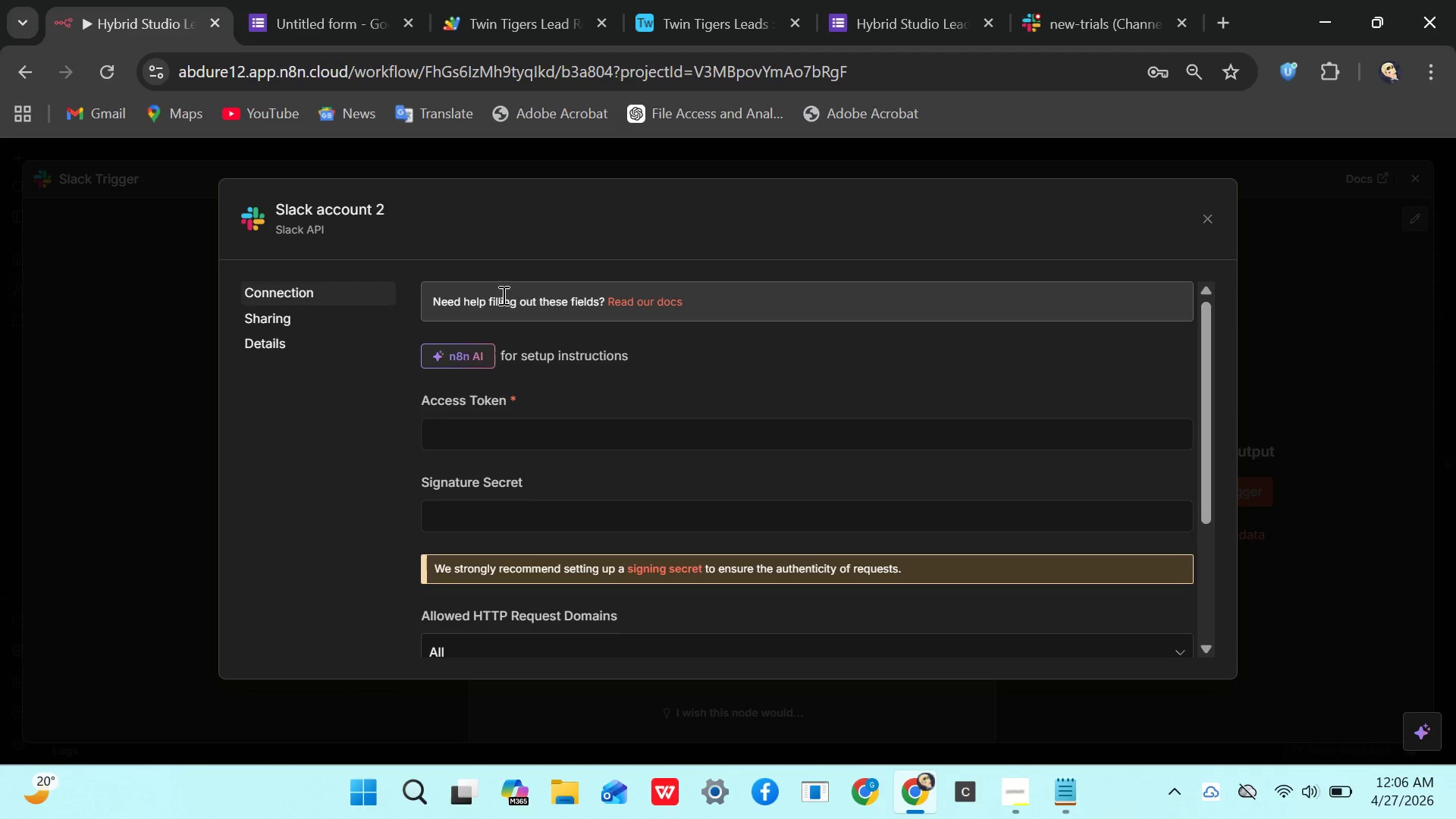 
left_click([1195, 218])
 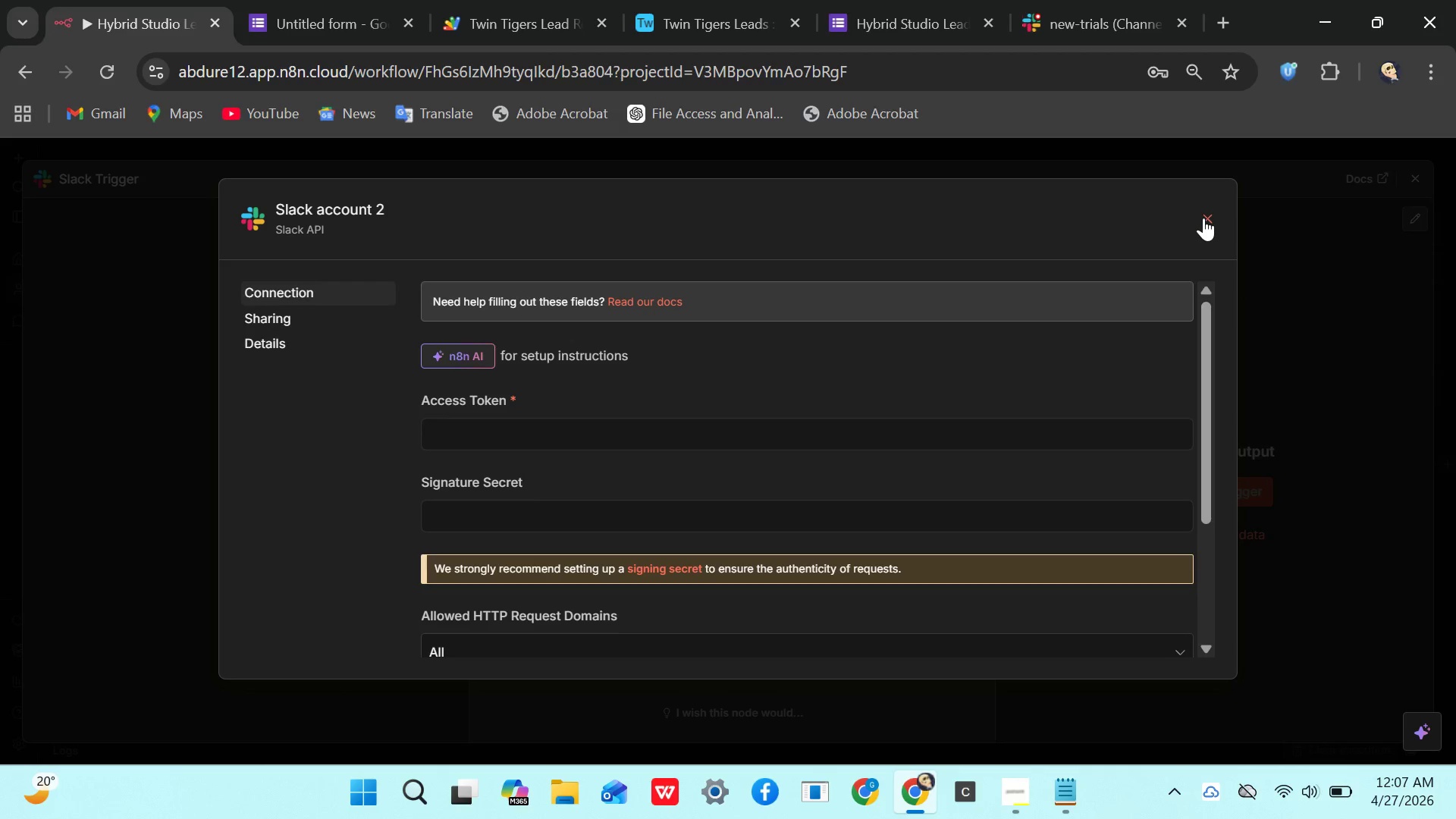 
left_click([1203, 218])
 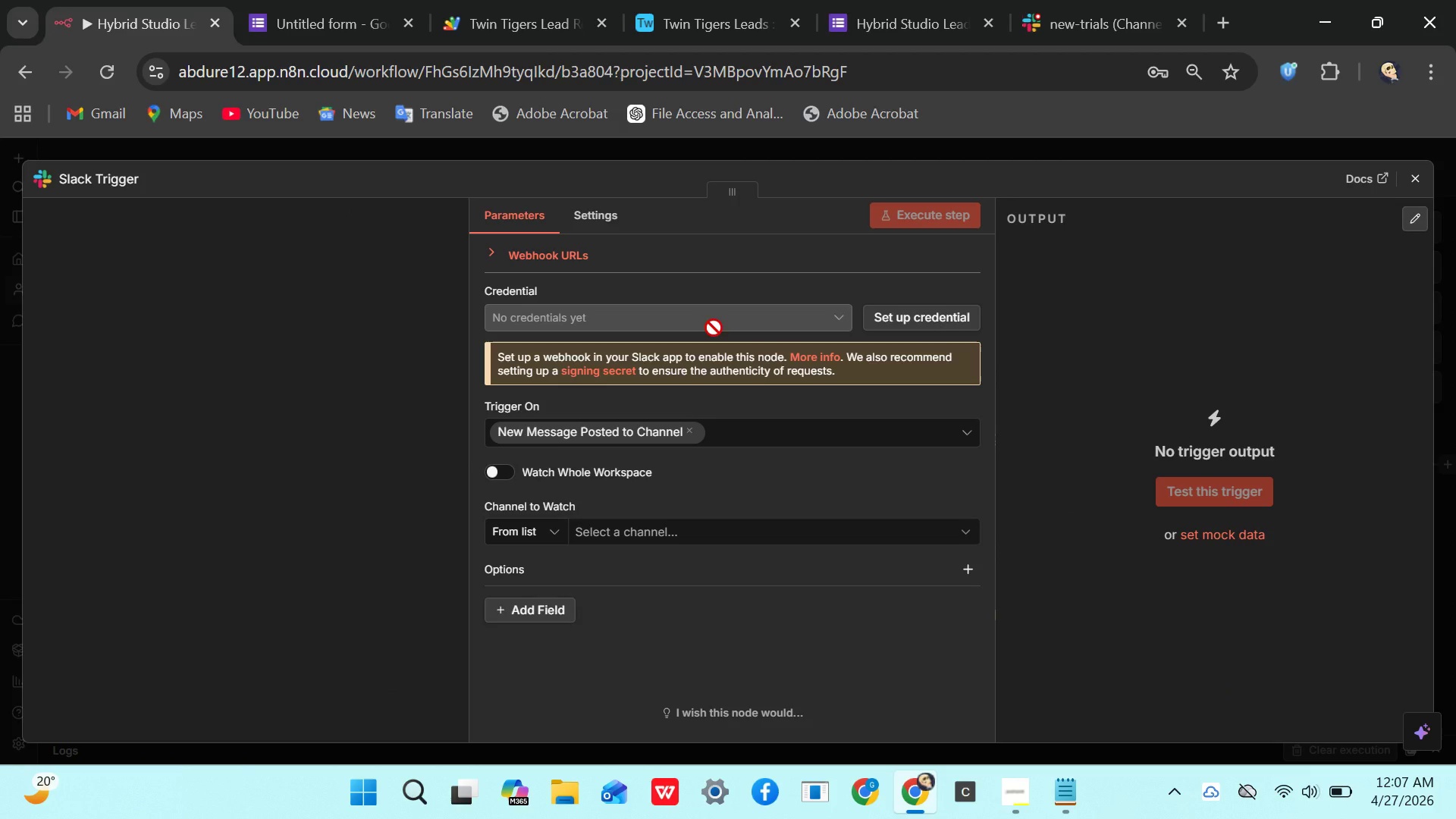 
wait(6.44)
 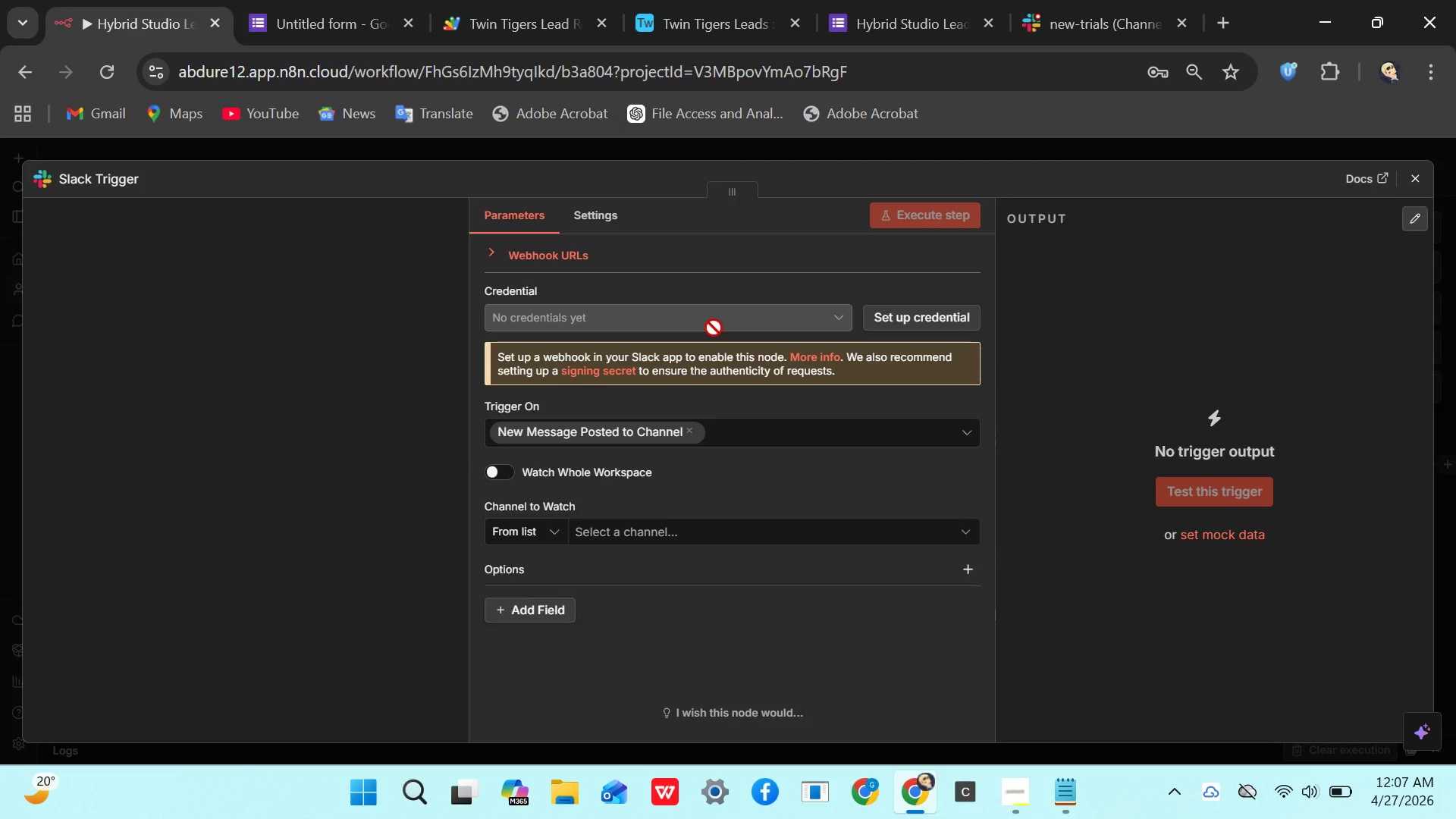 
left_click([958, 528])
 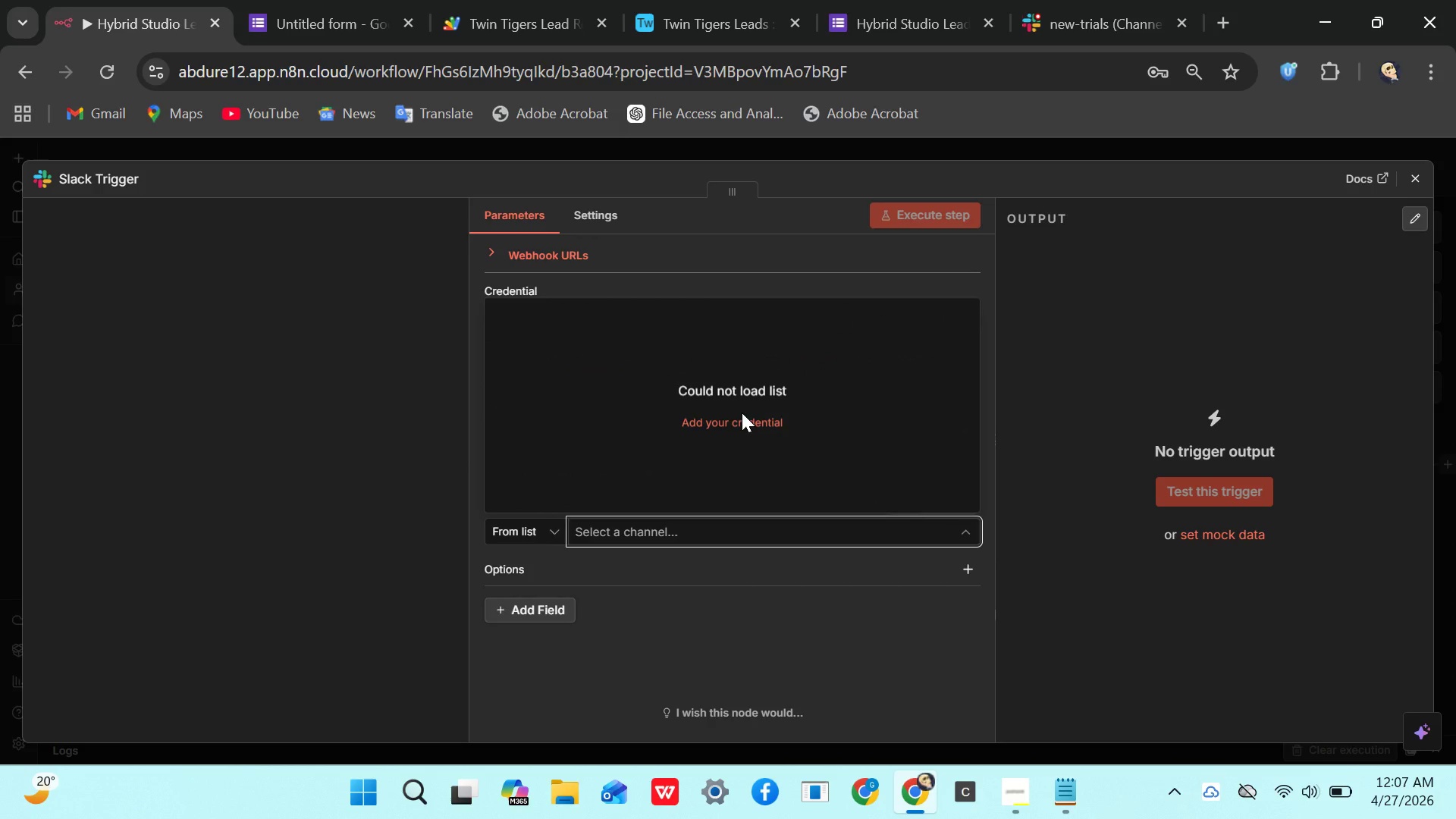 
left_click([721, 423])
 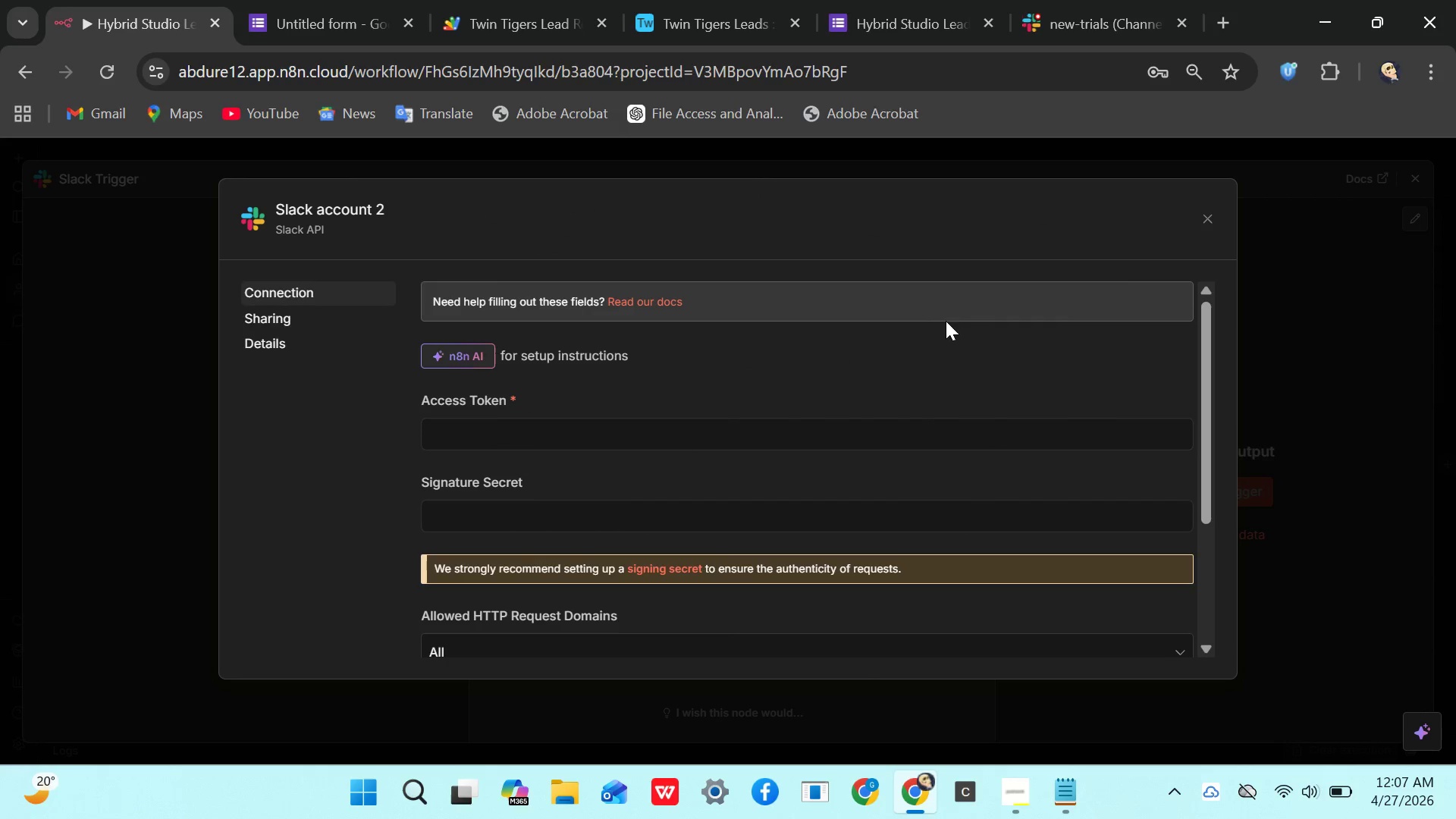 
left_click([1198, 215])
 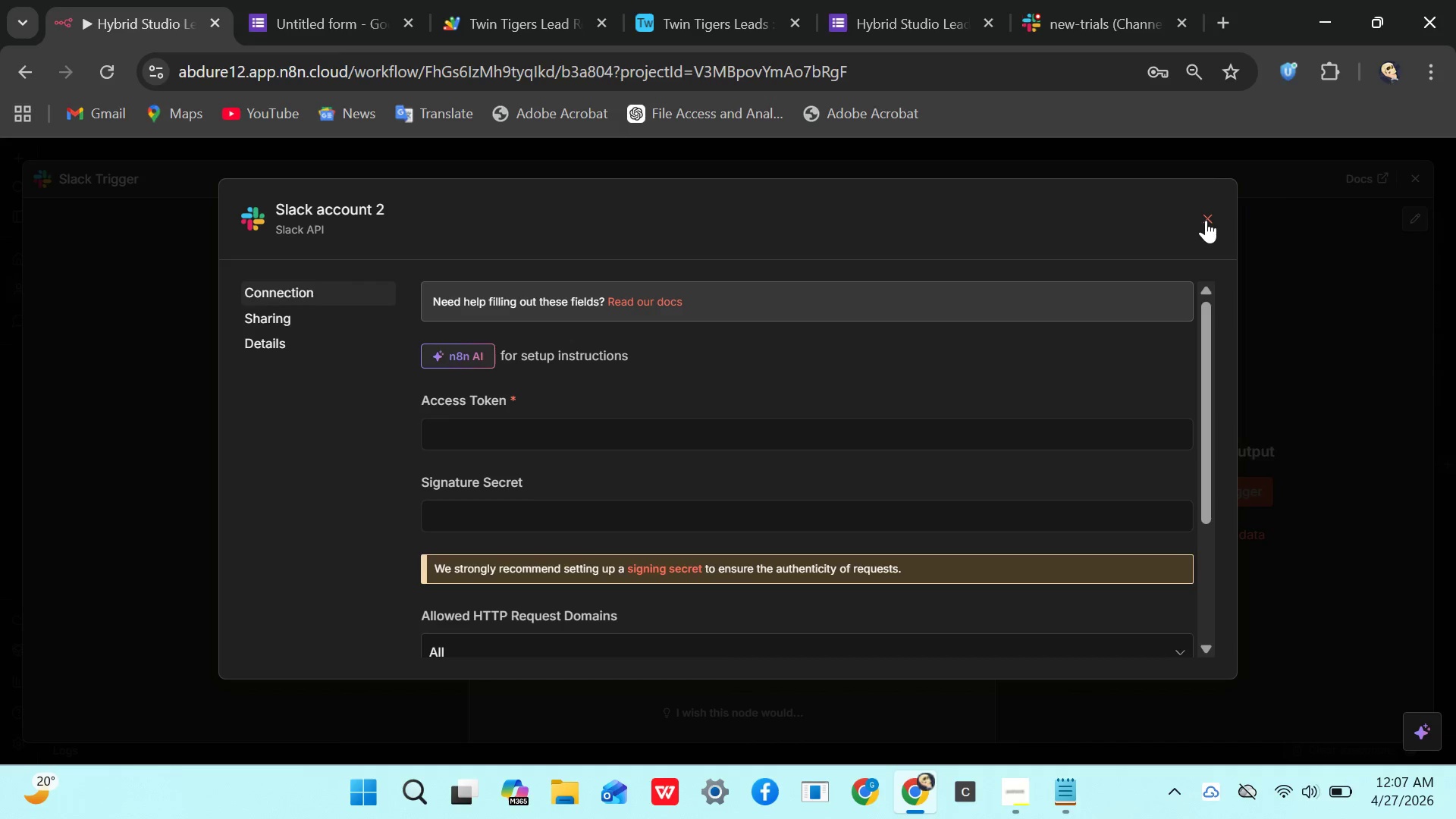 
left_click([1207, 220])
 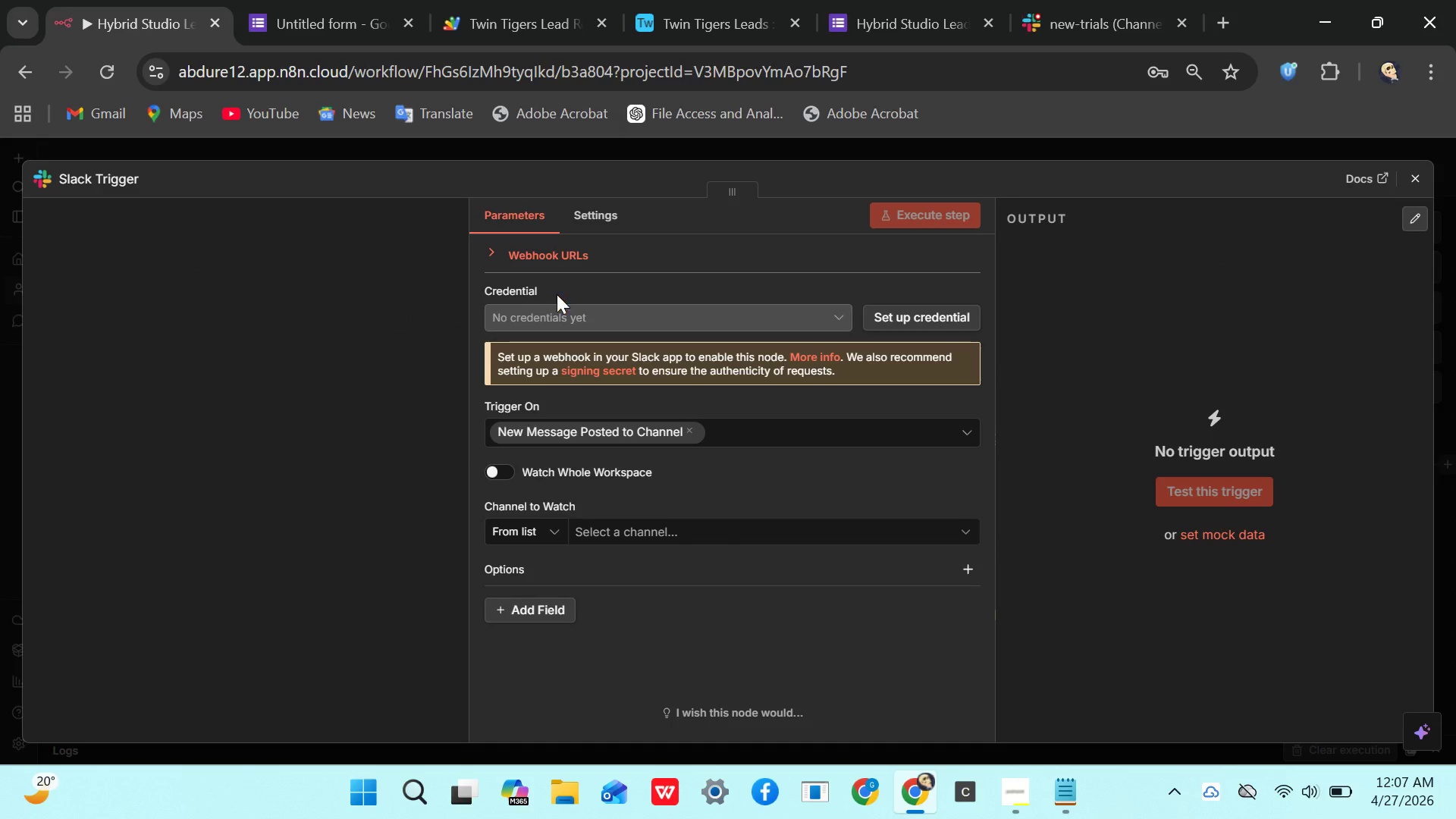 
left_click([560, 256])
 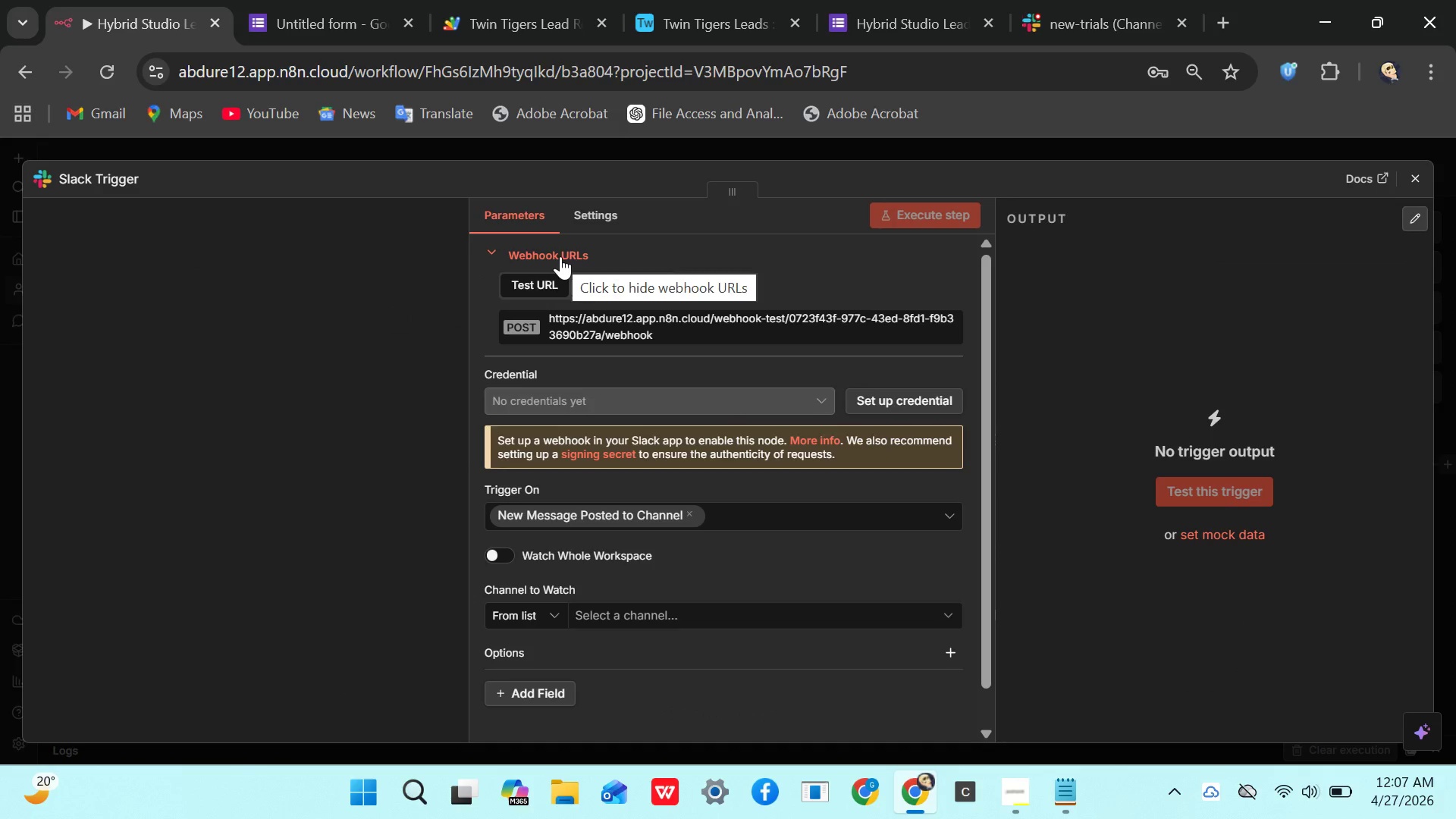 
mouse_move([604, 325])
 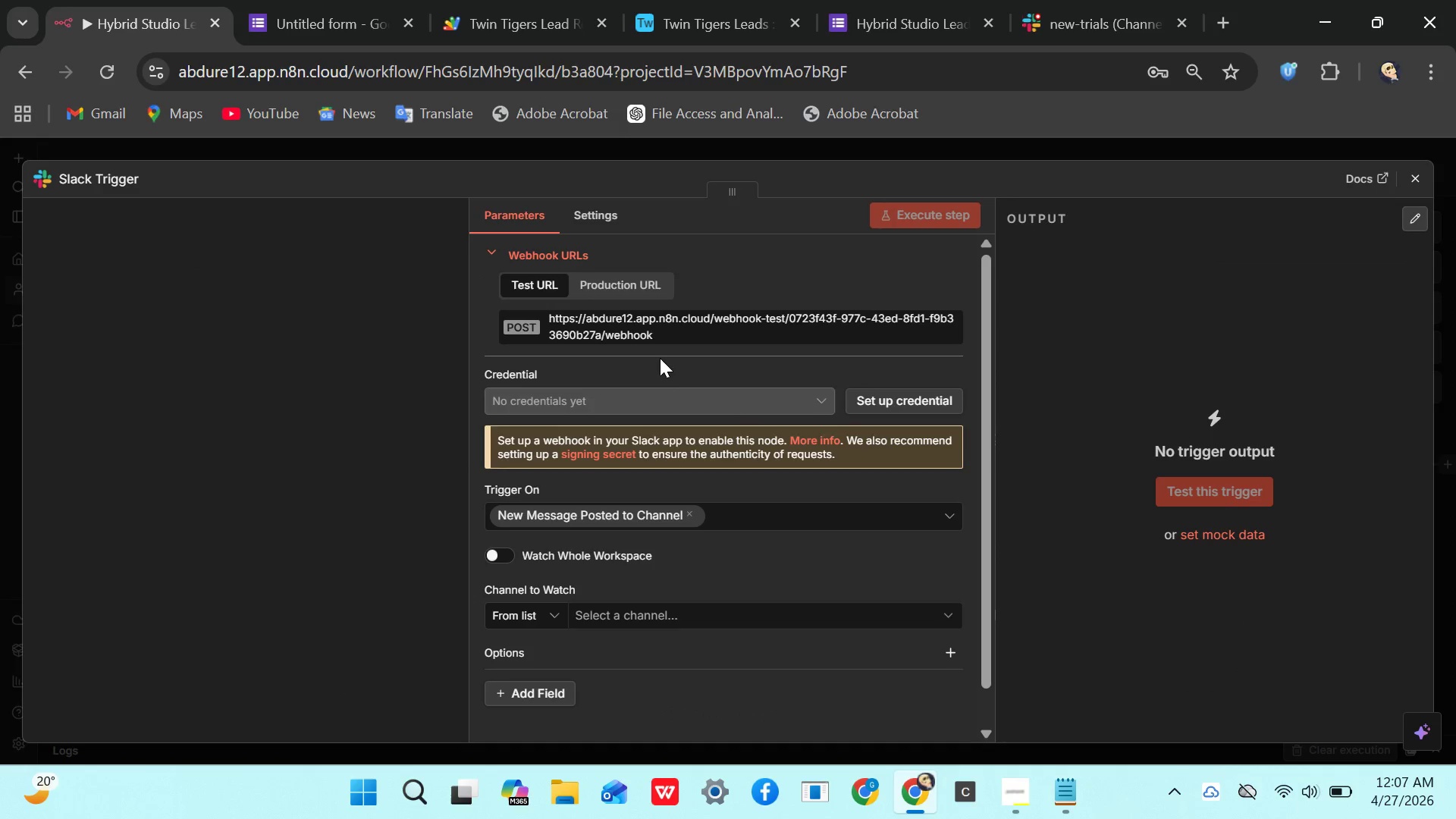 
left_click([652, 329])
 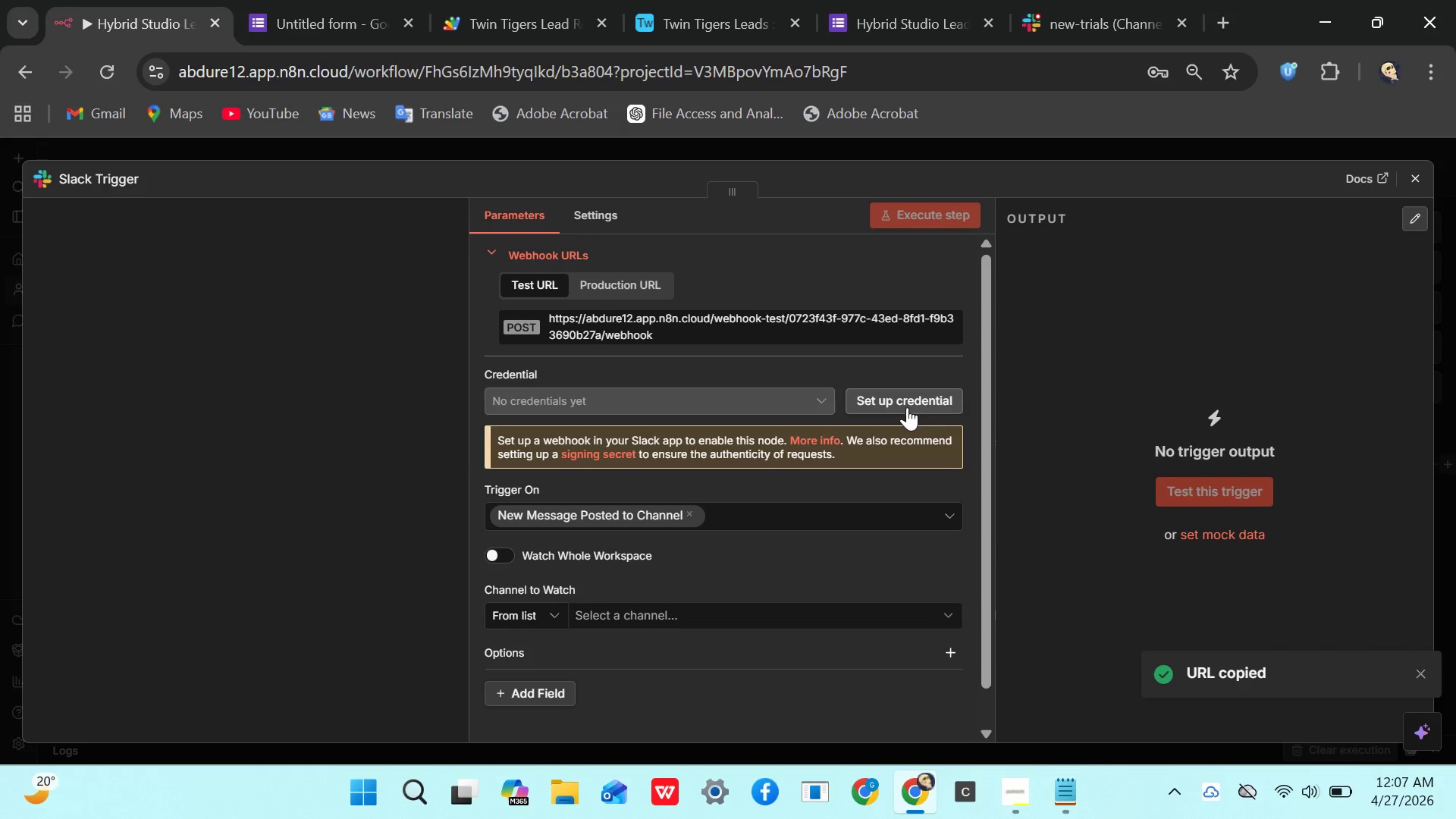 
left_click([907, 408])
 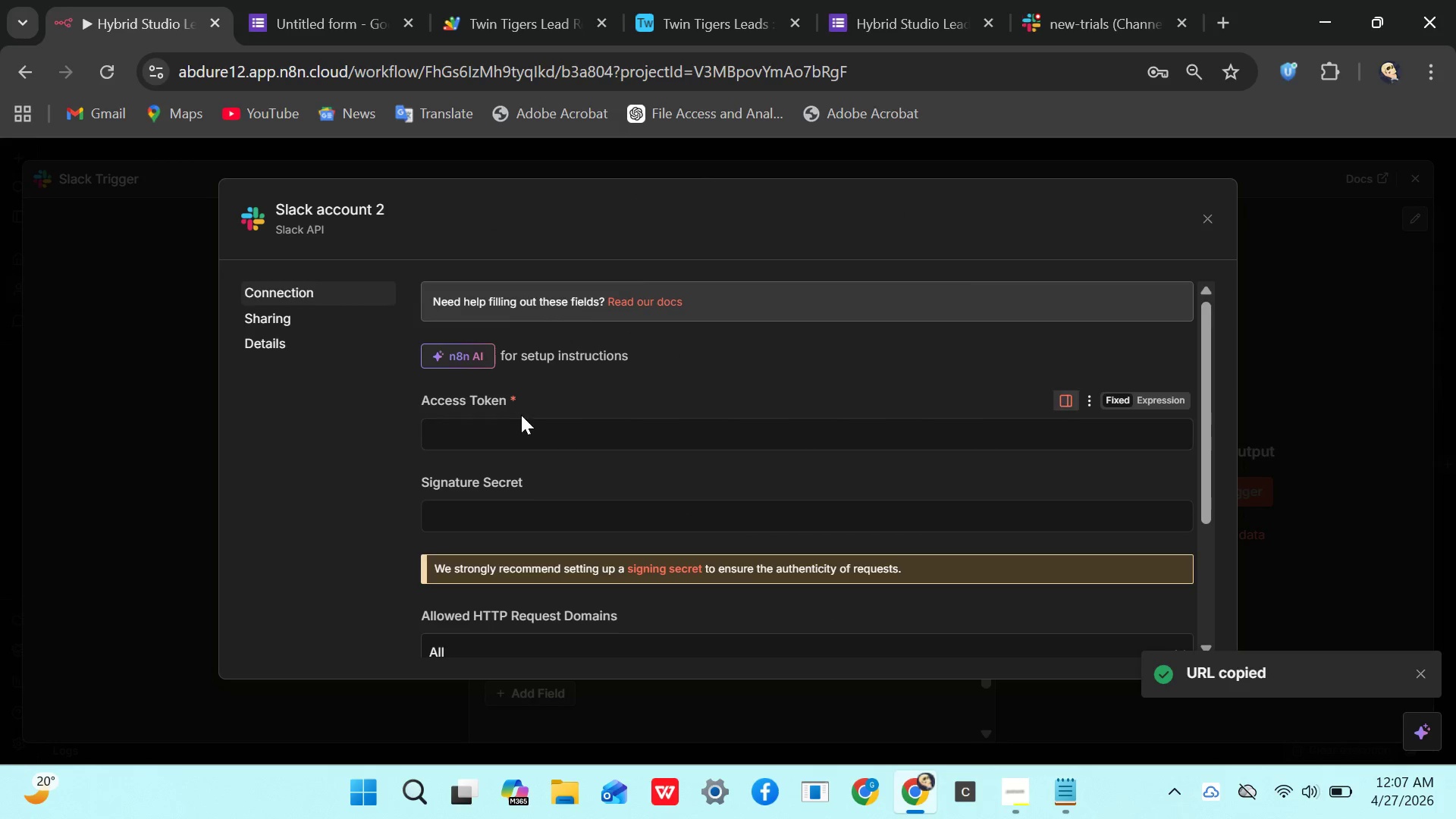 
left_click([512, 431])
 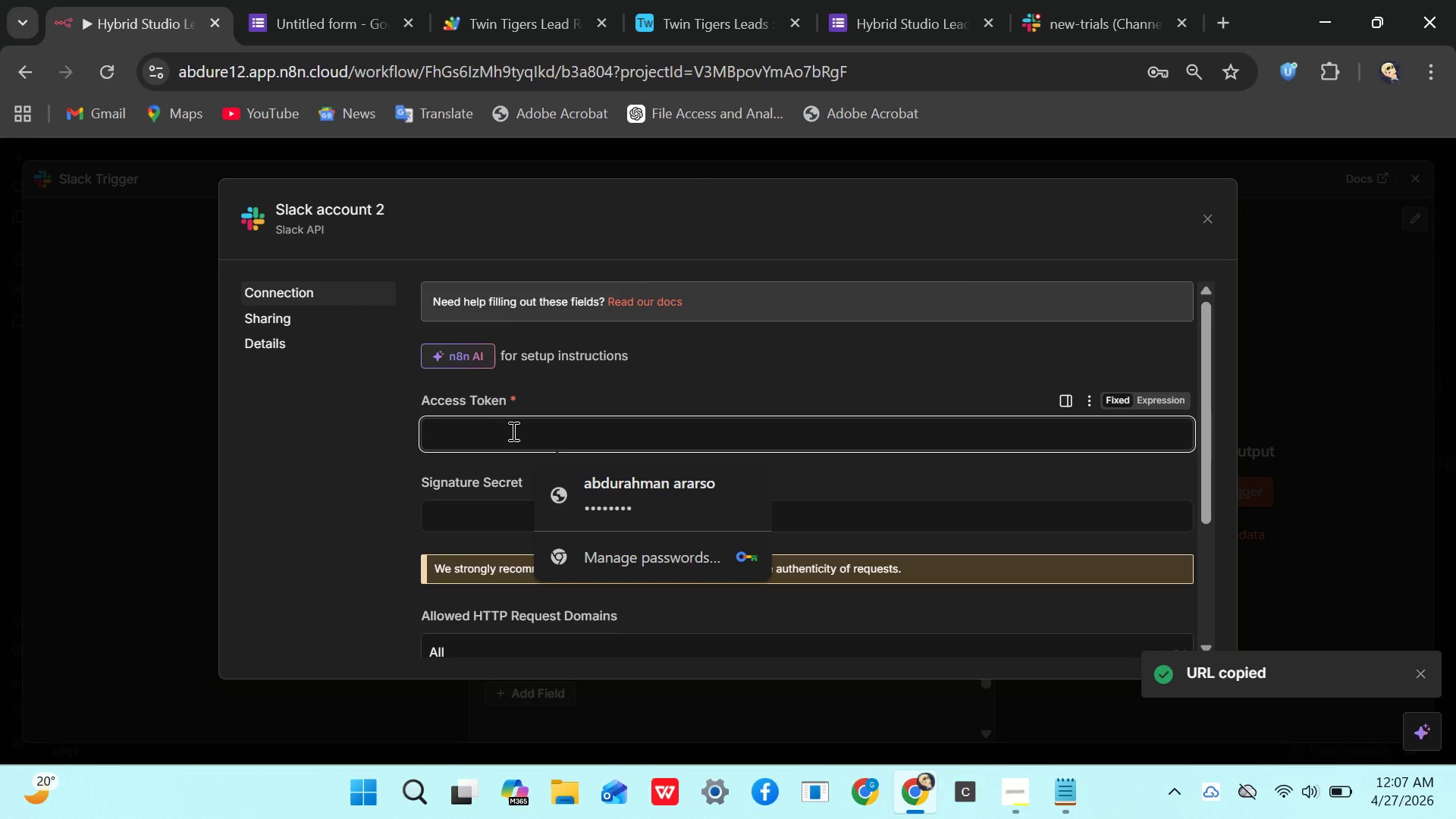 
left_click([512, 431])
 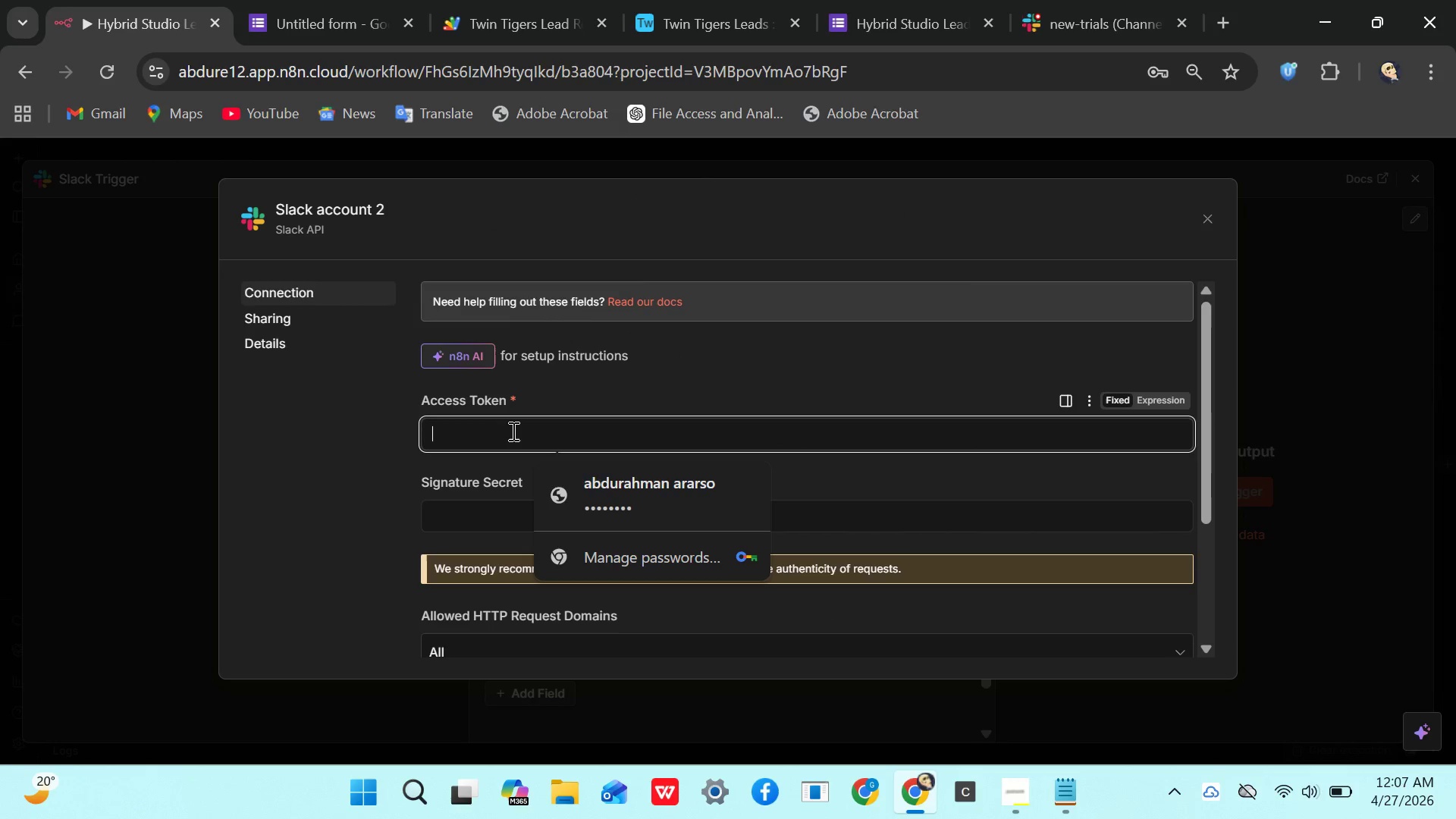 
key(Control+V)
 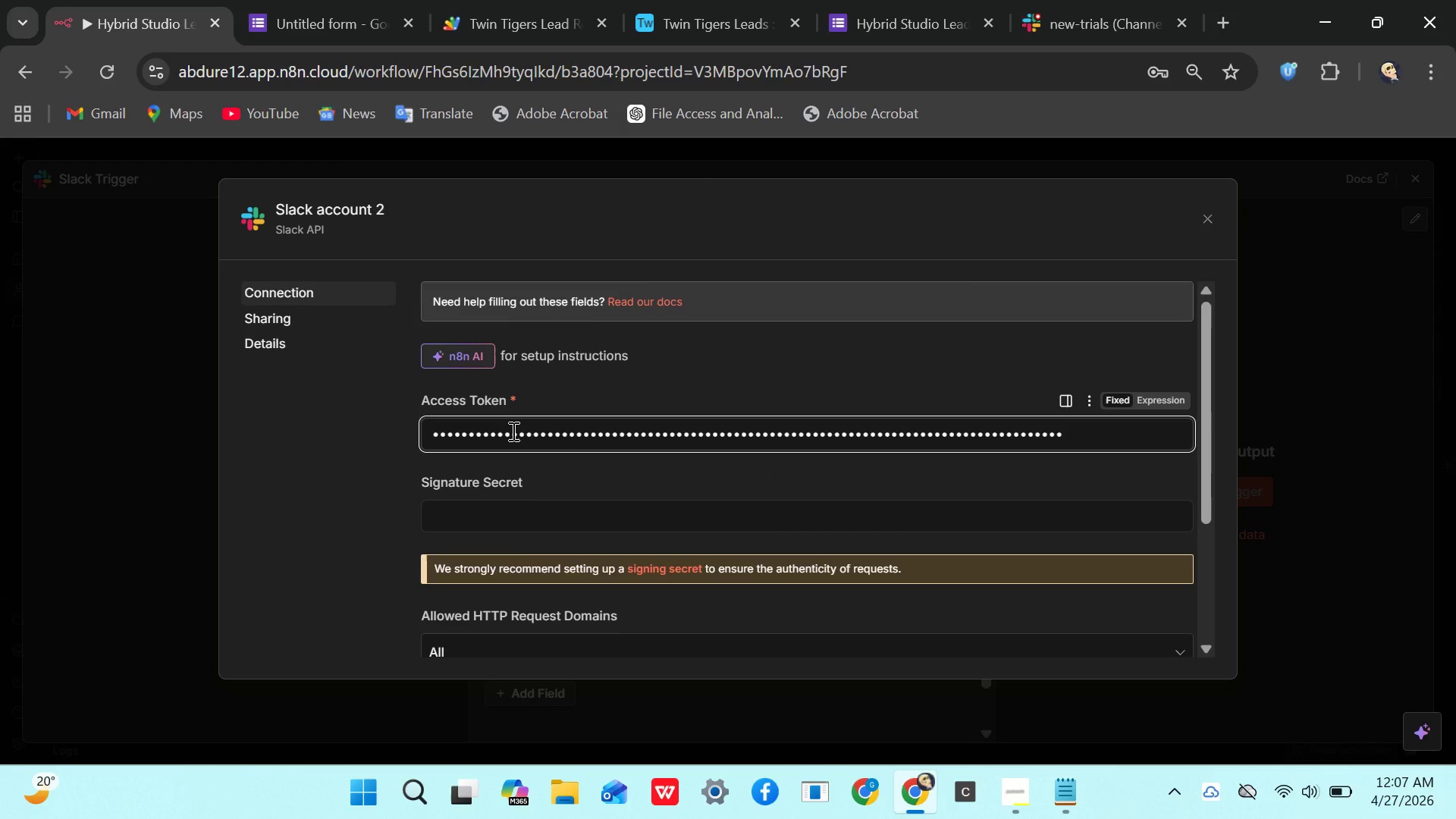 
key(Enter)
 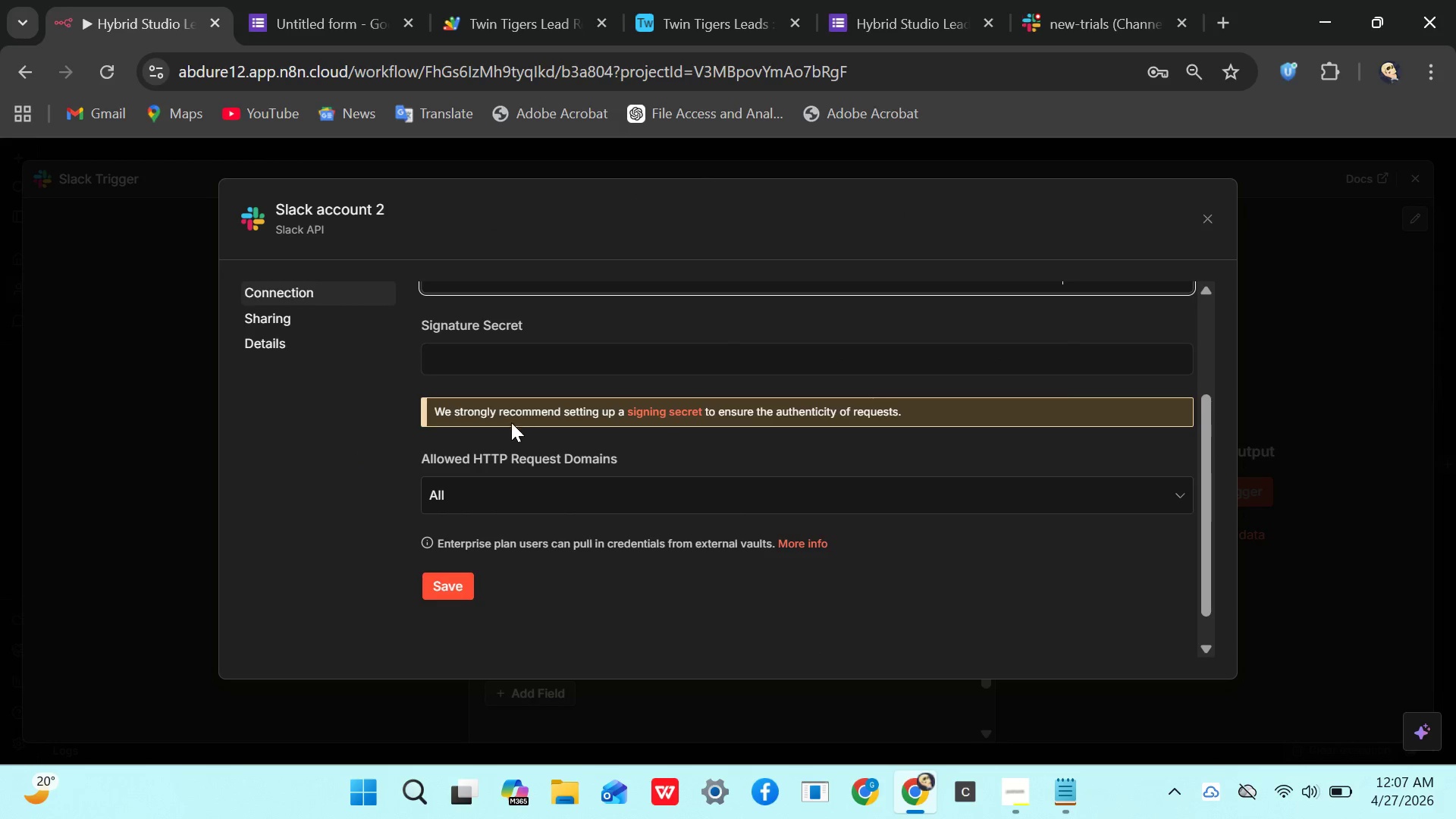 
left_click([439, 578])
 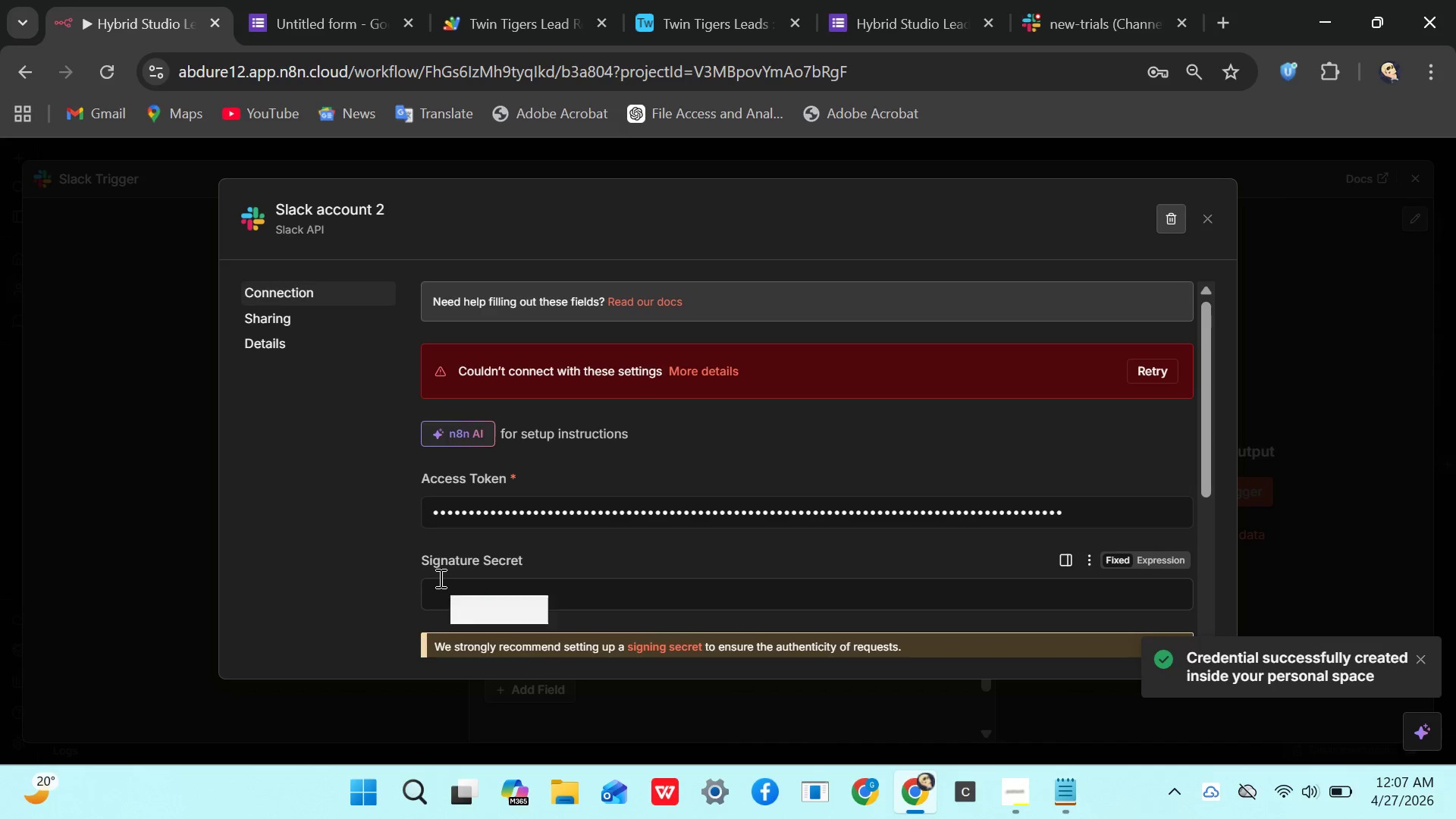 
mouse_move([812, 492])
 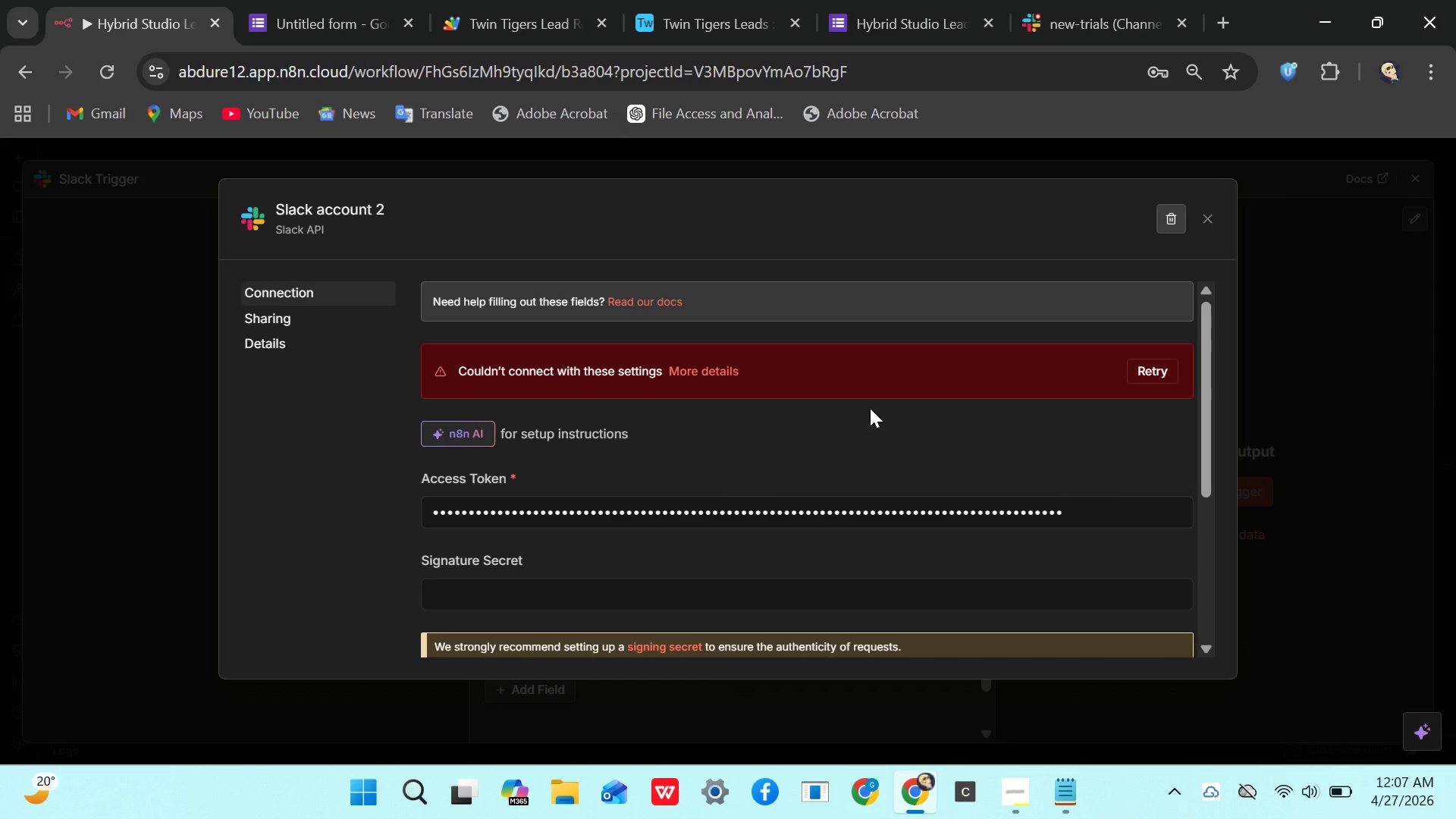 
wait(7.81)
 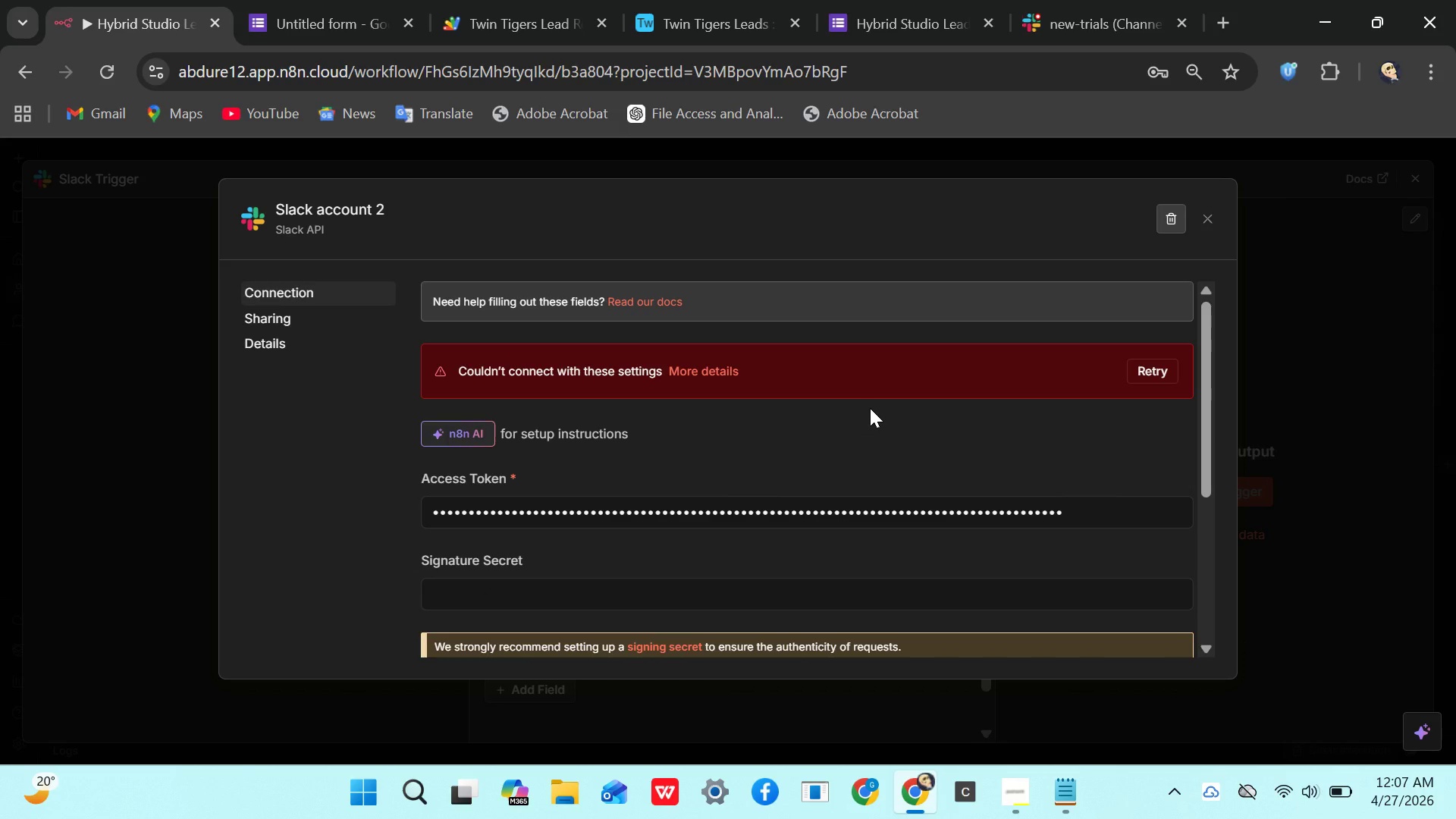 
left_click([1200, 221])
 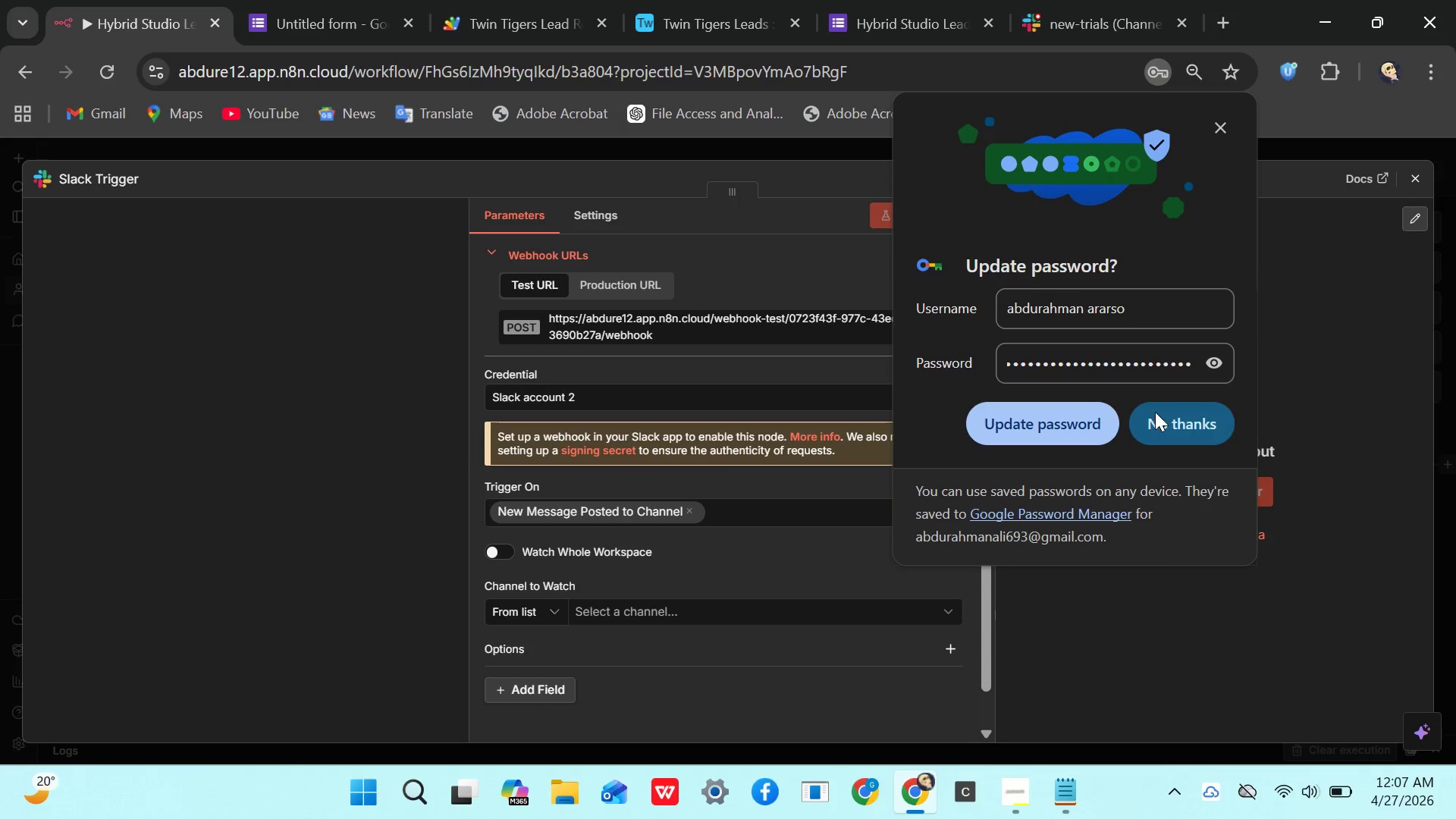 
left_click([1156, 412])
 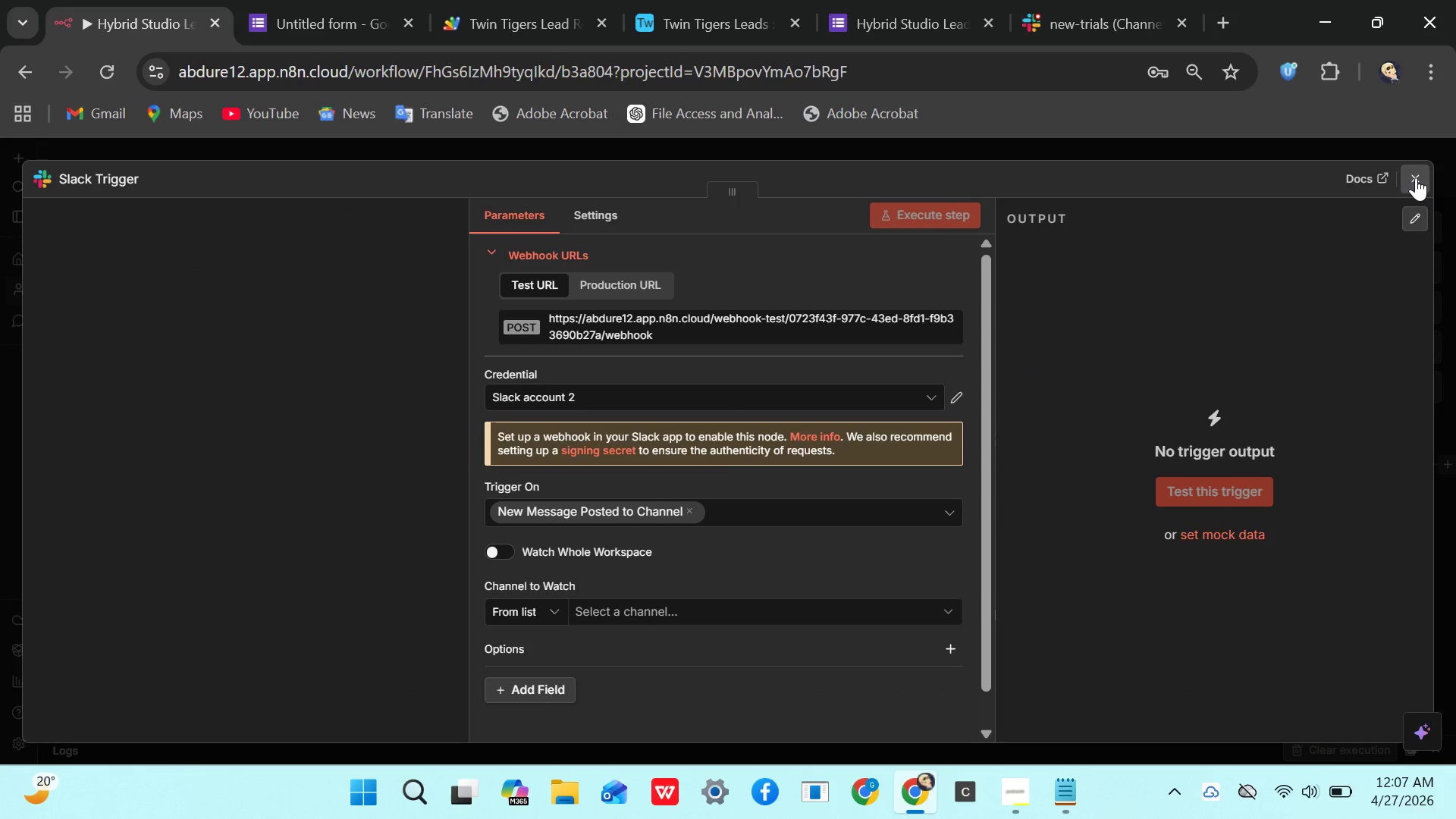 
left_click([1417, 172])
 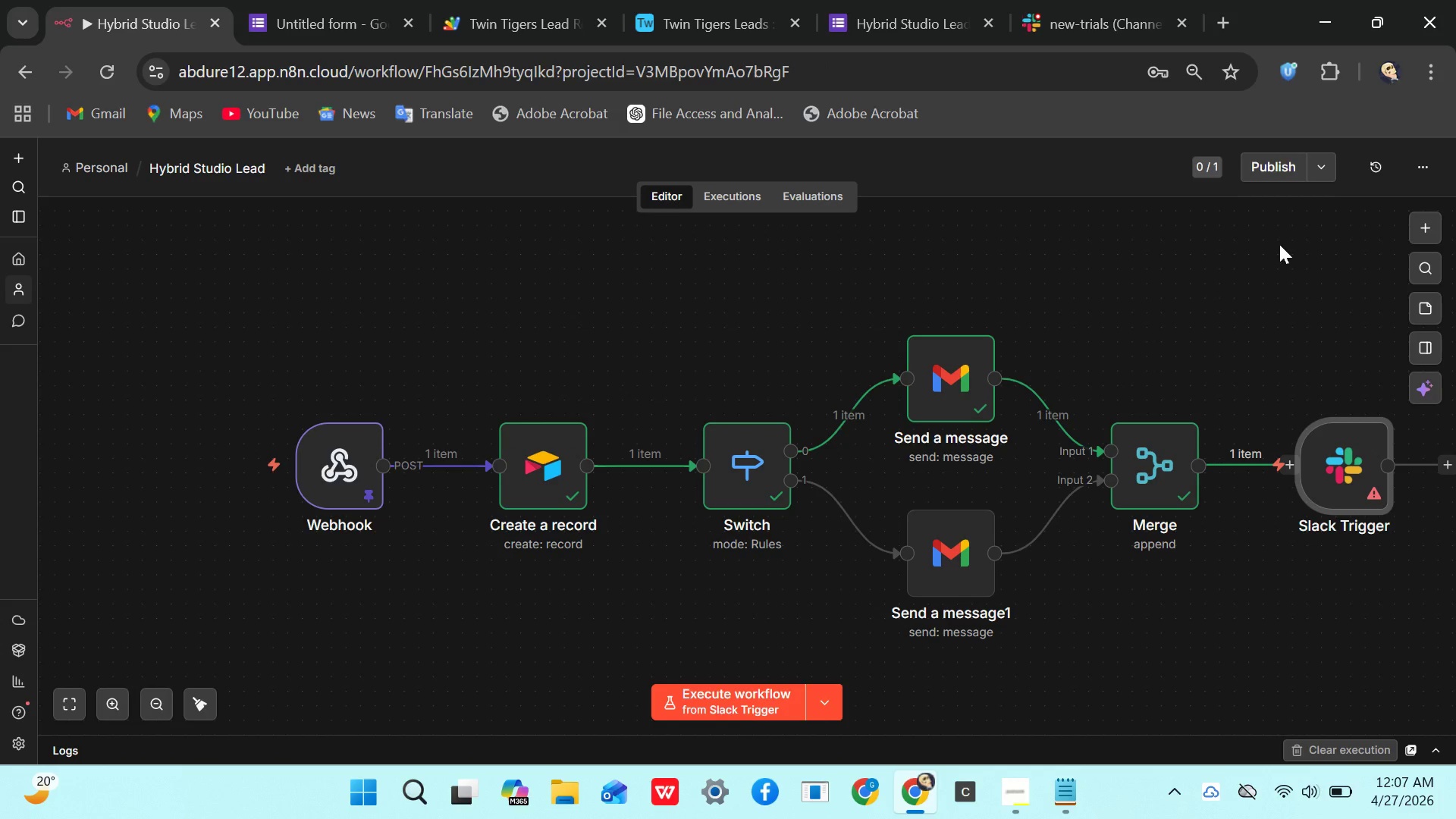 
left_click([1421, 215])
 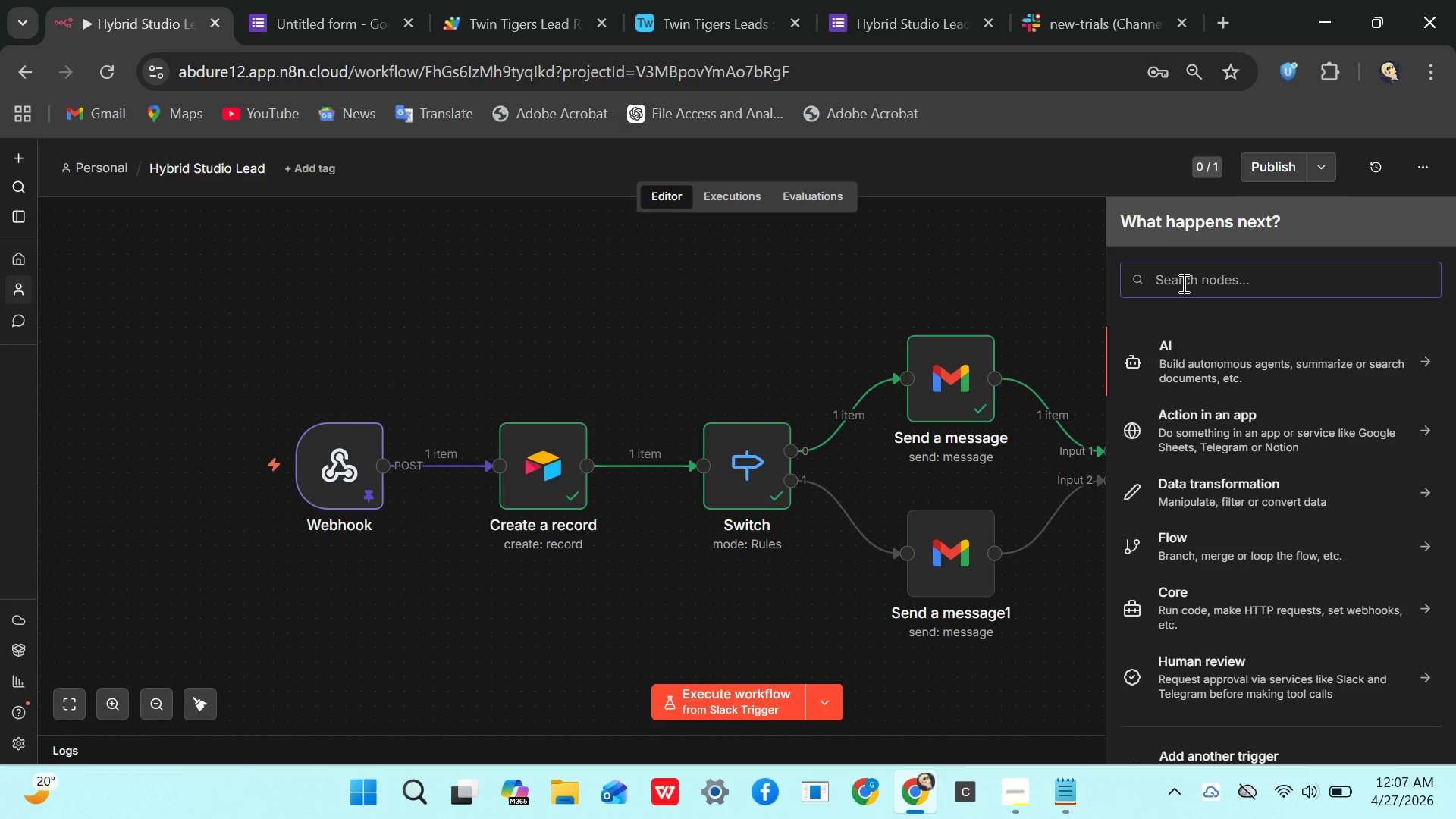 
type(error)
 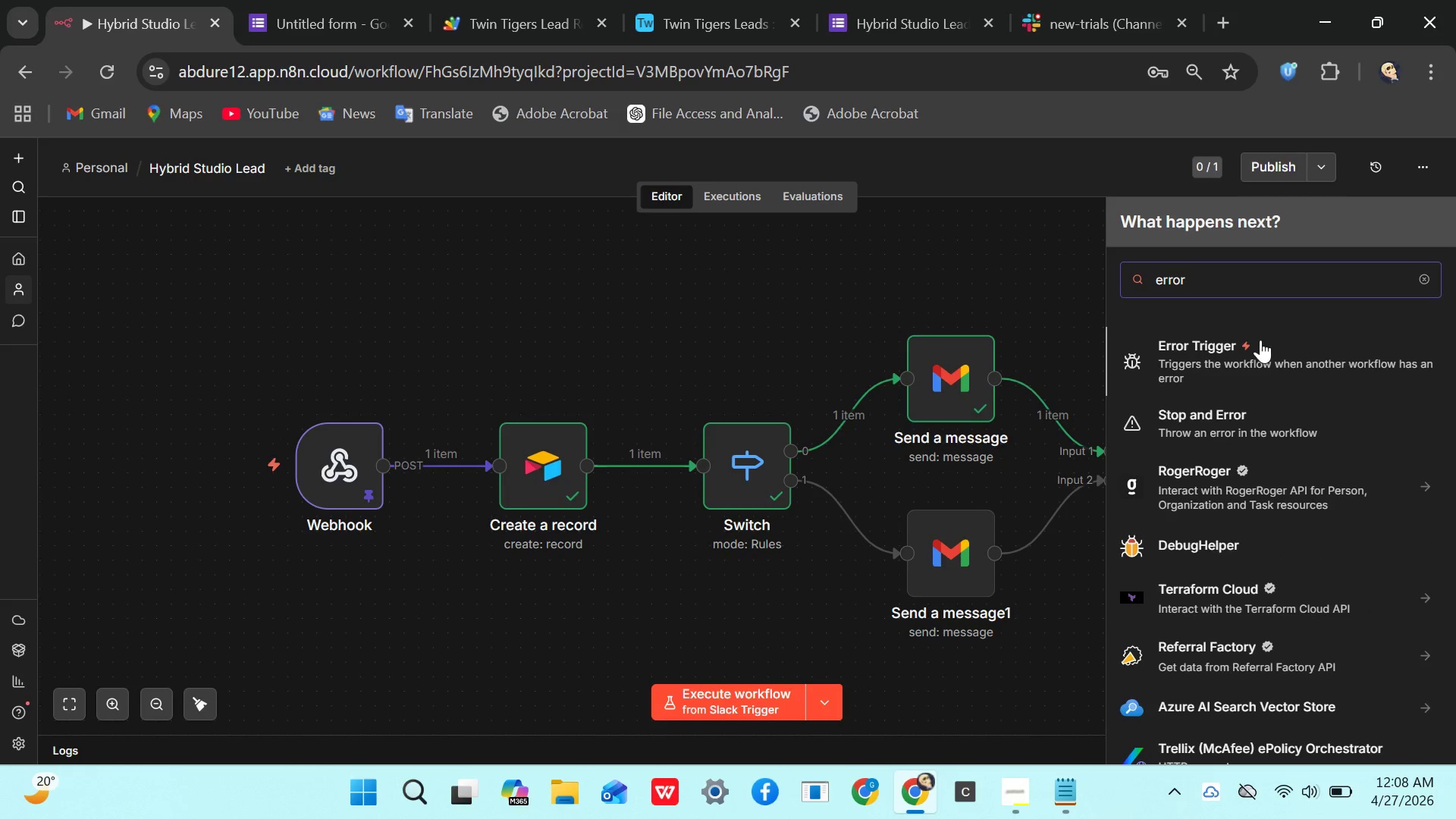 
left_click([1231, 355])
 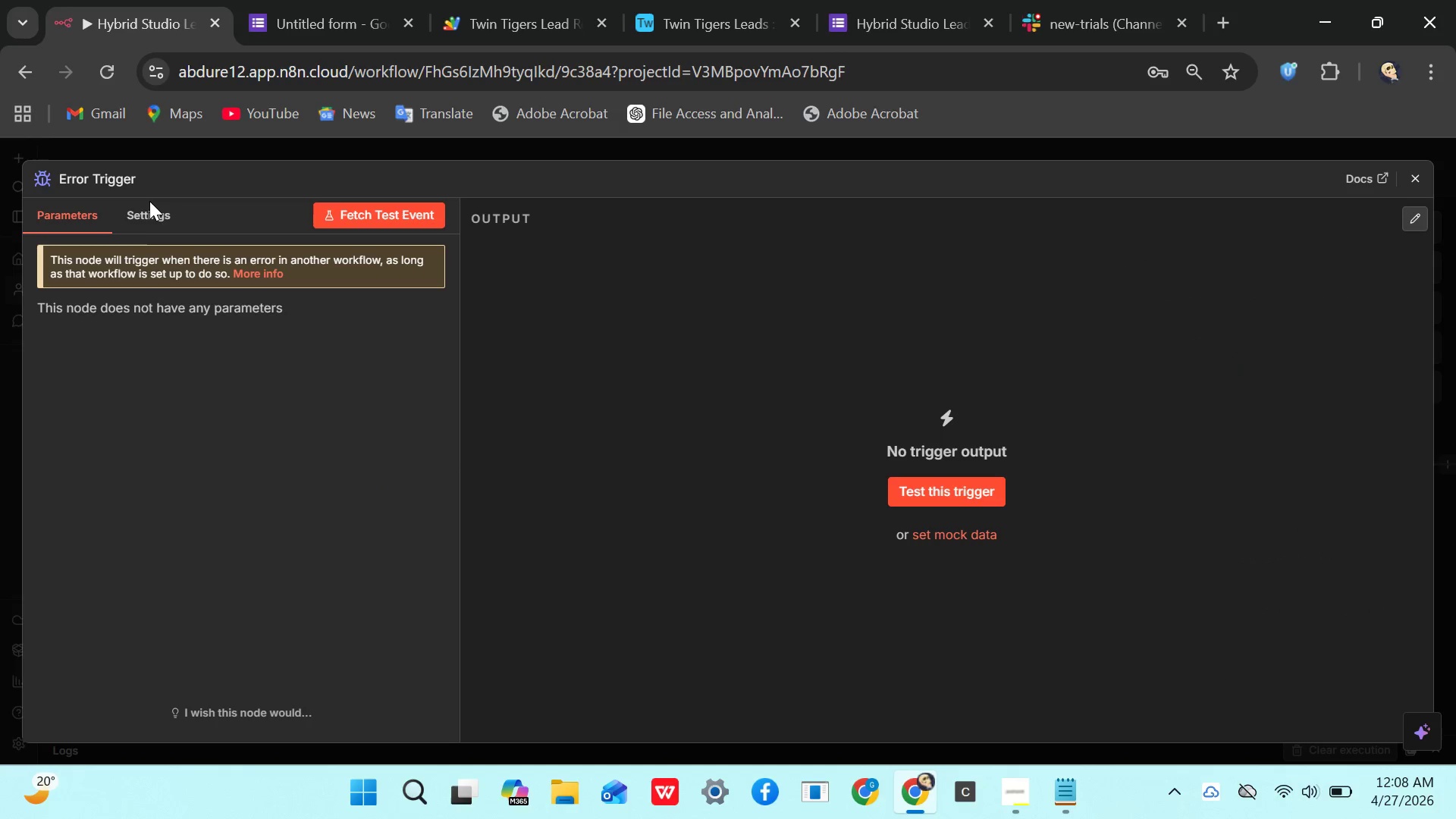 
left_click([120, 174])
 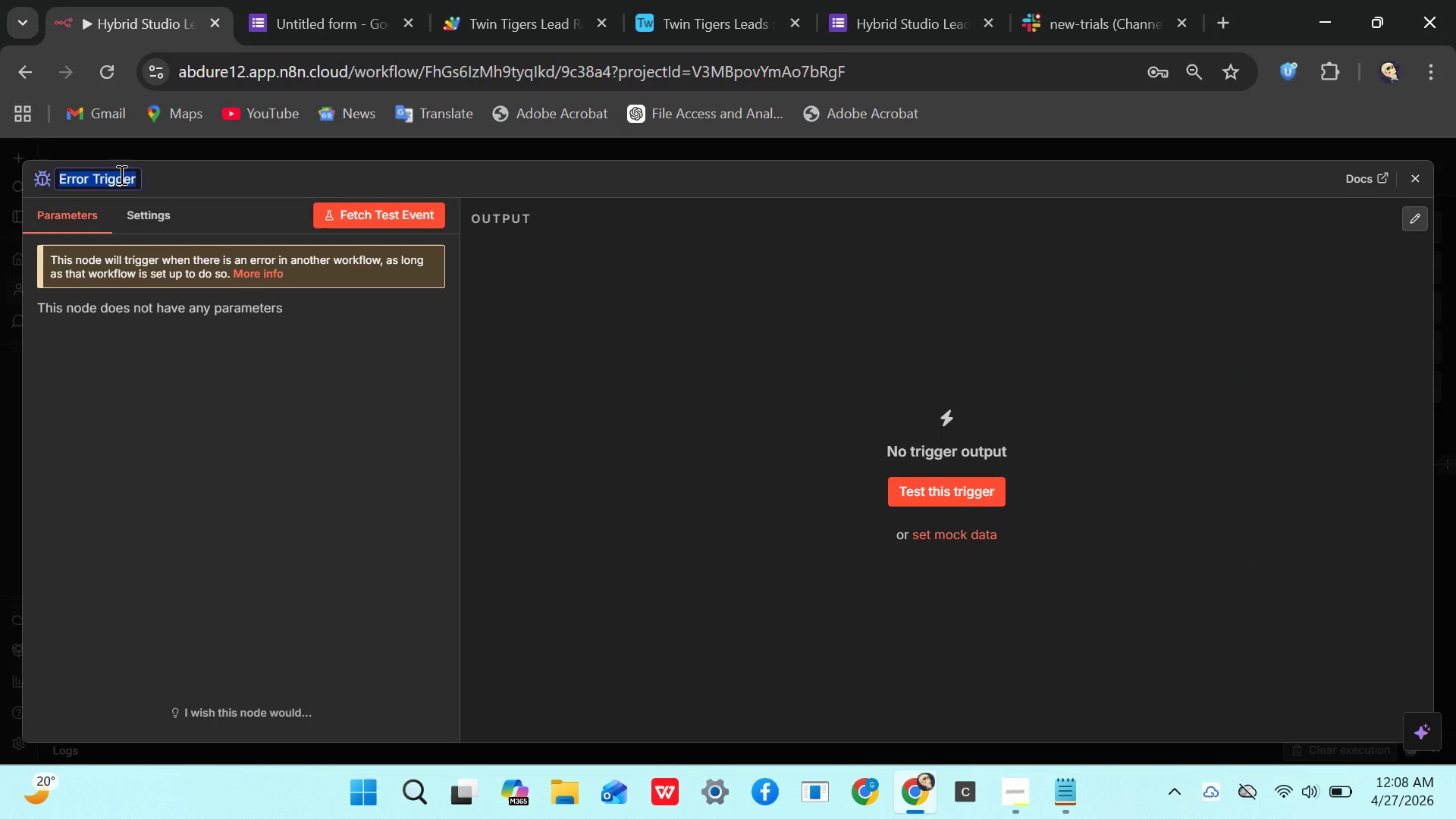 
left_click([120, 174])
 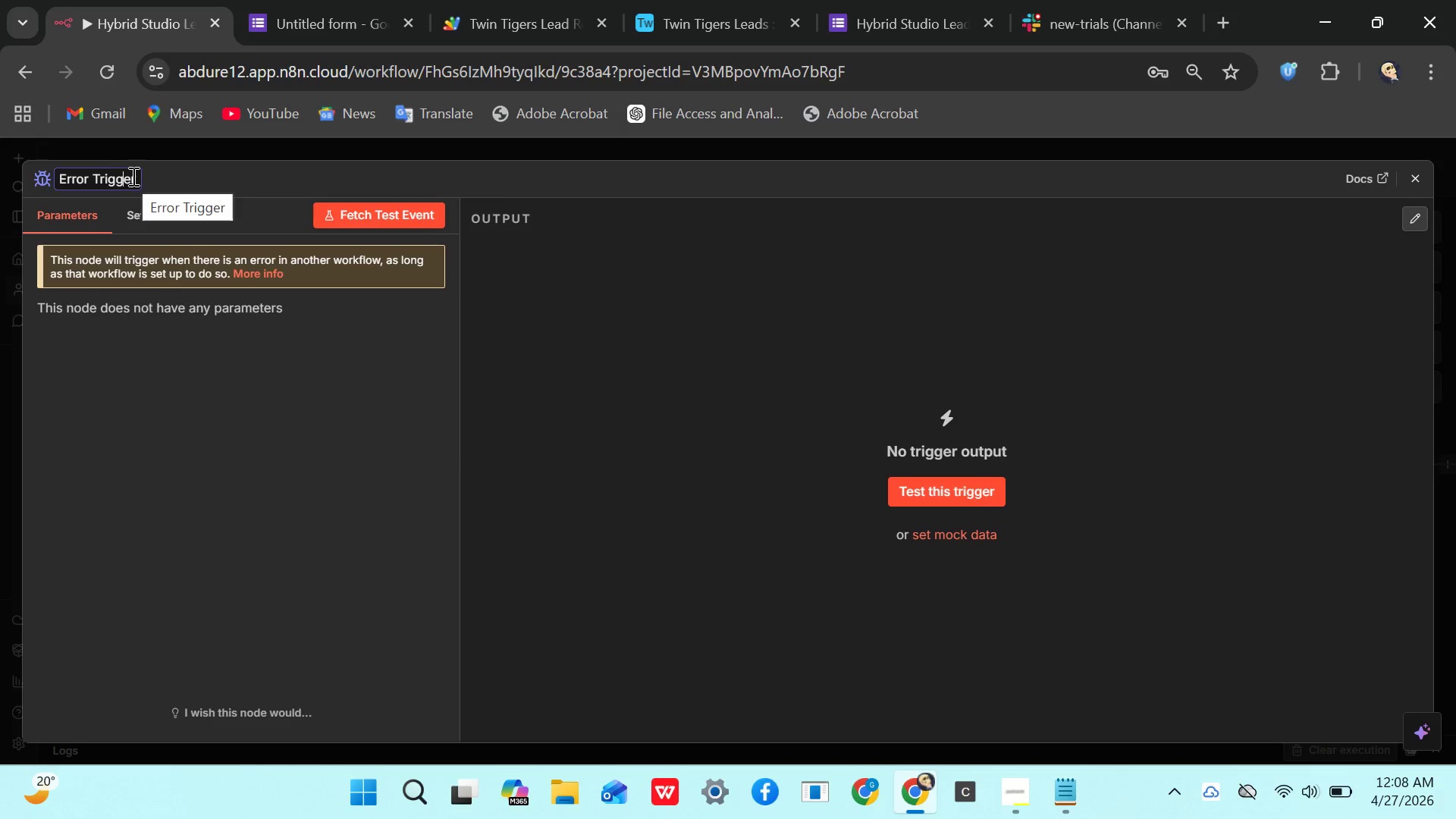 
left_click([133, 176])
 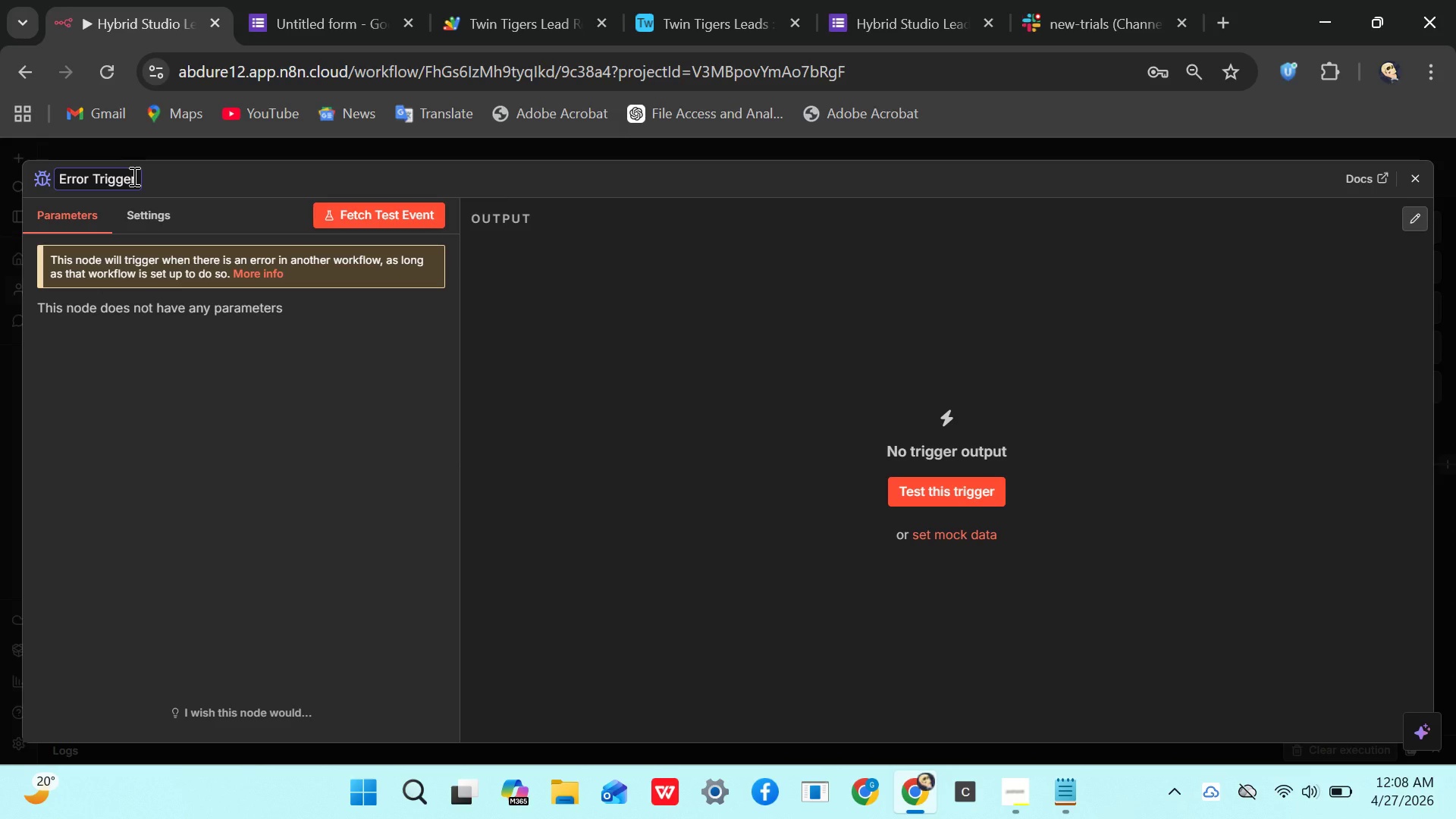 
key(ArrowRight)
 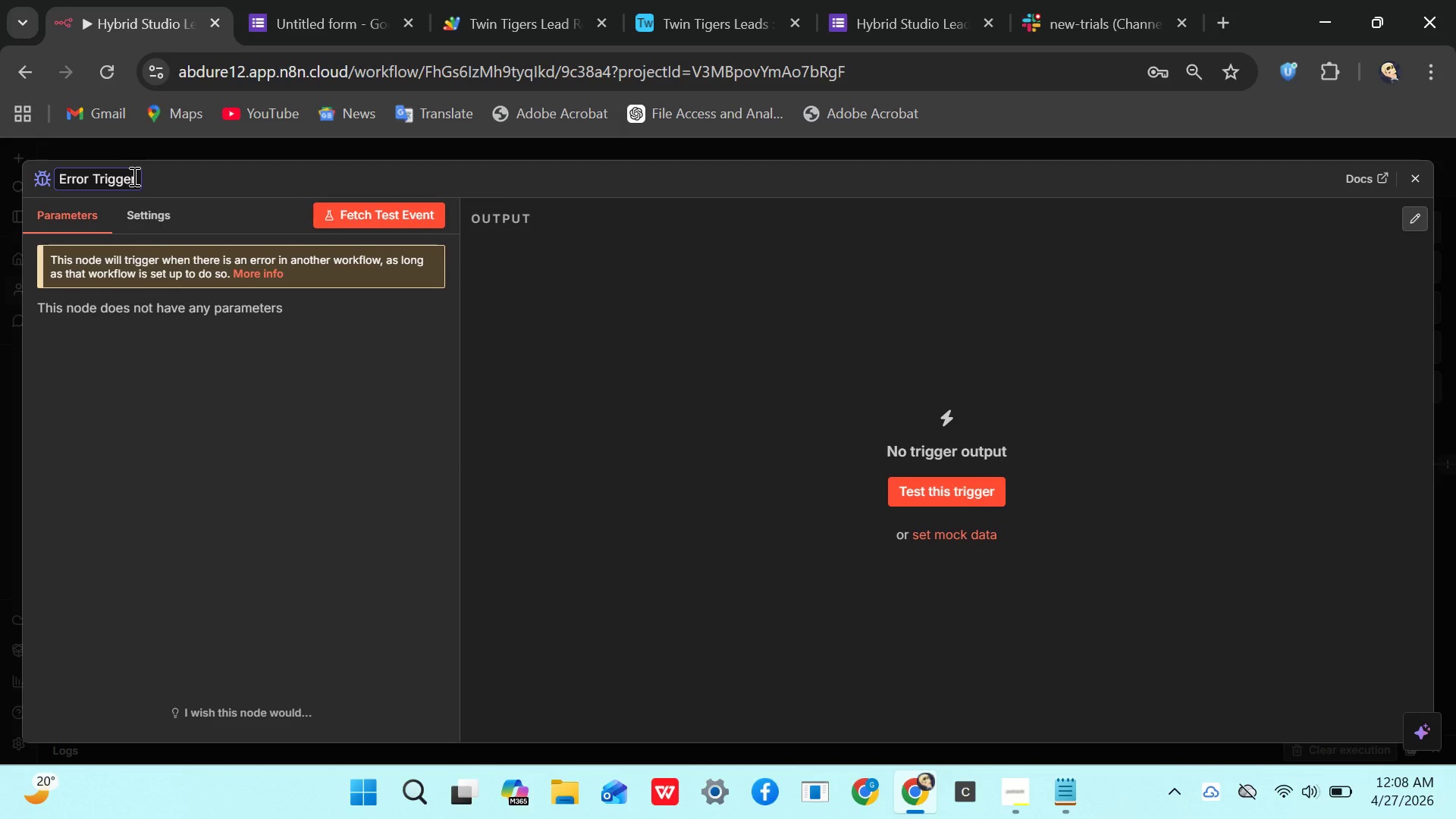 
key(Backspace)
key(Backspace)
key(Backspace)
key(Backspace)
key(Backspace)
key(Backspace)
key(Backspace)
type(Handler)
 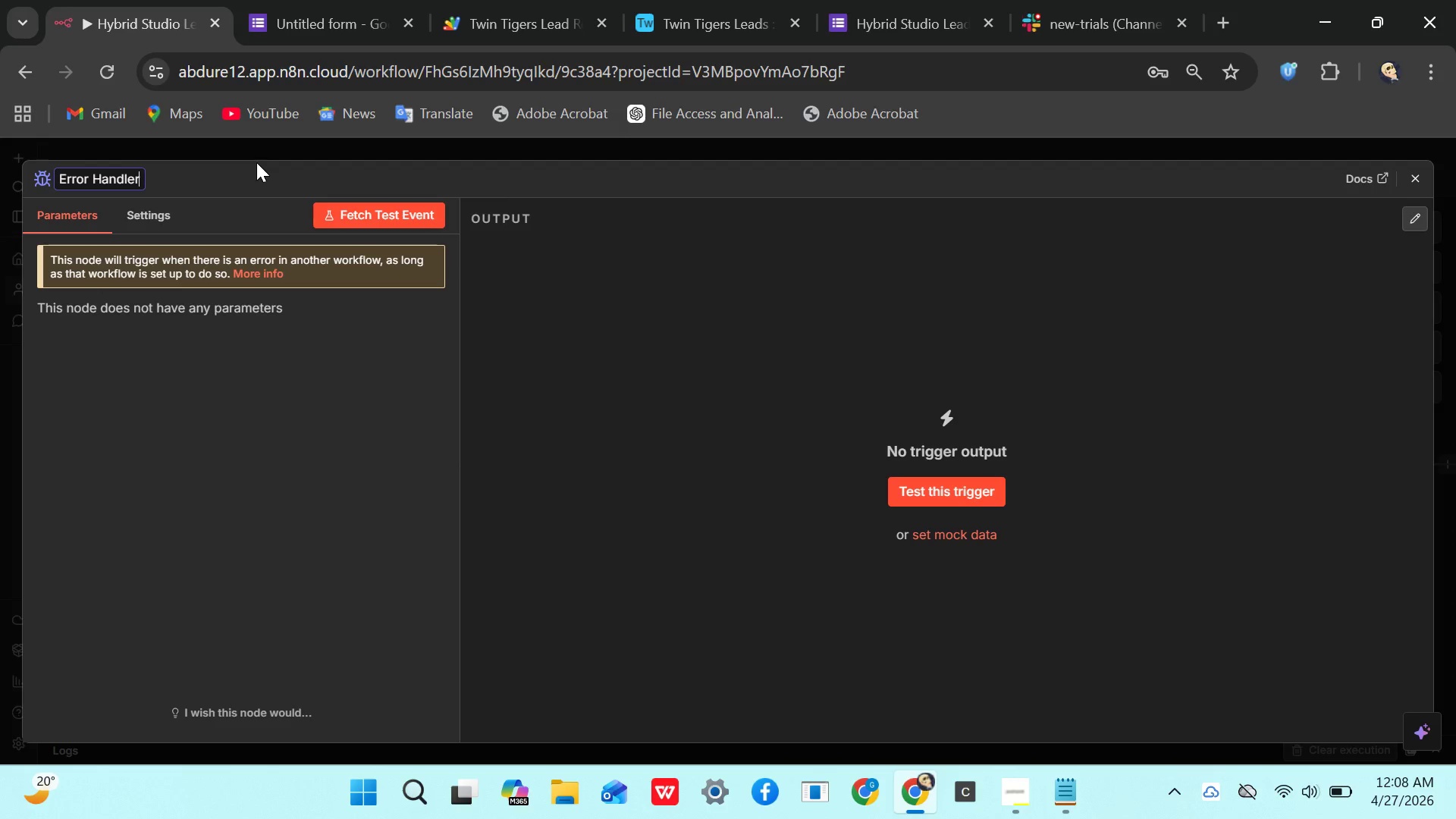 
left_click([256, 162])
 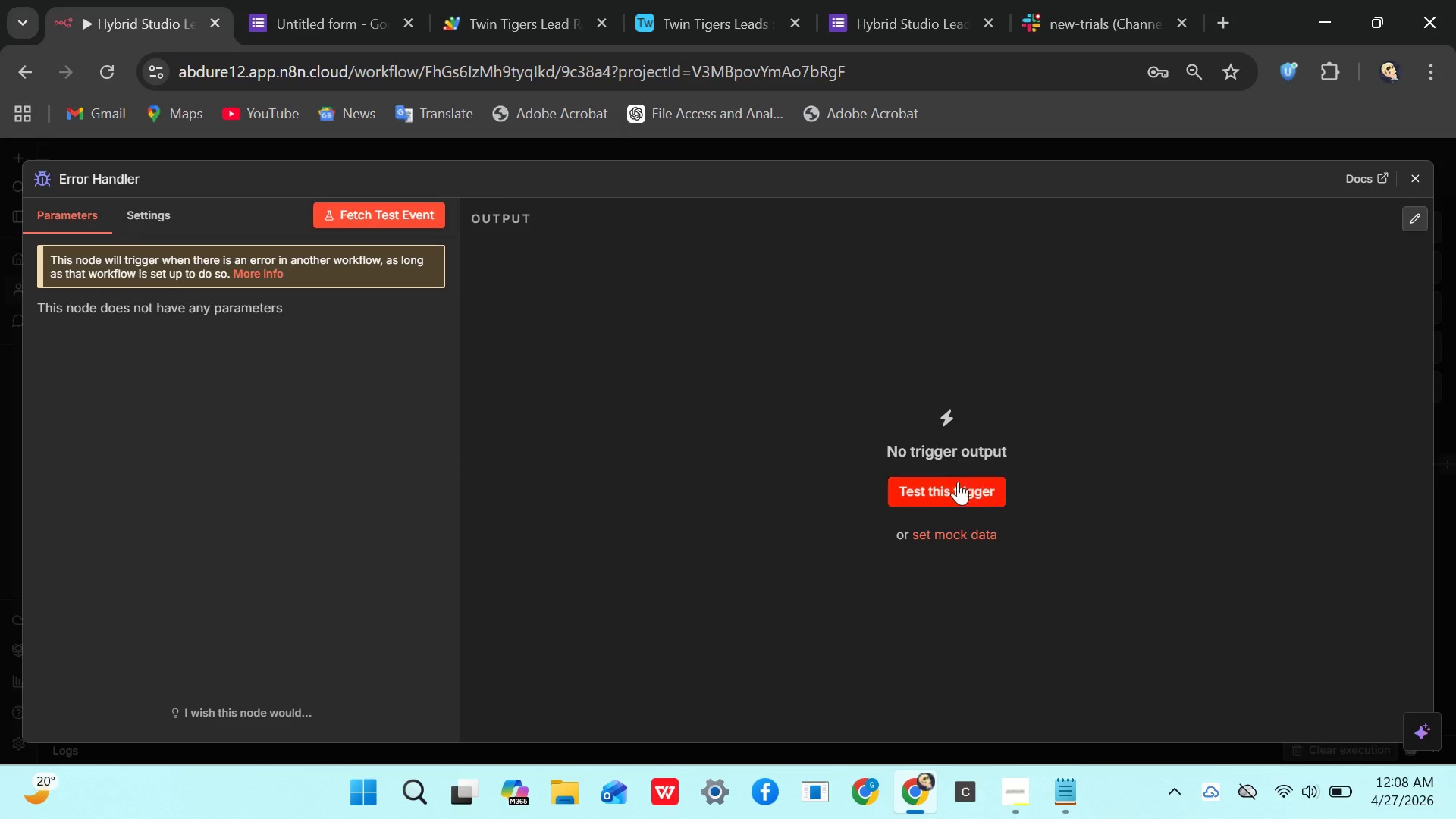 
left_click([962, 498])
 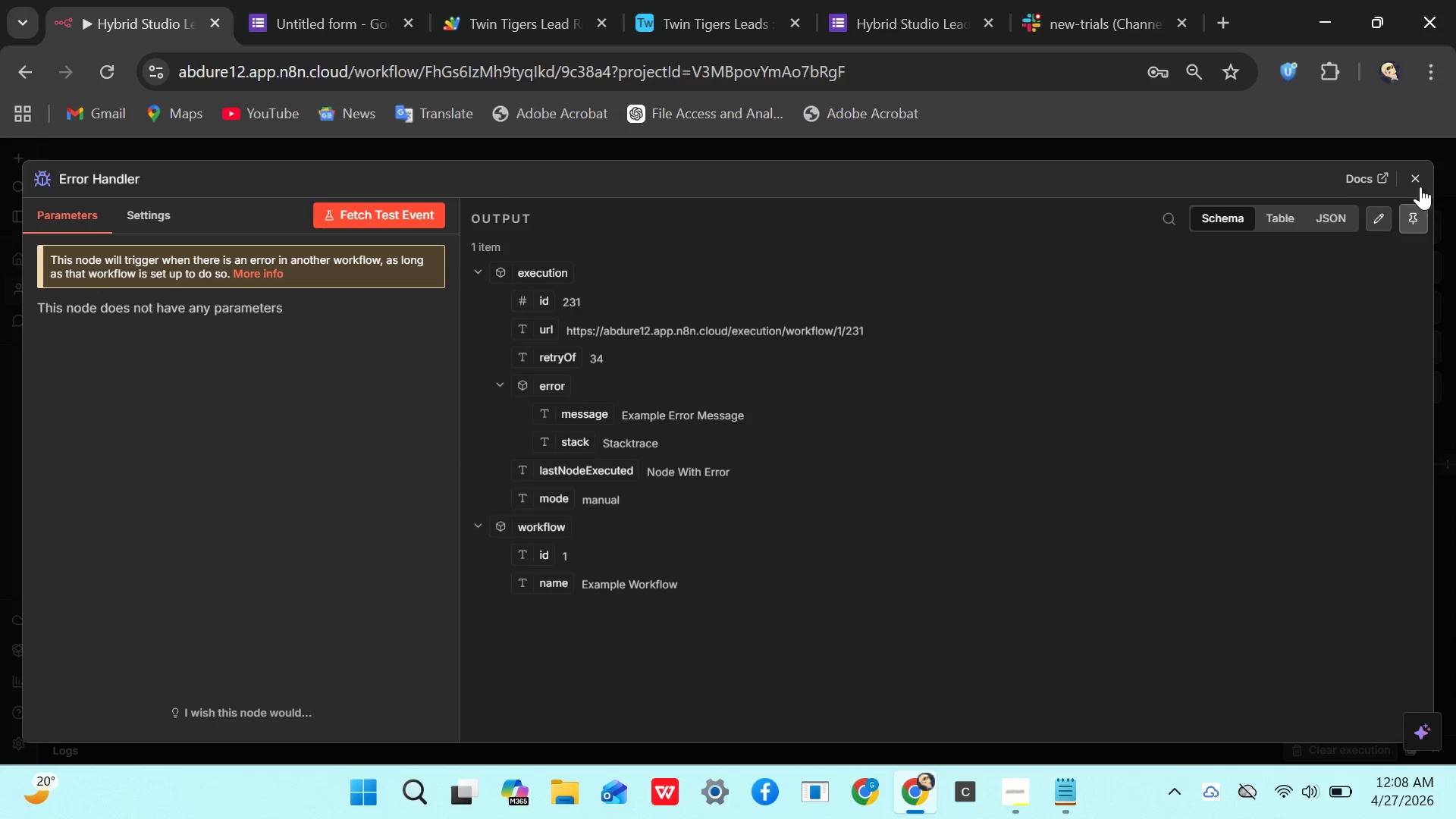 
left_click([1419, 180])
 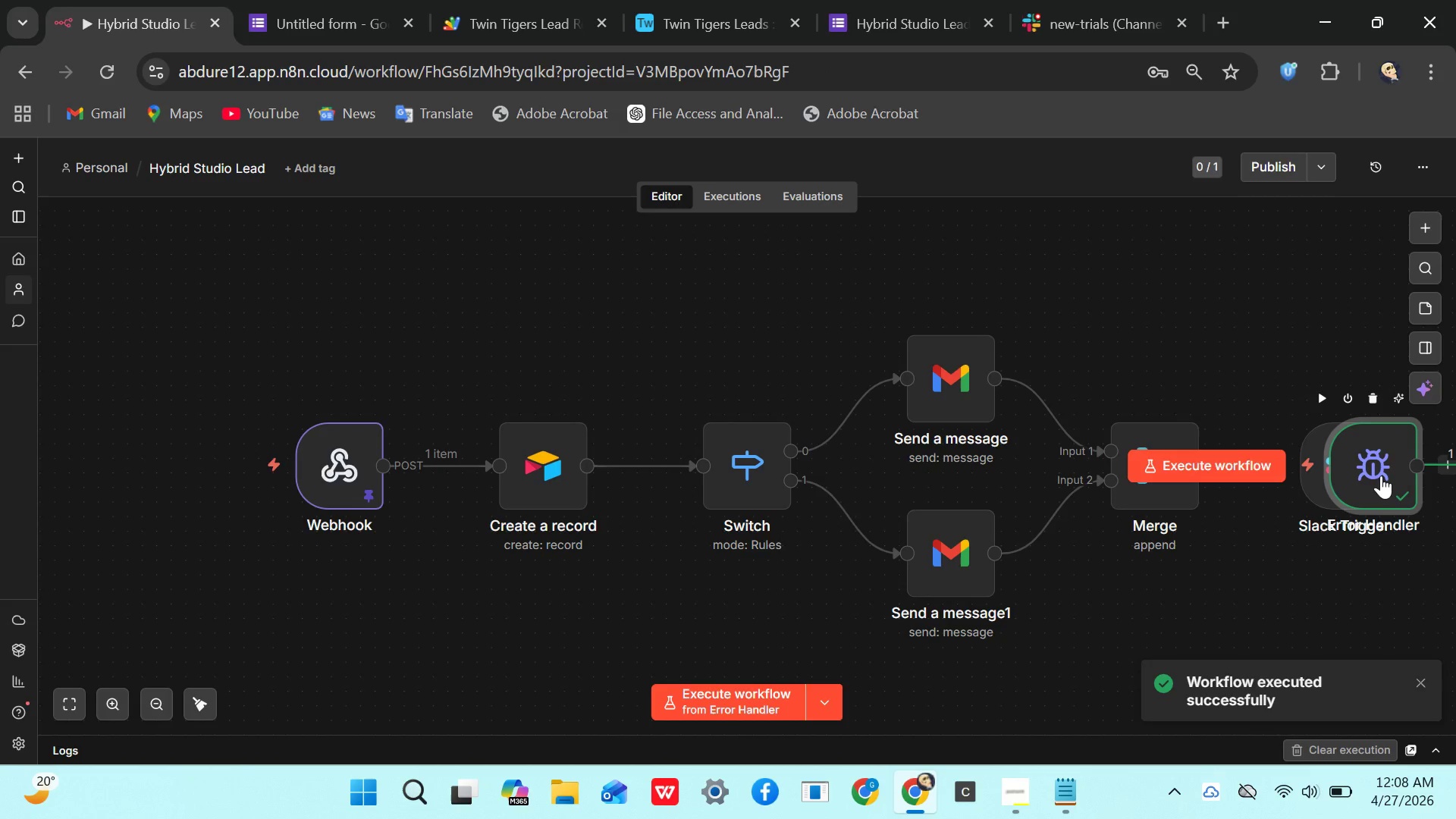 
left_click_drag(start_coordinate=[1382, 475], to_coordinate=[1145, 633])
 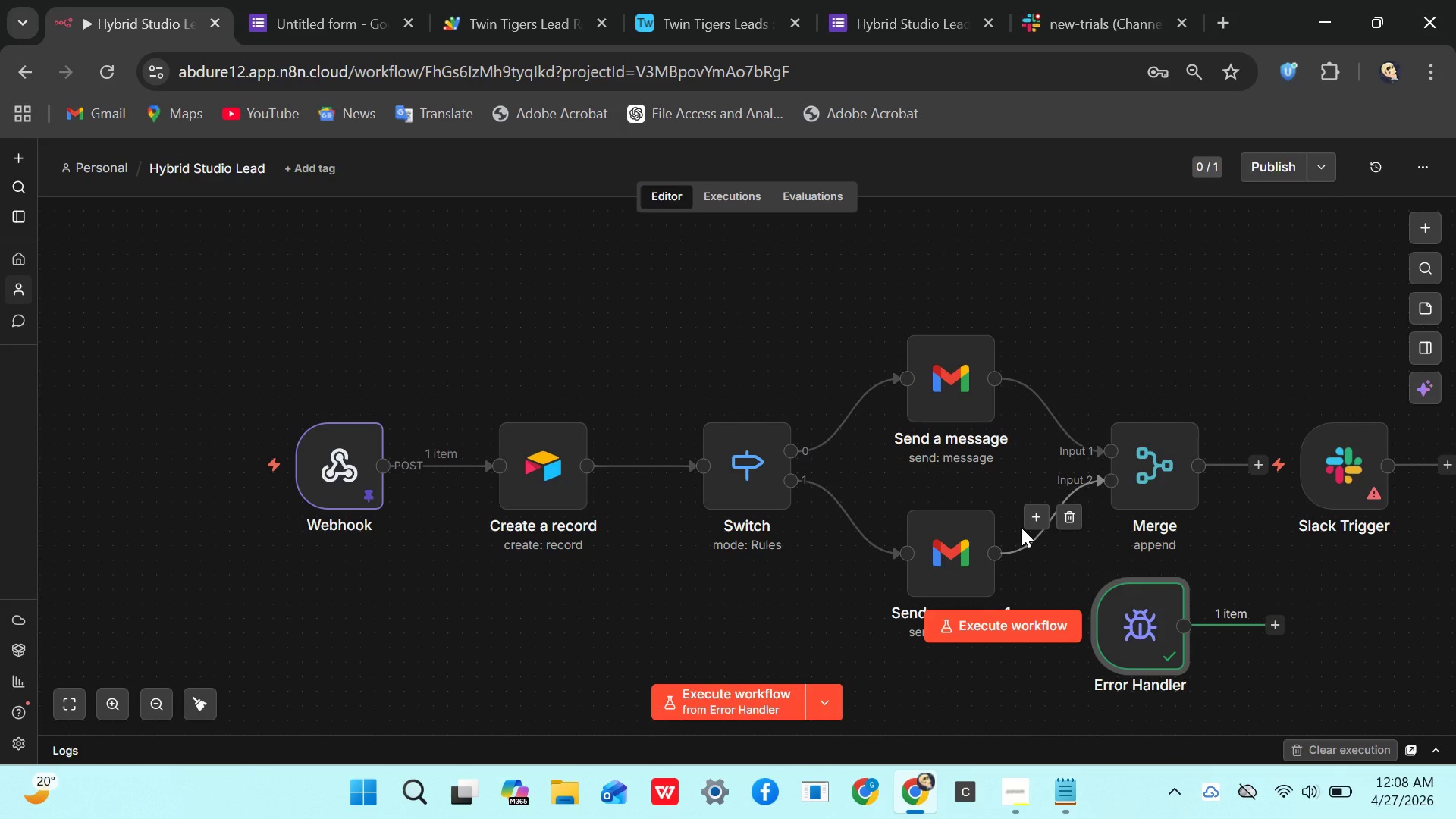 
wait(19.02)
 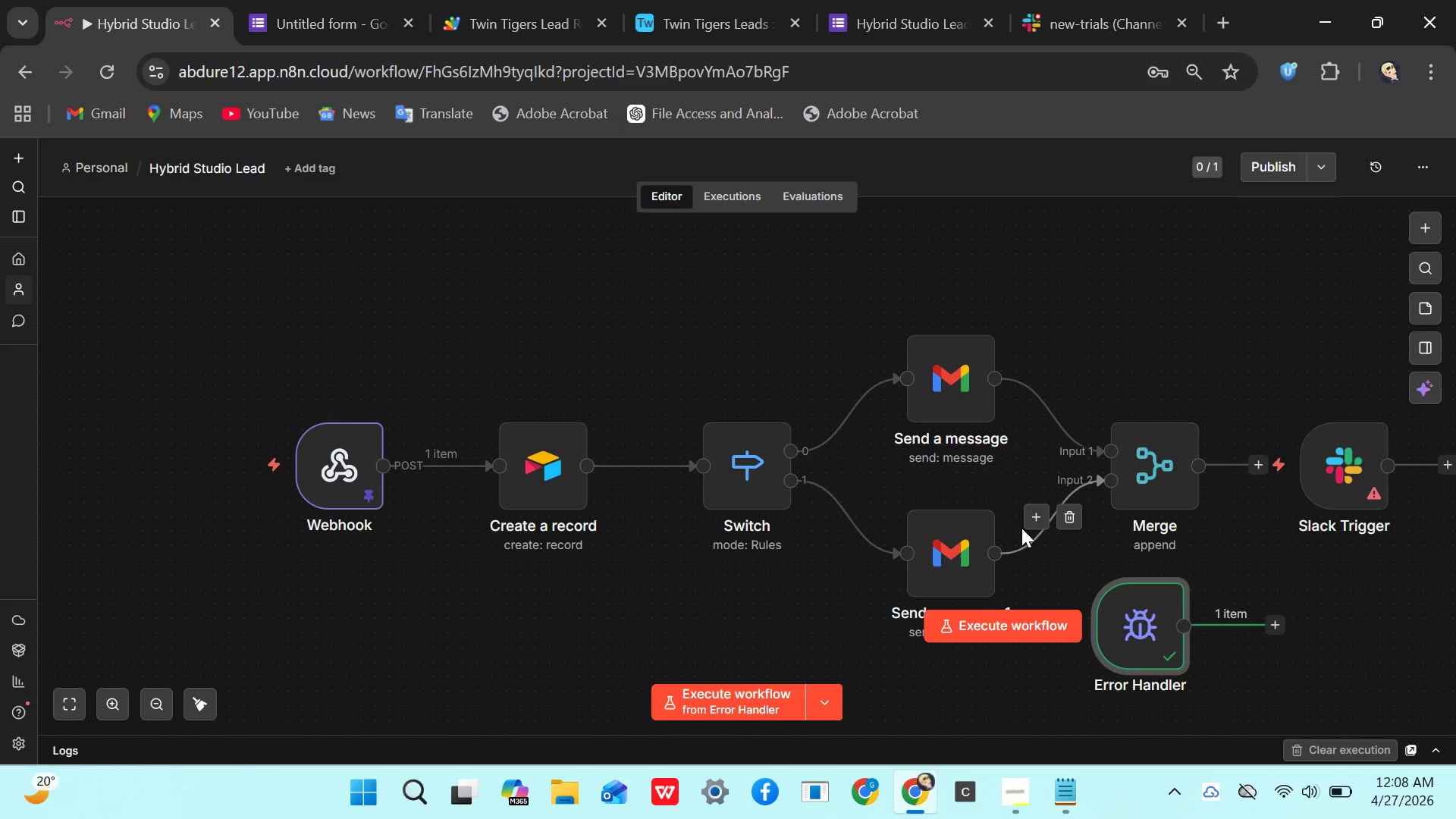 
left_click([1272, 626])
 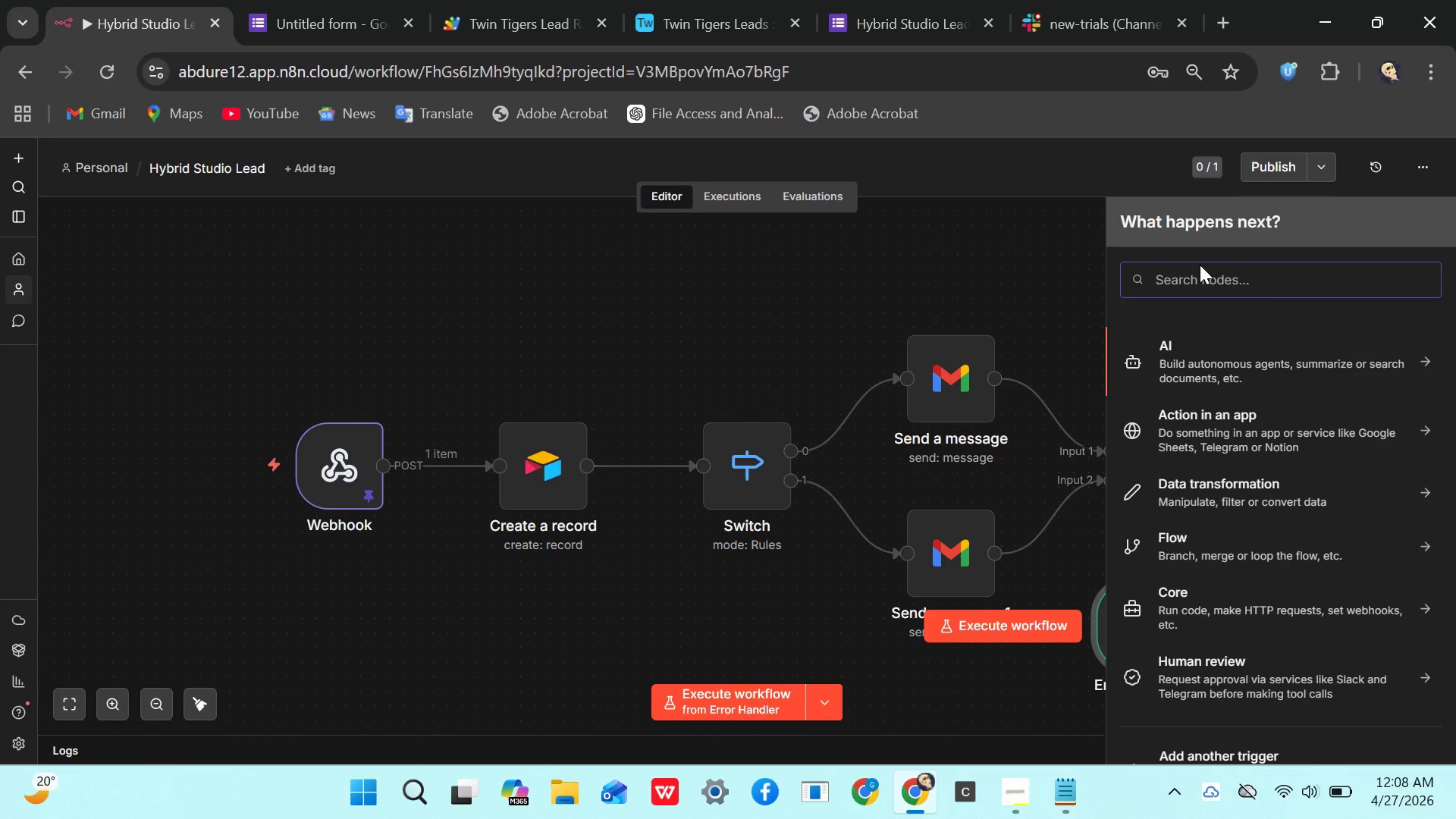 
type(sla)
 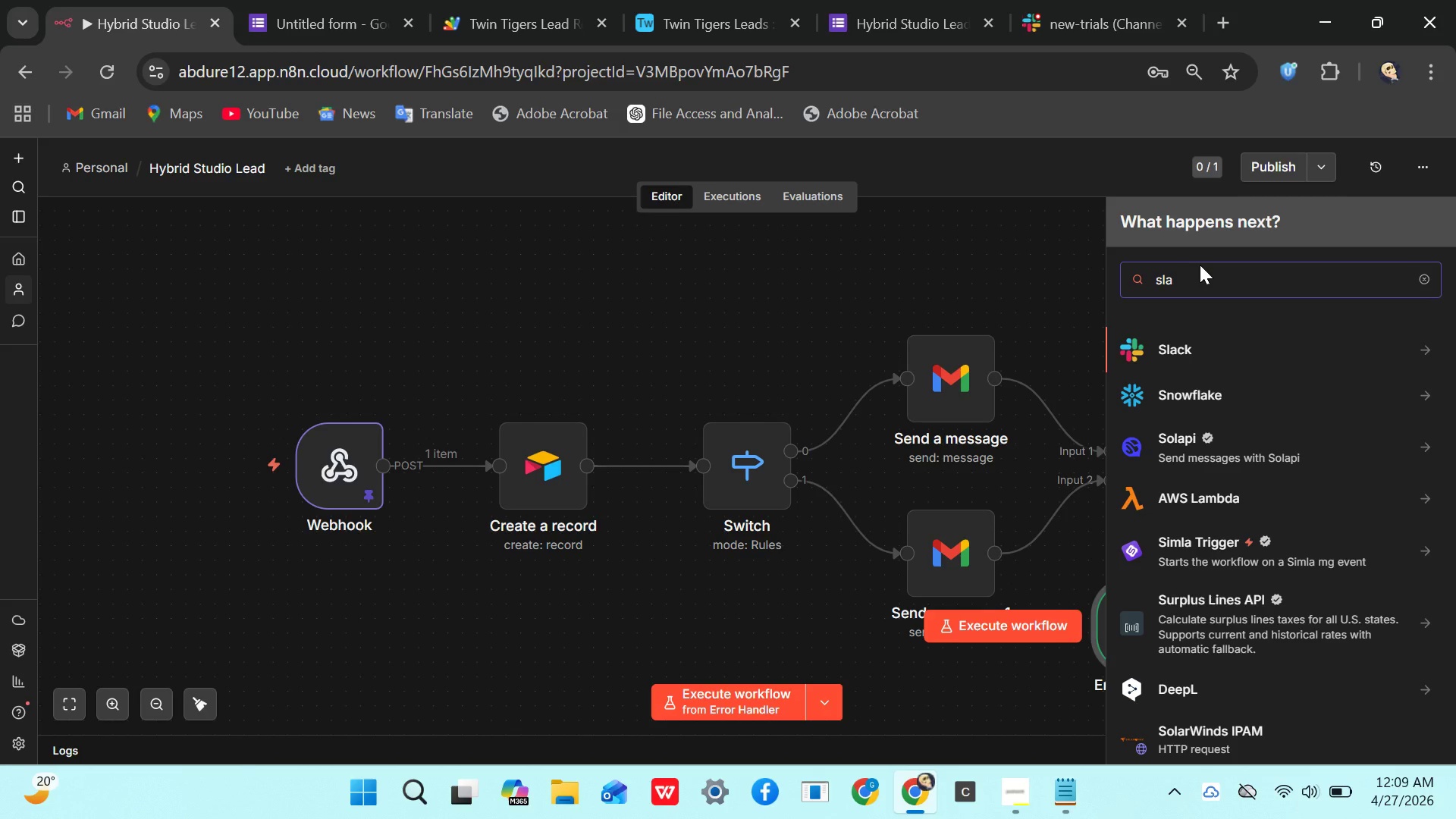 
wait(17.8)
 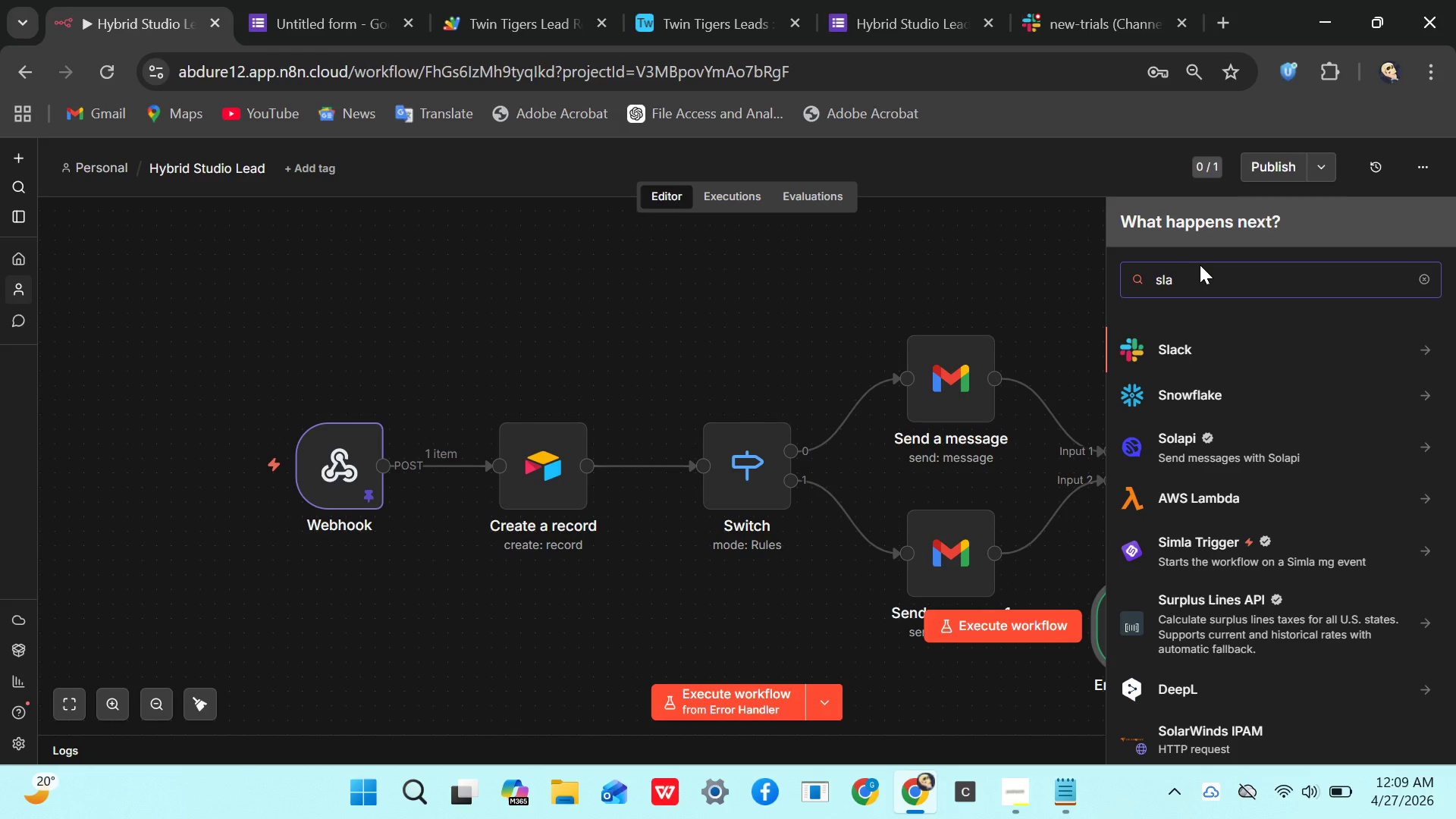 
key(Backspace)
 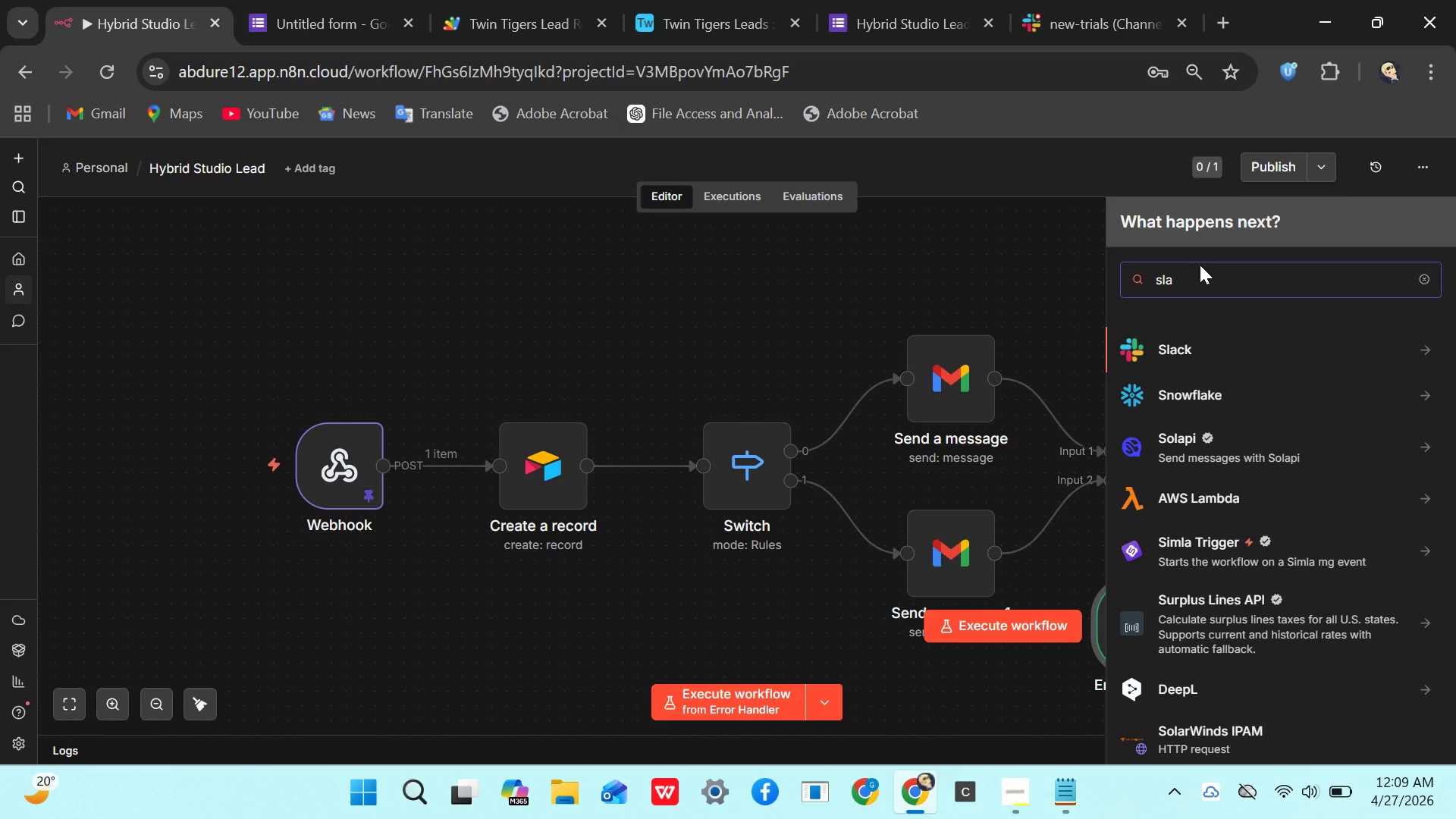 
key(Backspace)
 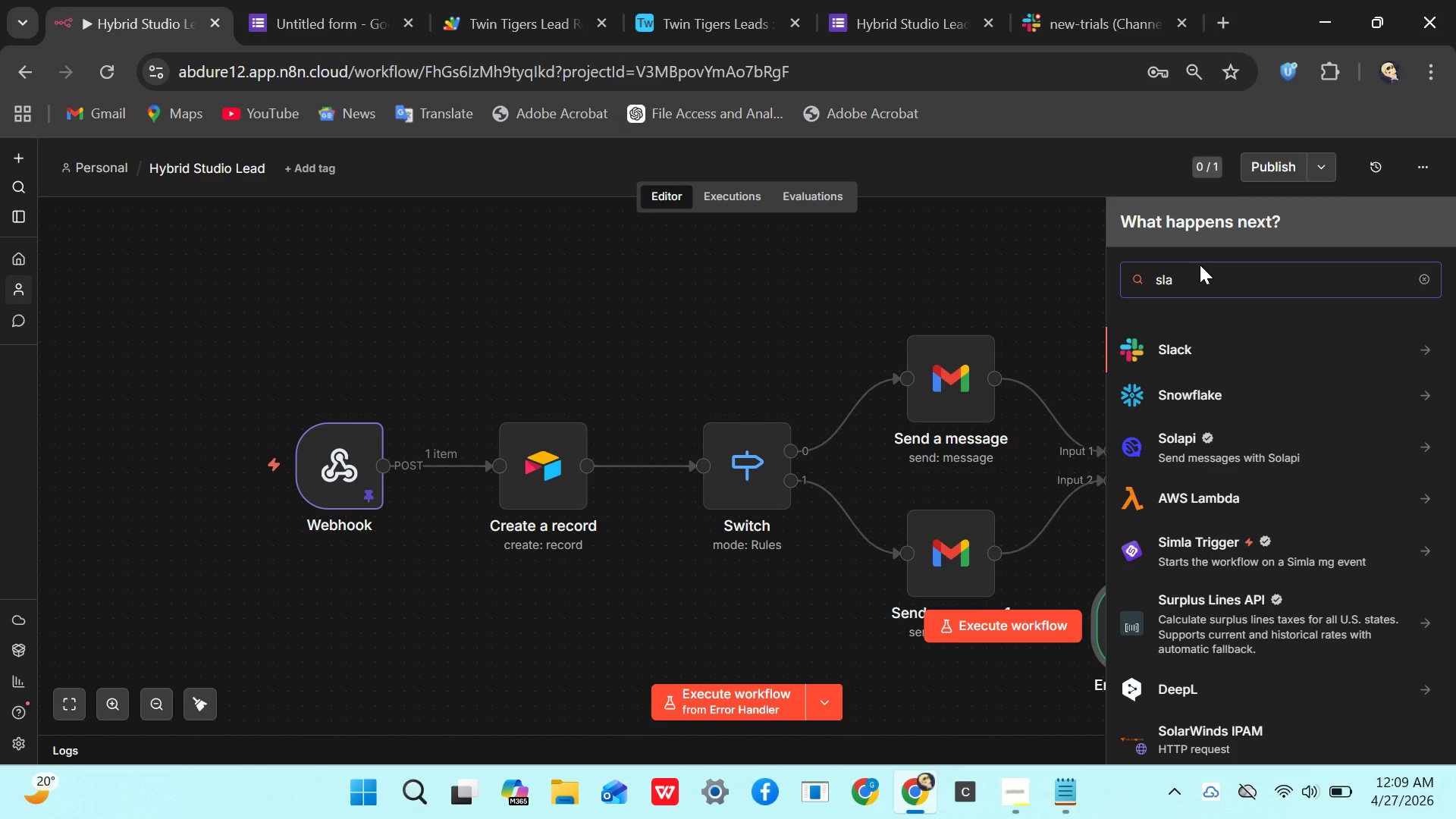 
key(Backspace)
 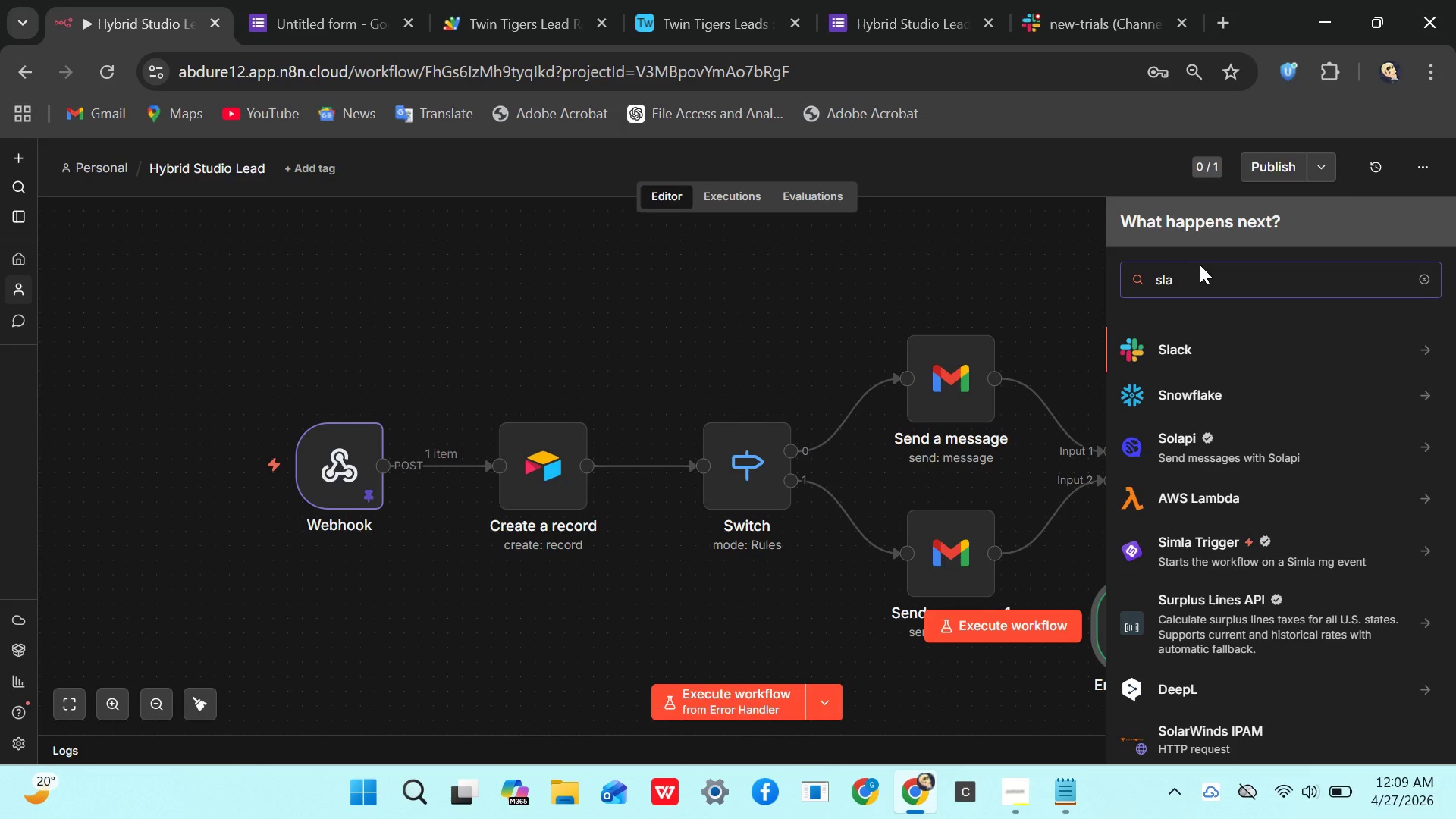 
key(Backspace)
 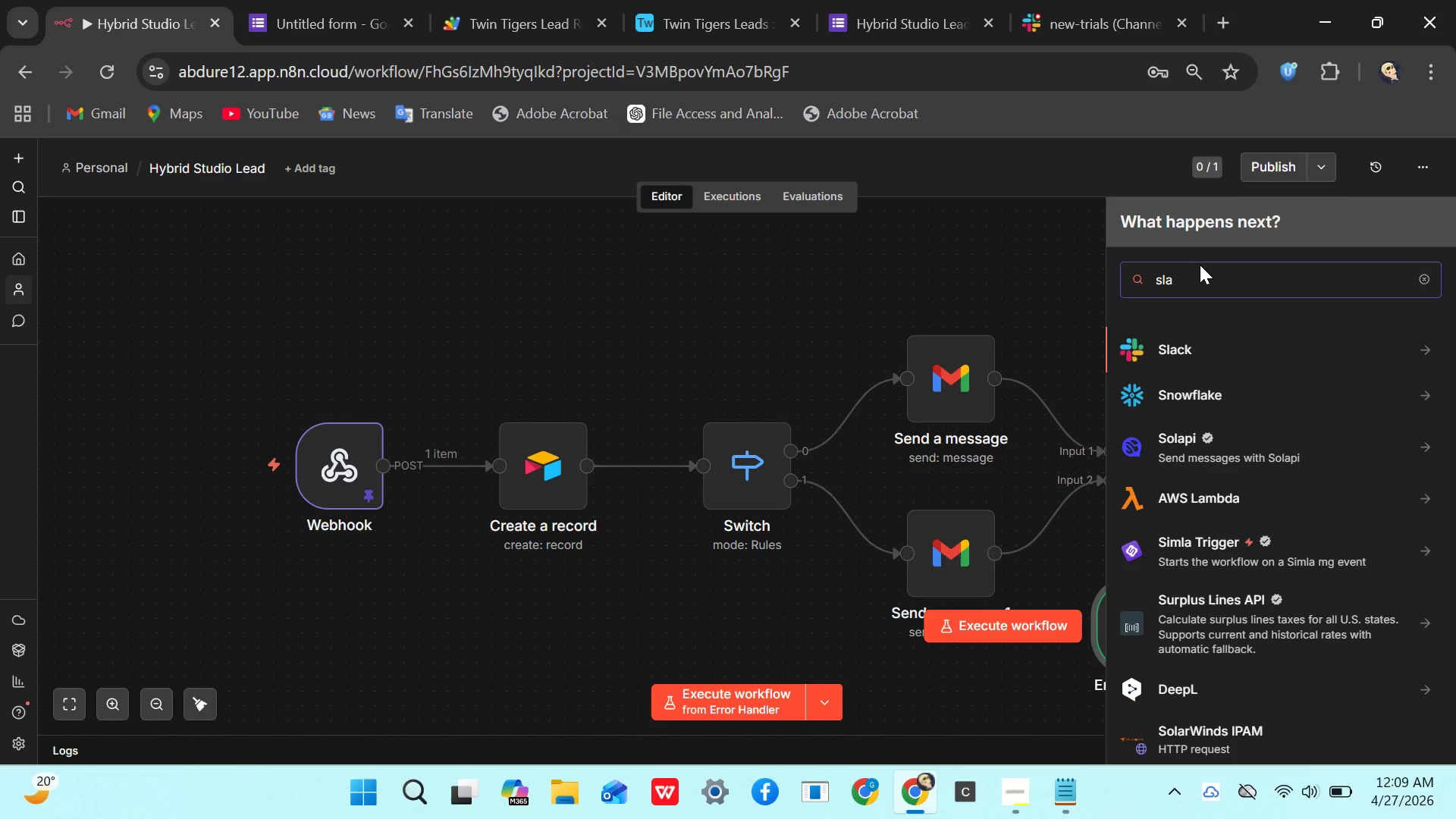 
key(Backspace)
 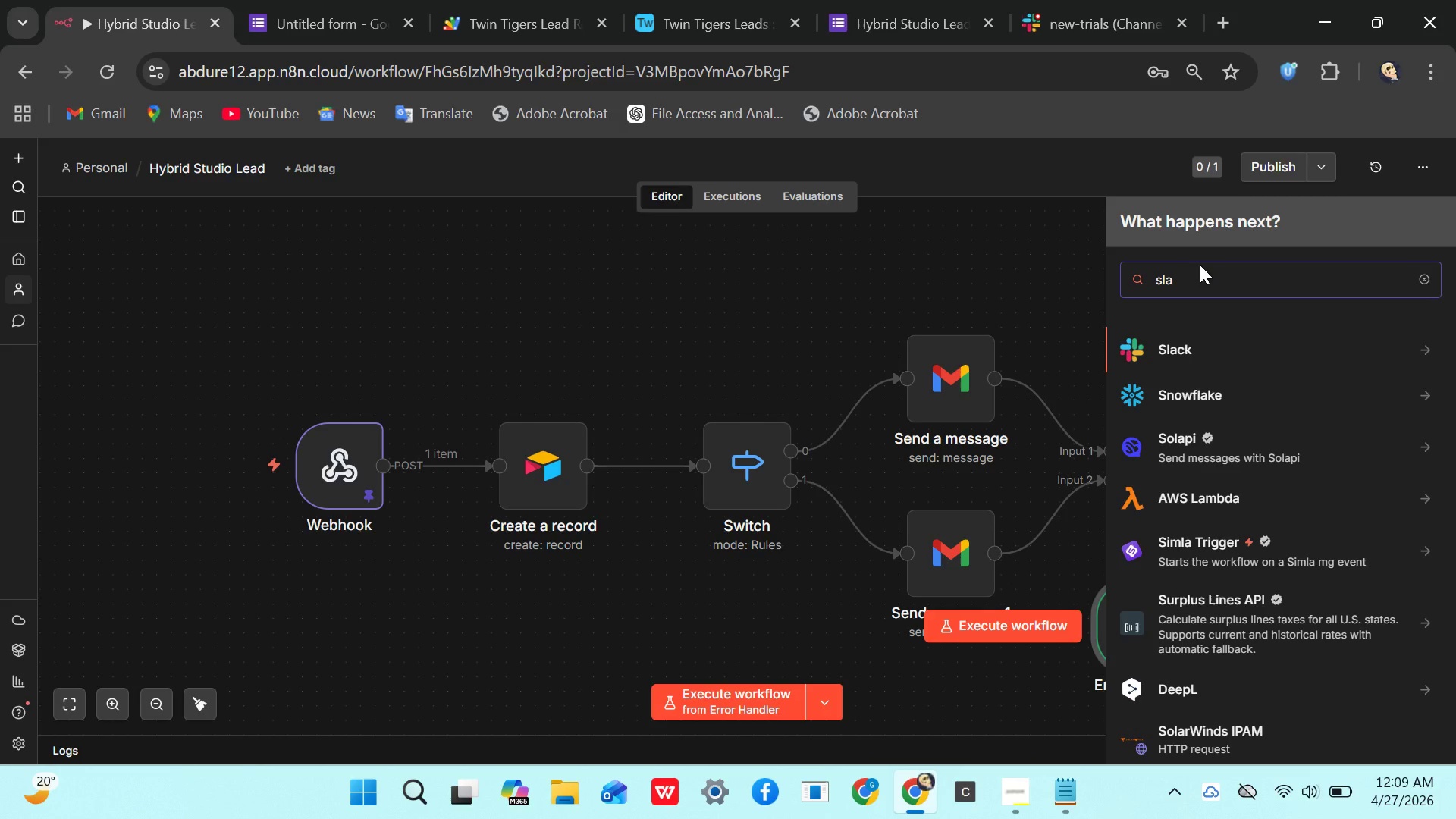 
key(Backspace)
 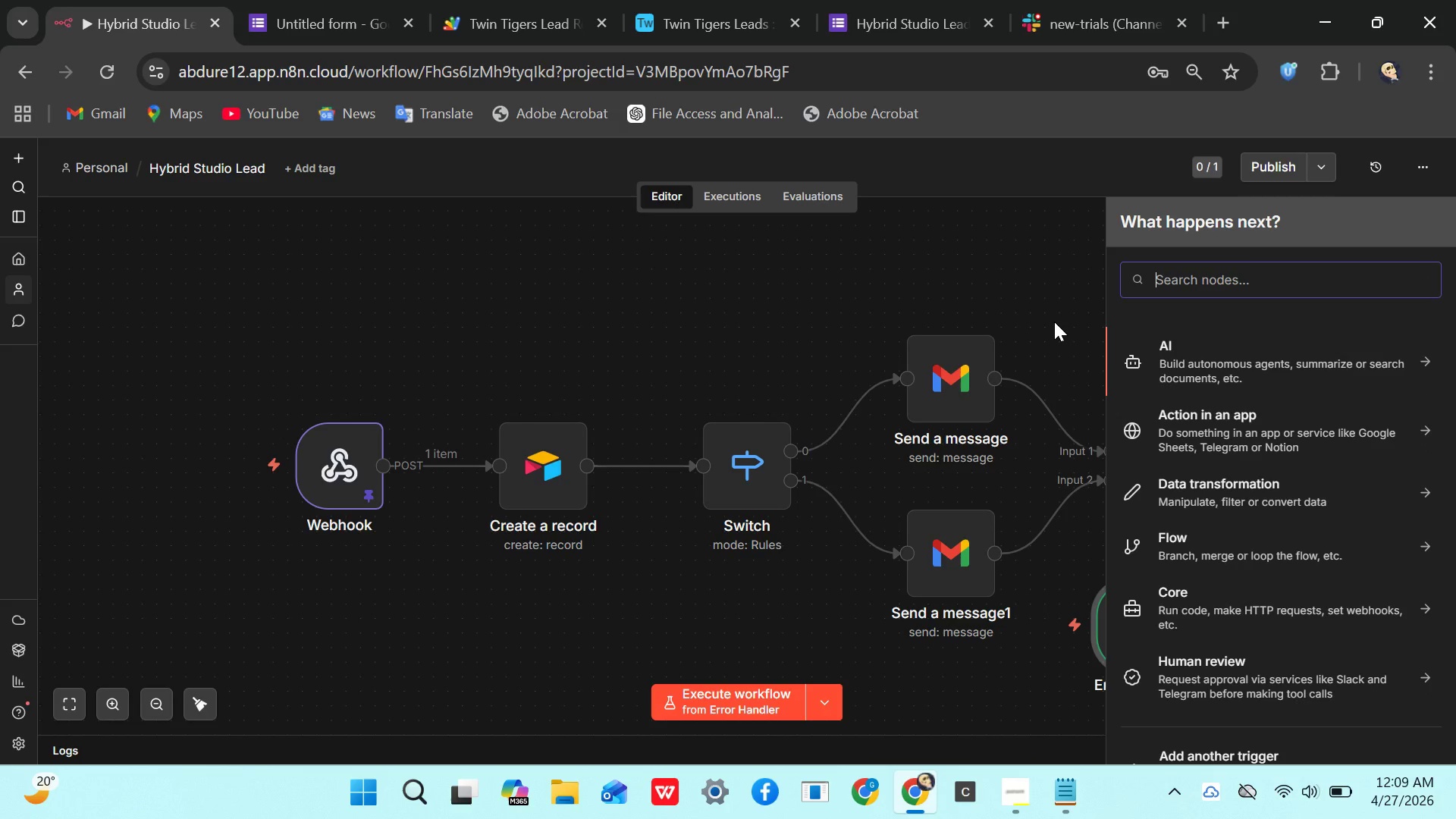 
type(she)
 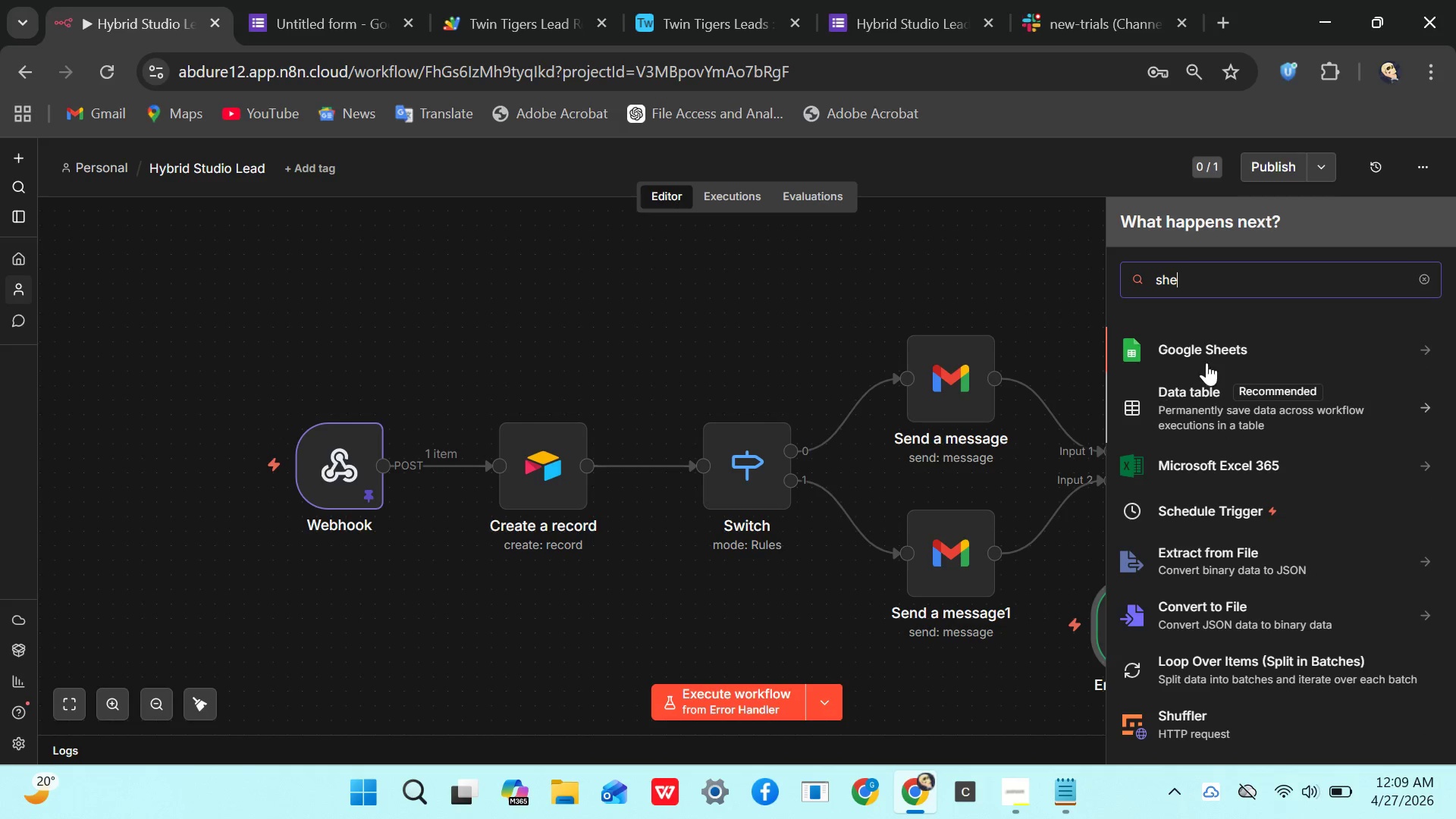 
left_click([1227, 350])
 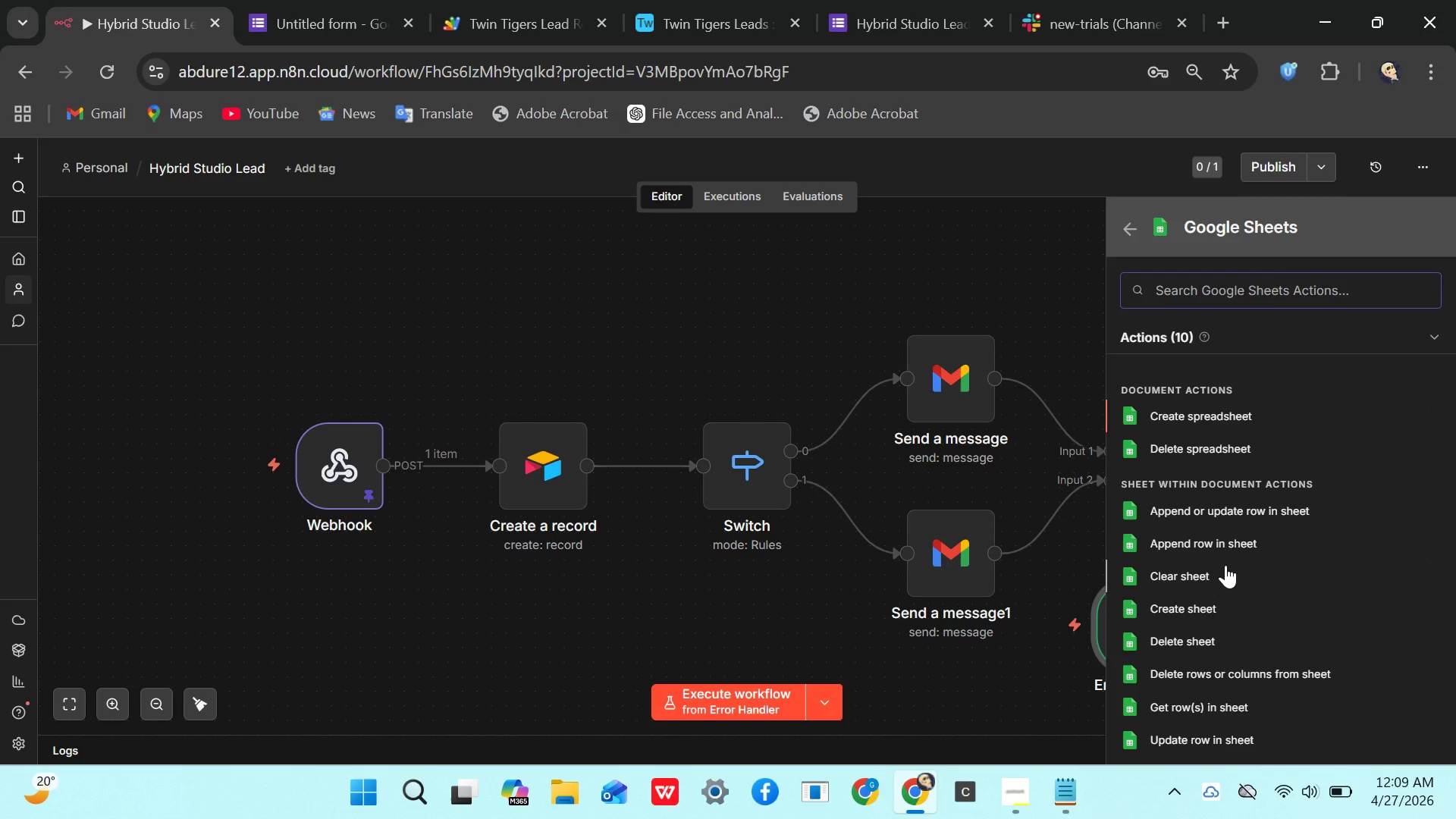 
left_click([1210, 535])
 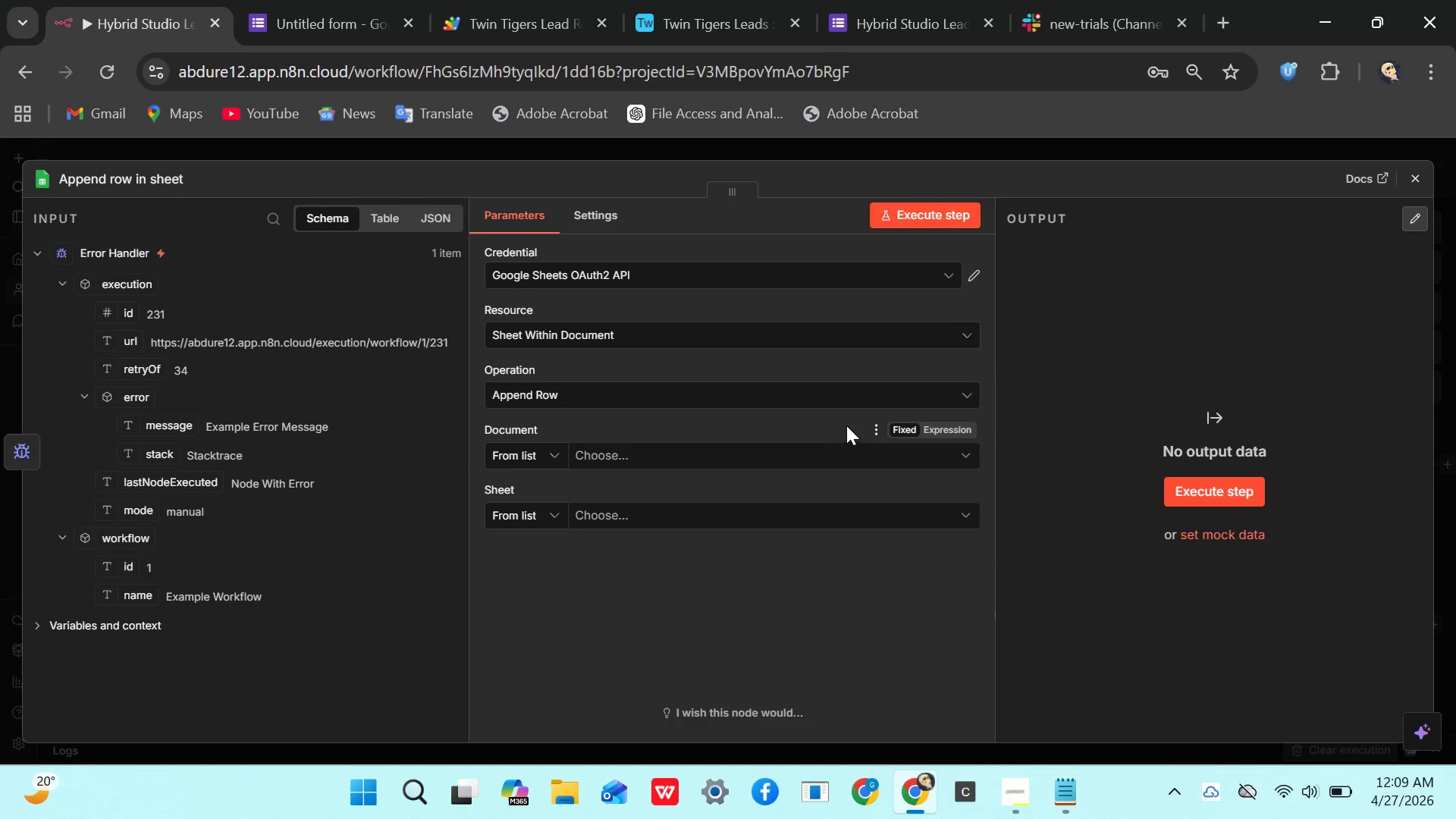 
wait(5.09)
 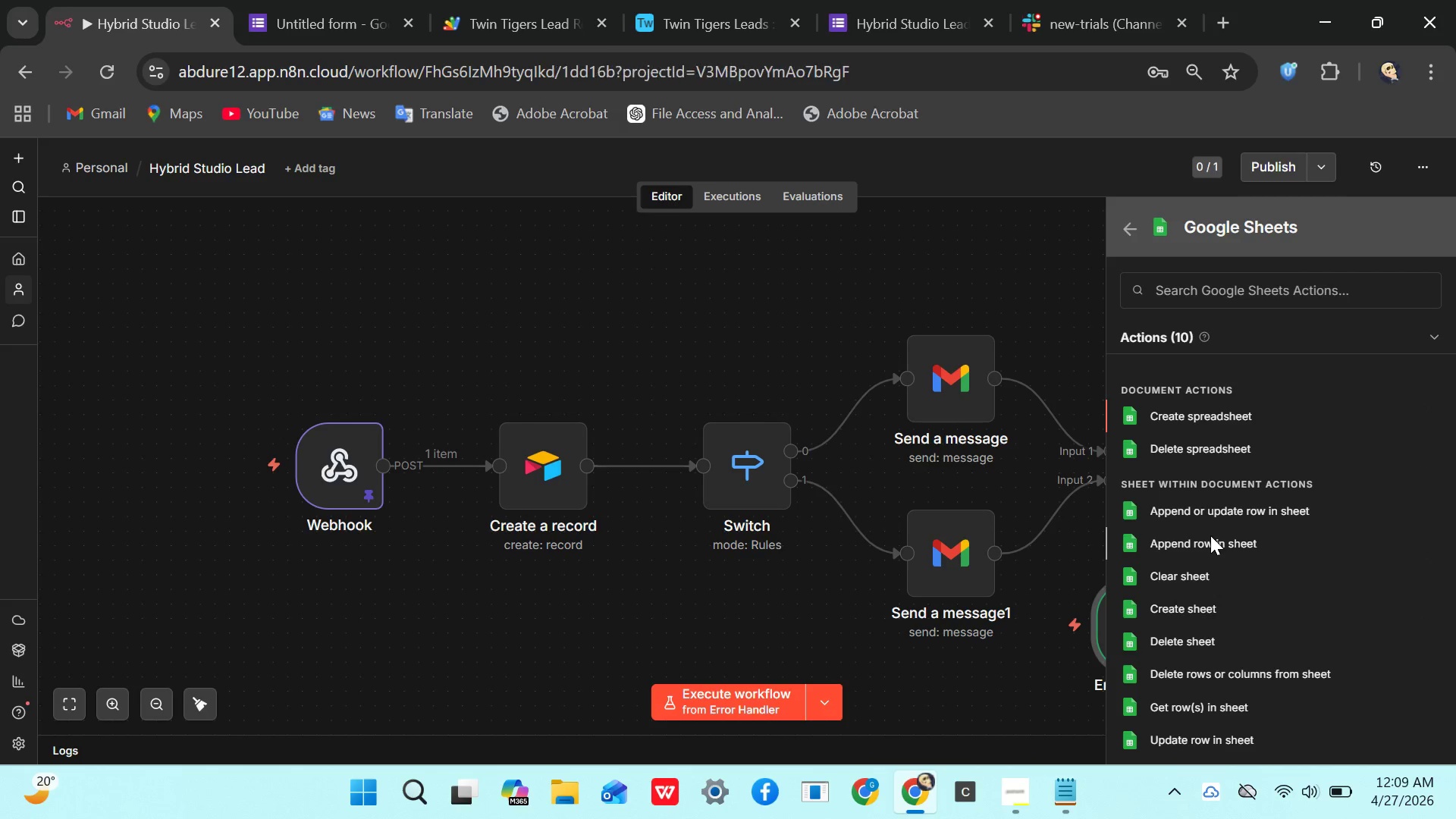 
left_click([971, 450])
 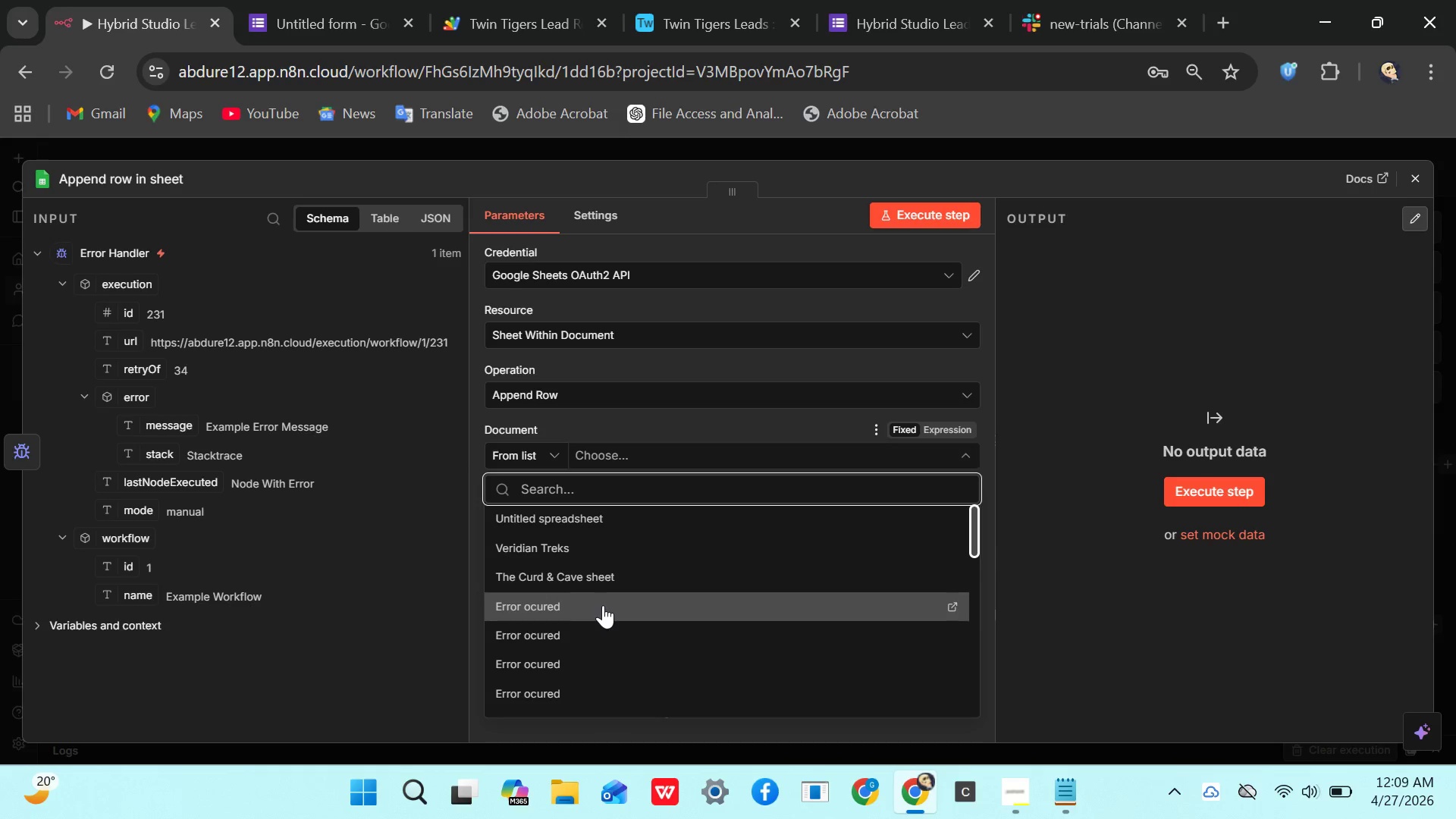 
wait(14.31)
 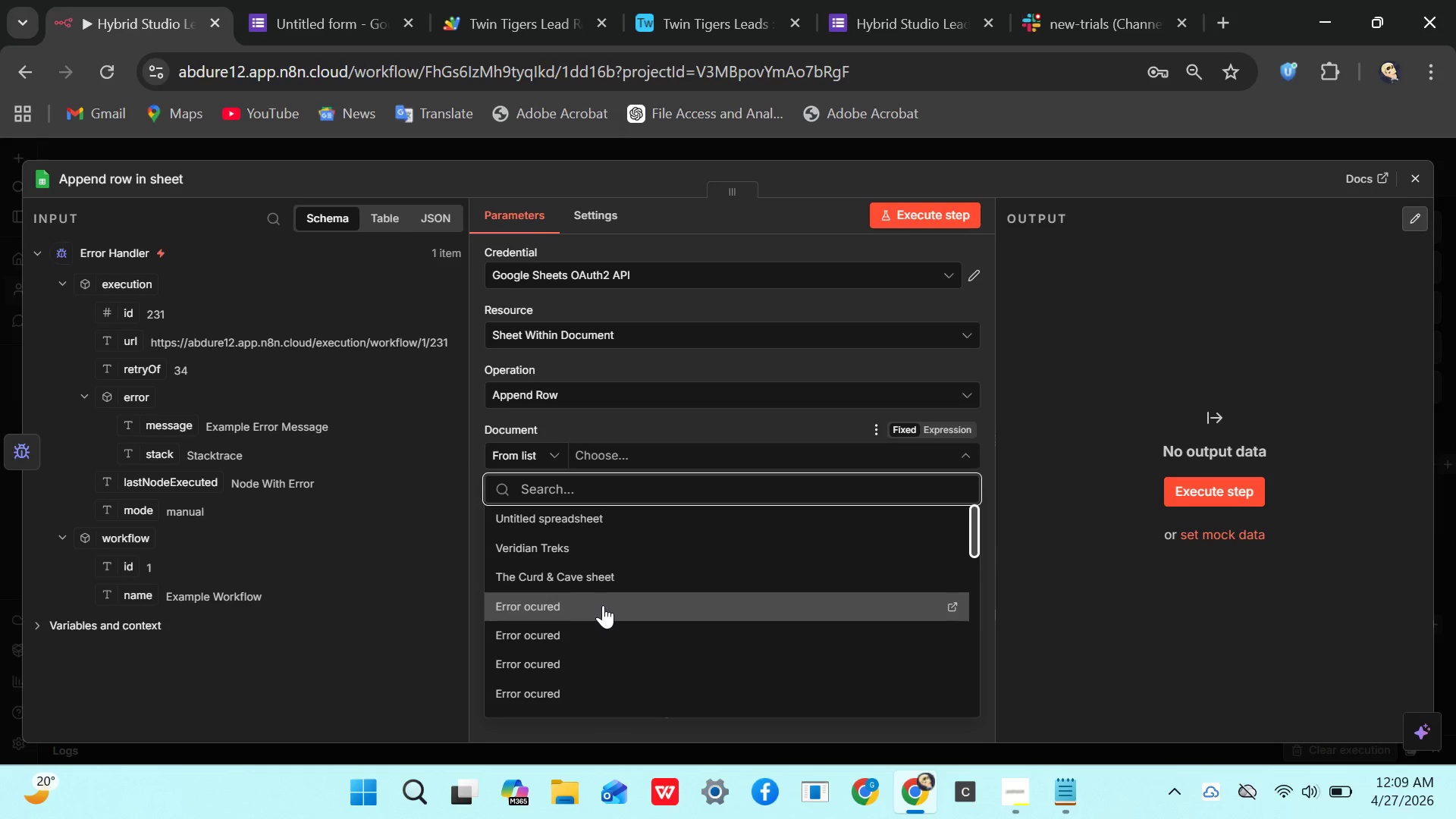 
left_click([558, 606])
 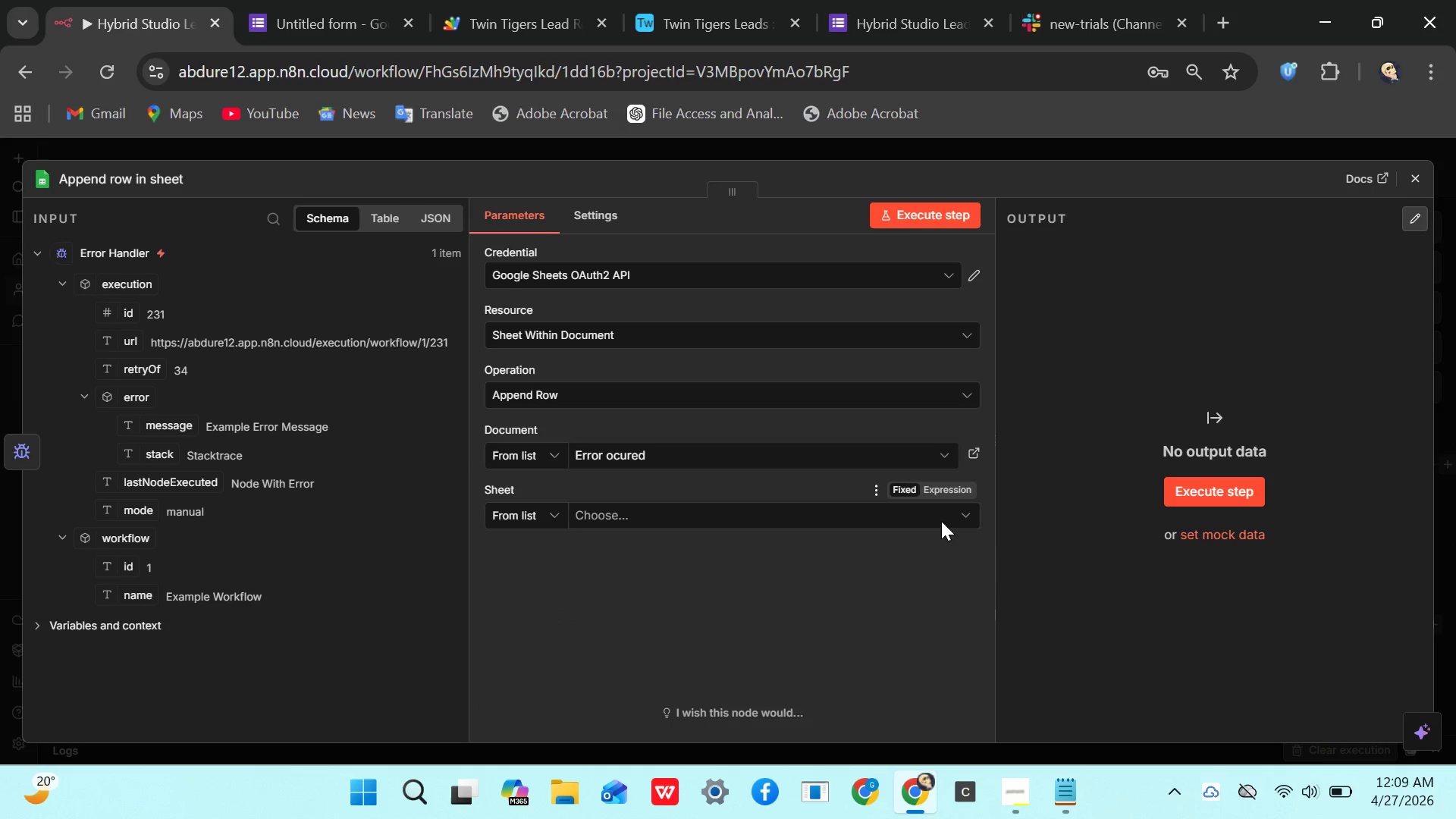 
left_click([962, 513])
 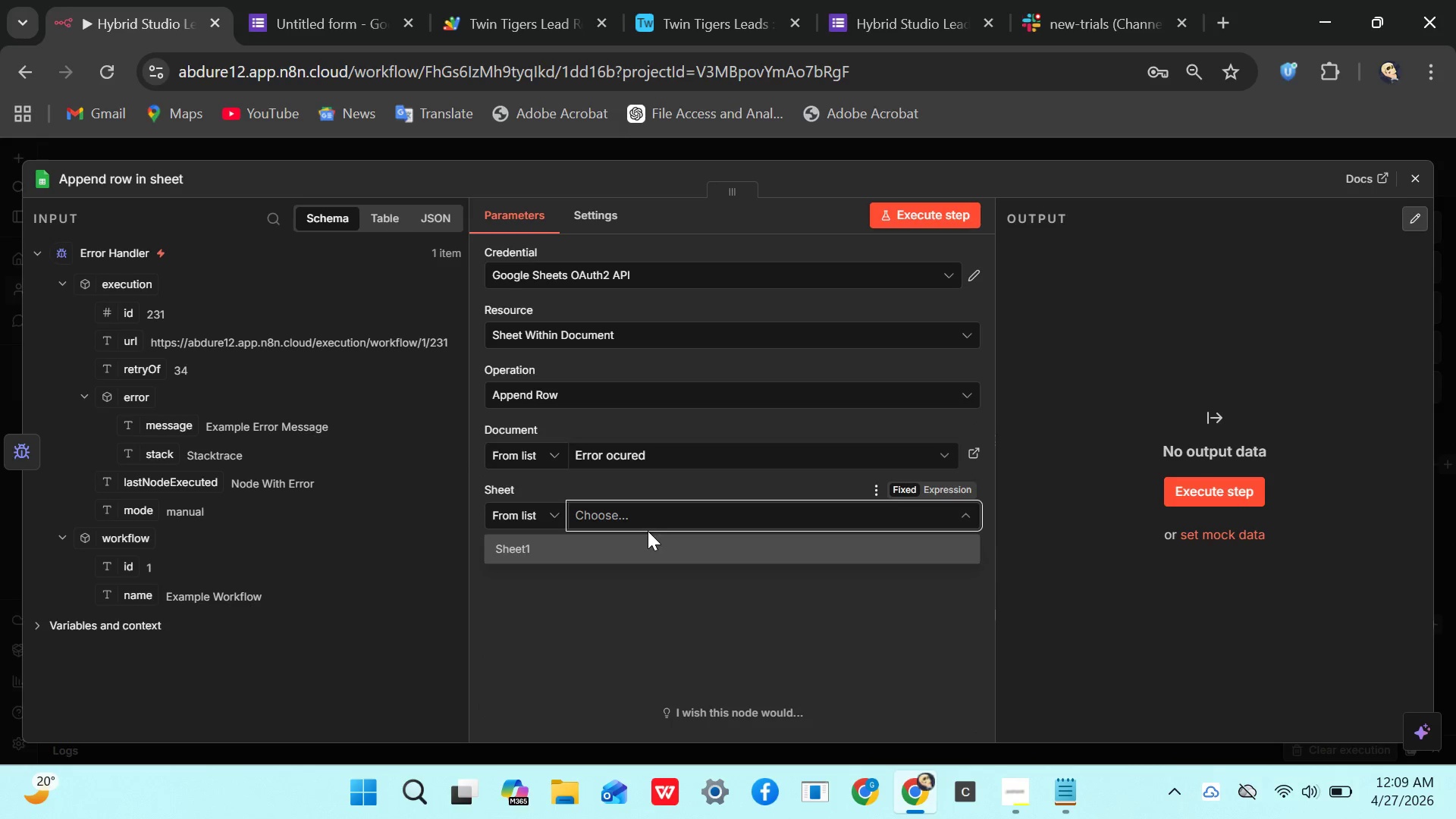 
left_click([650, 463])
 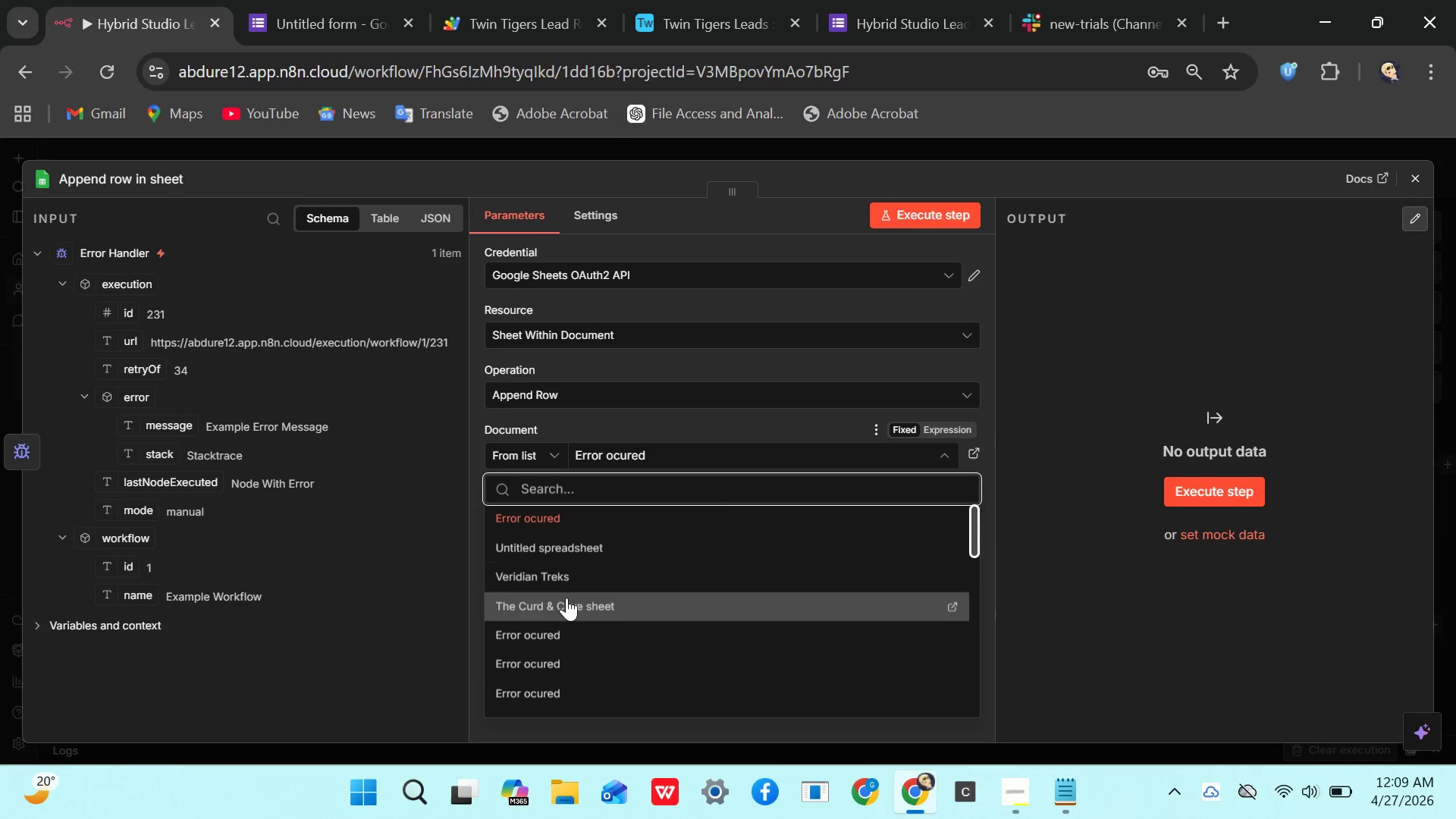 
left_click([545, 644])
 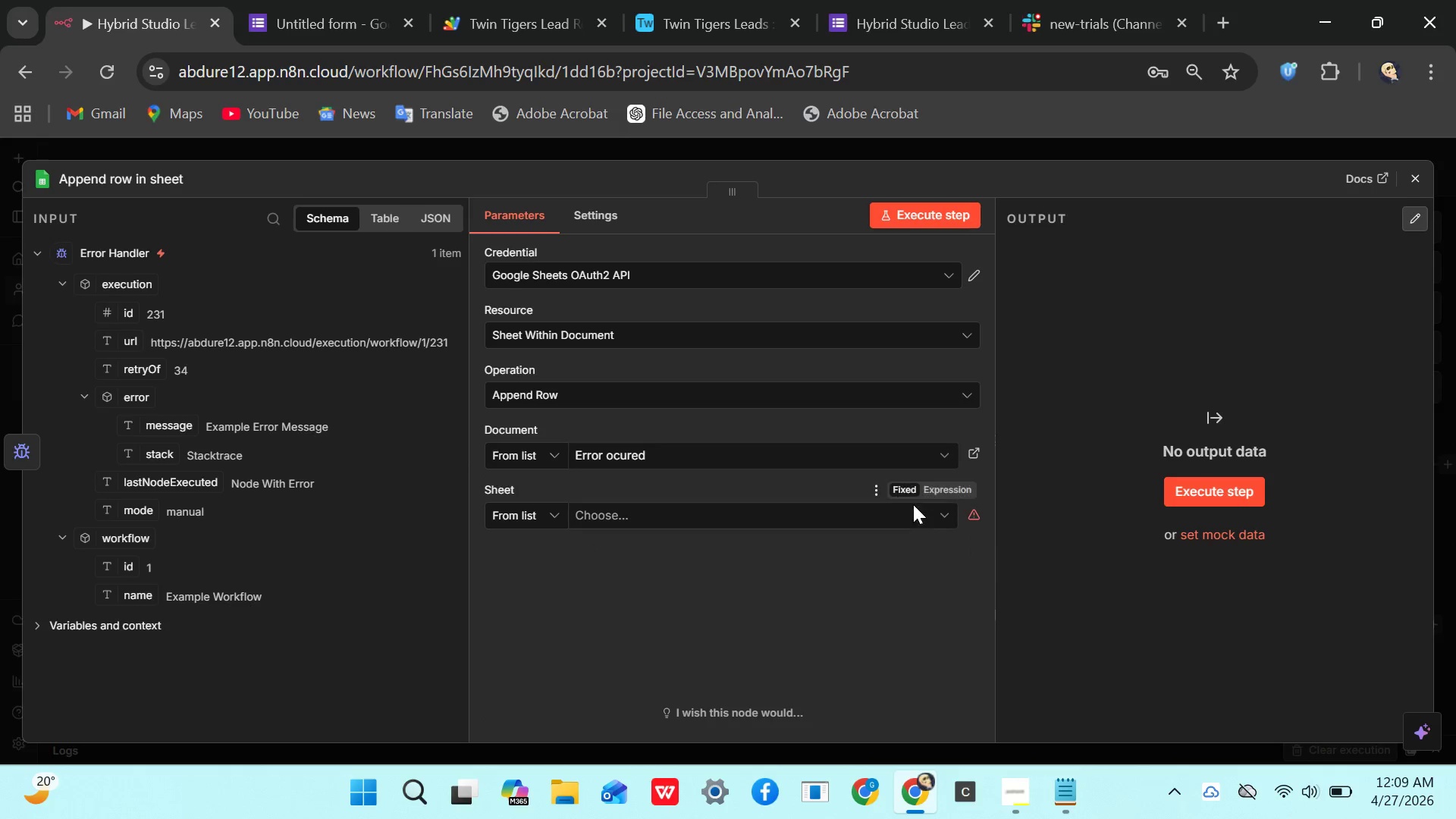 
left_click([931, 505])
 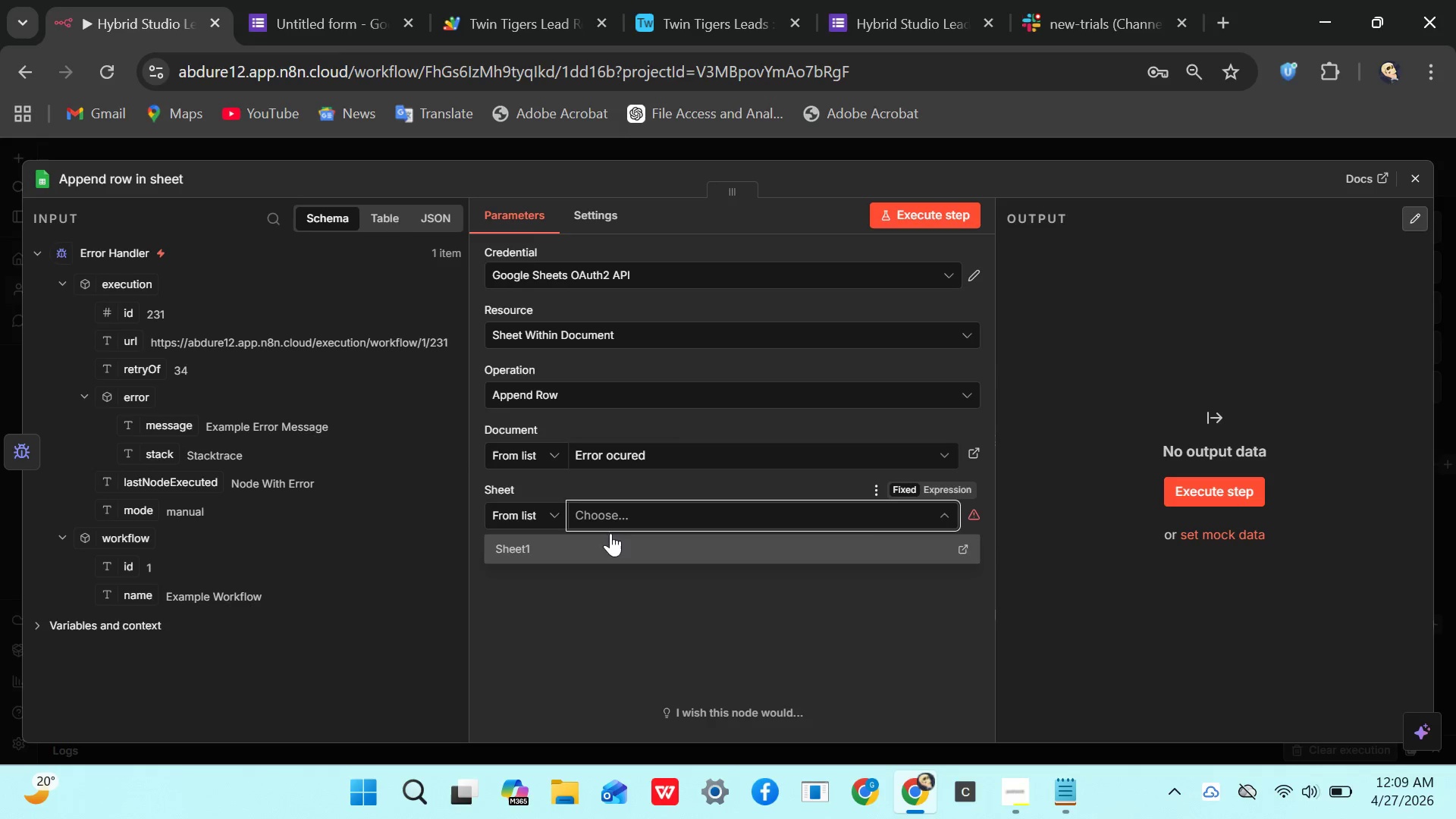 
wait(5.56)
 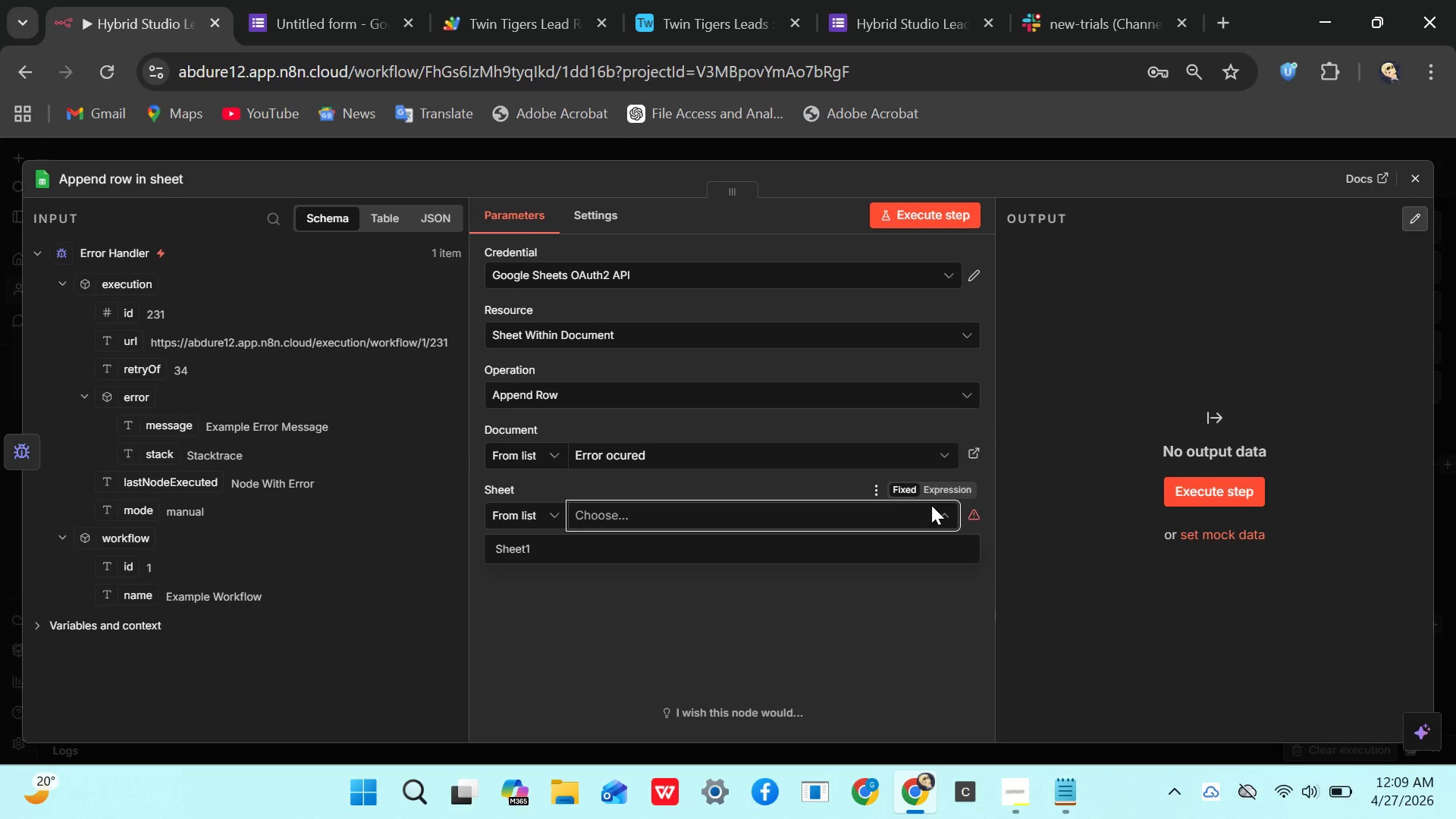 
left_click([874, 449])
 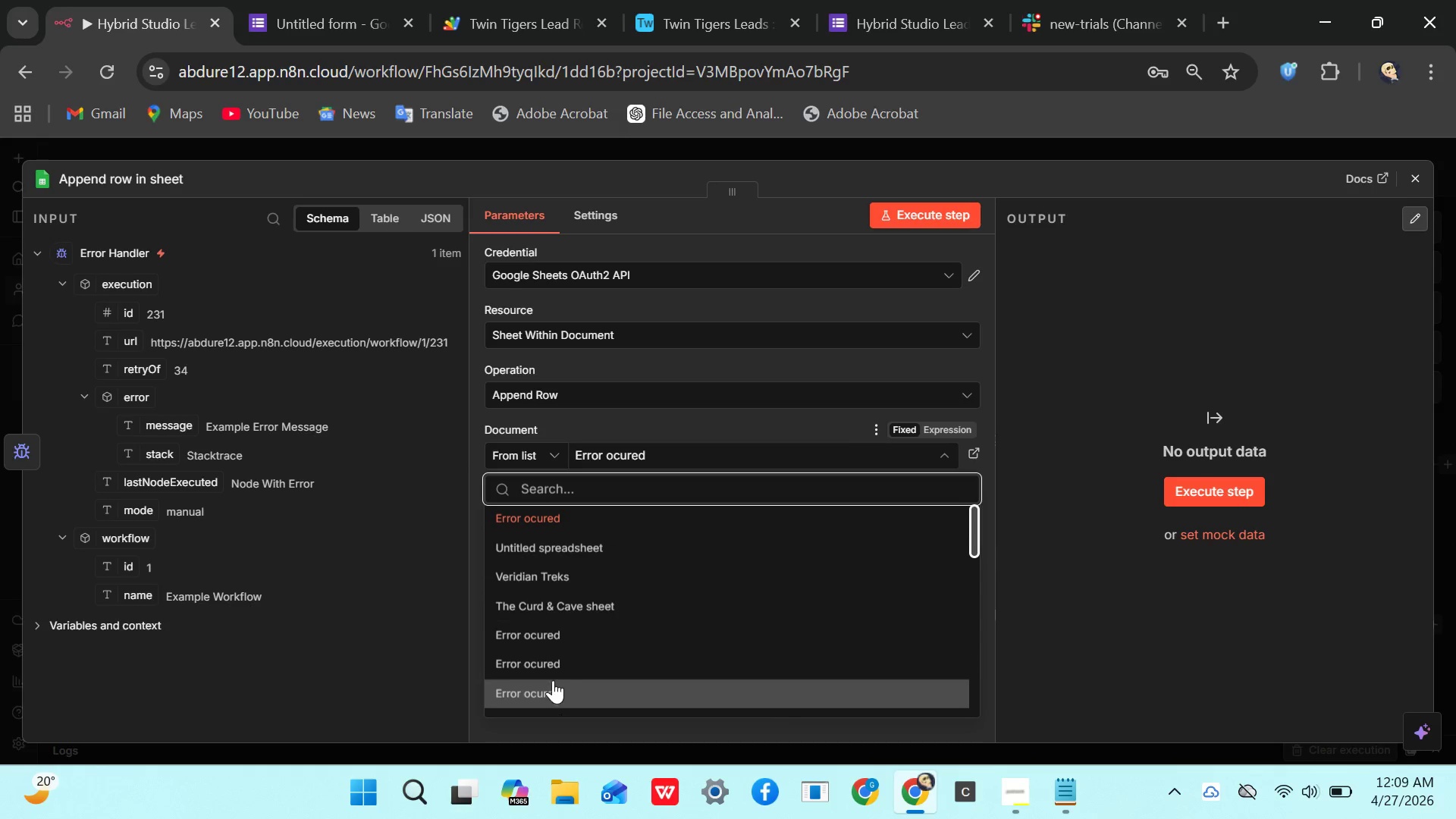 
left_click([548, 682])
 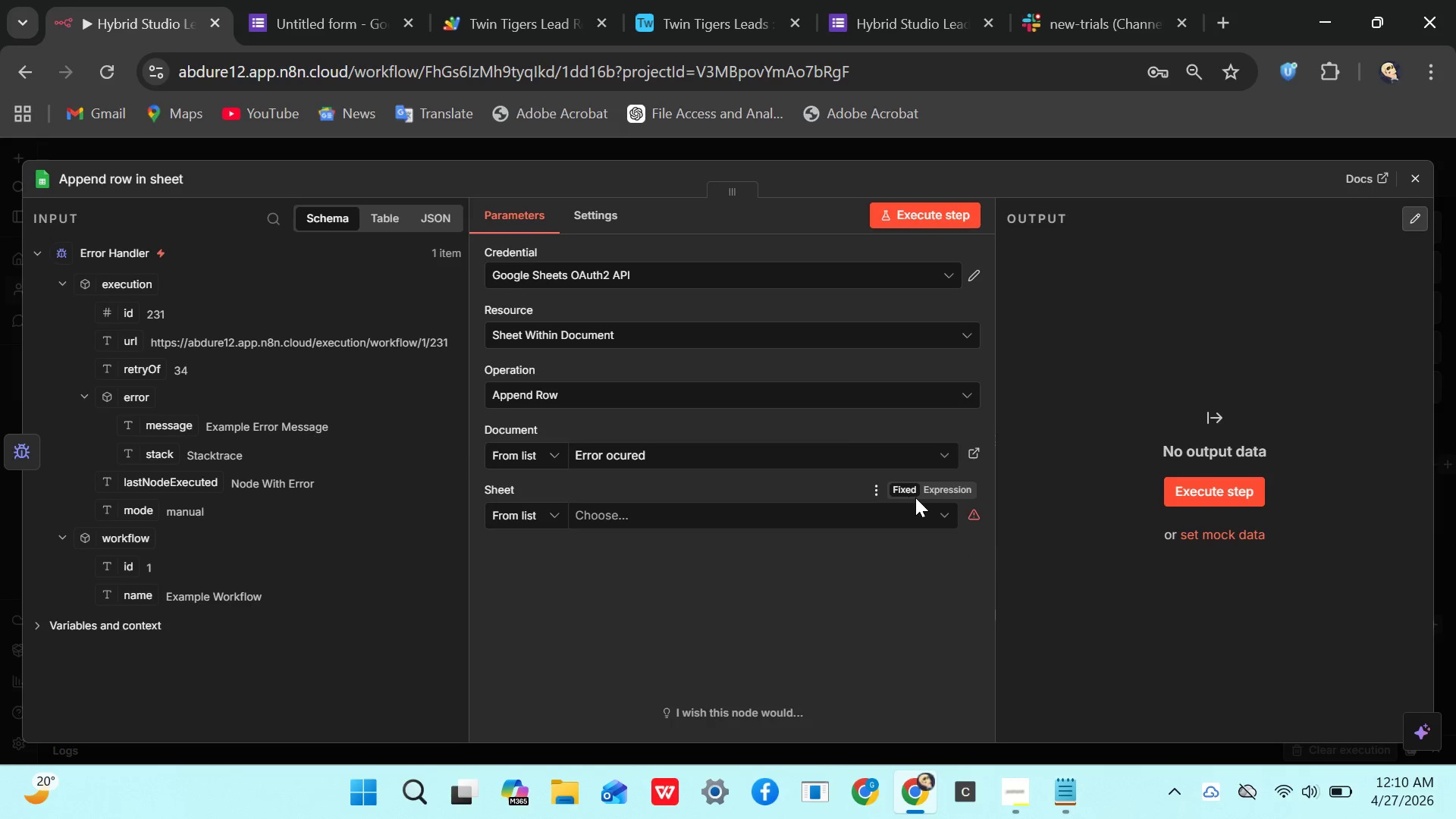 
left_click([929, 507])
 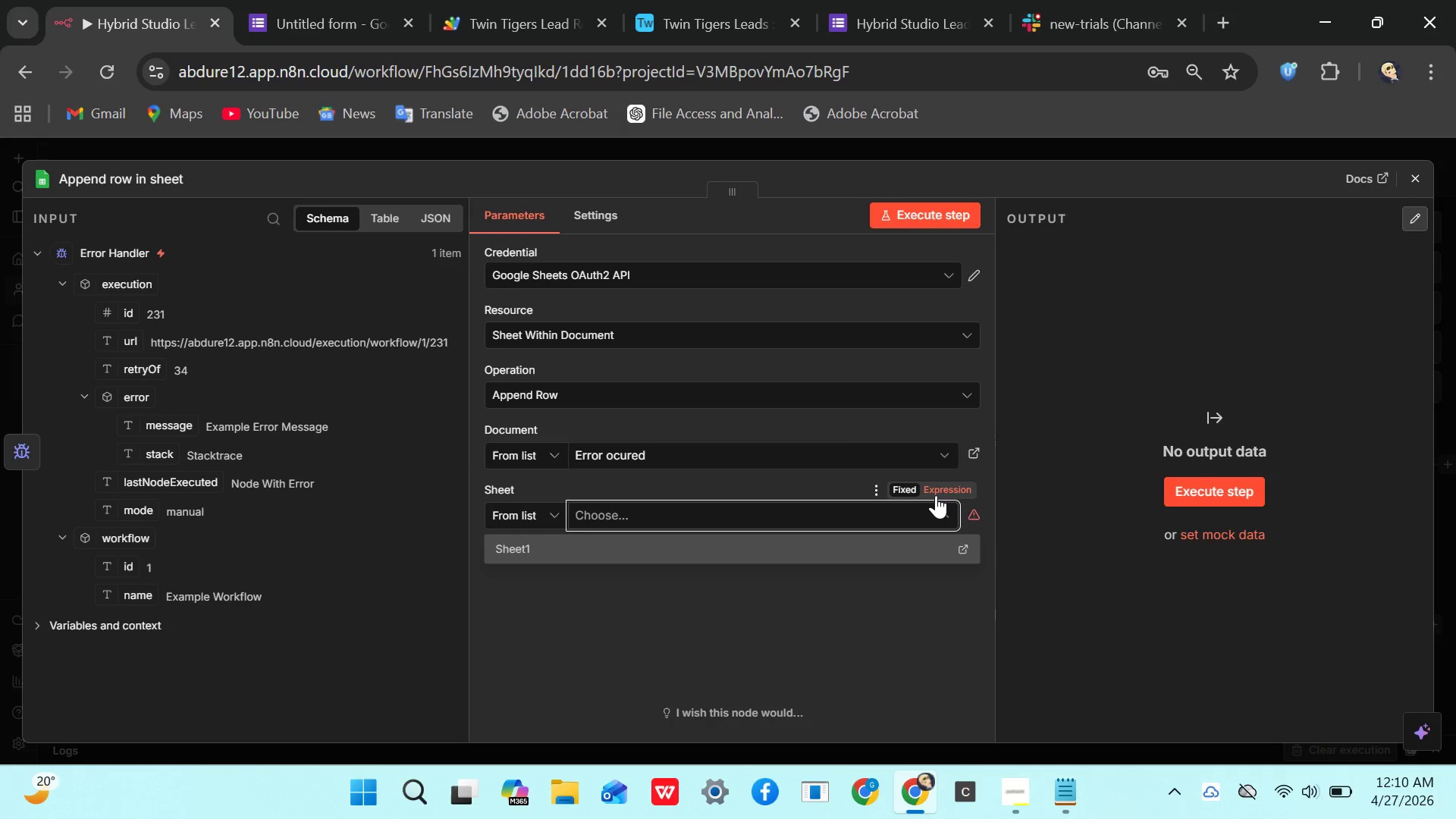 
left_click([950, 443])
 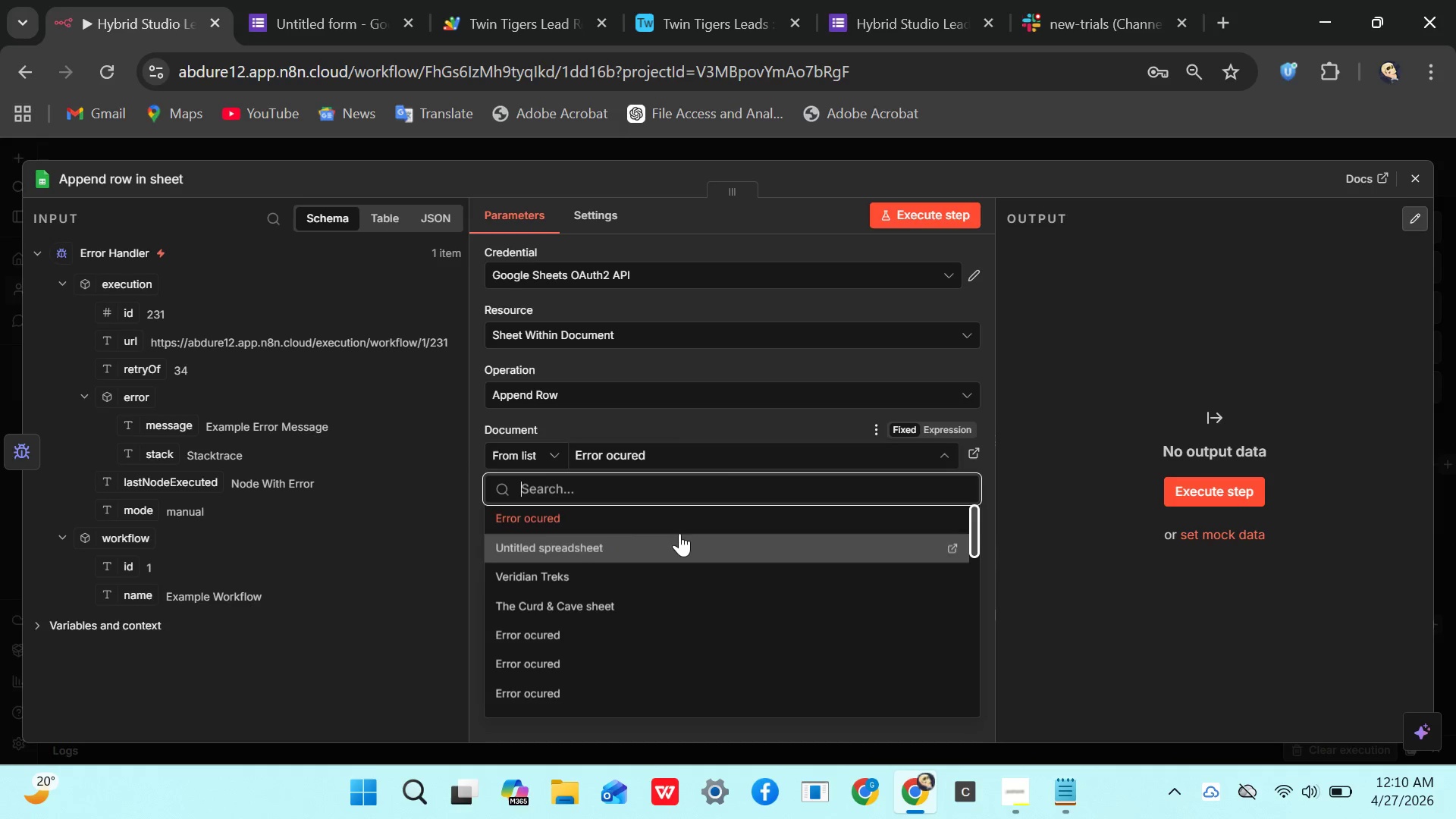 
wait(5.33)
 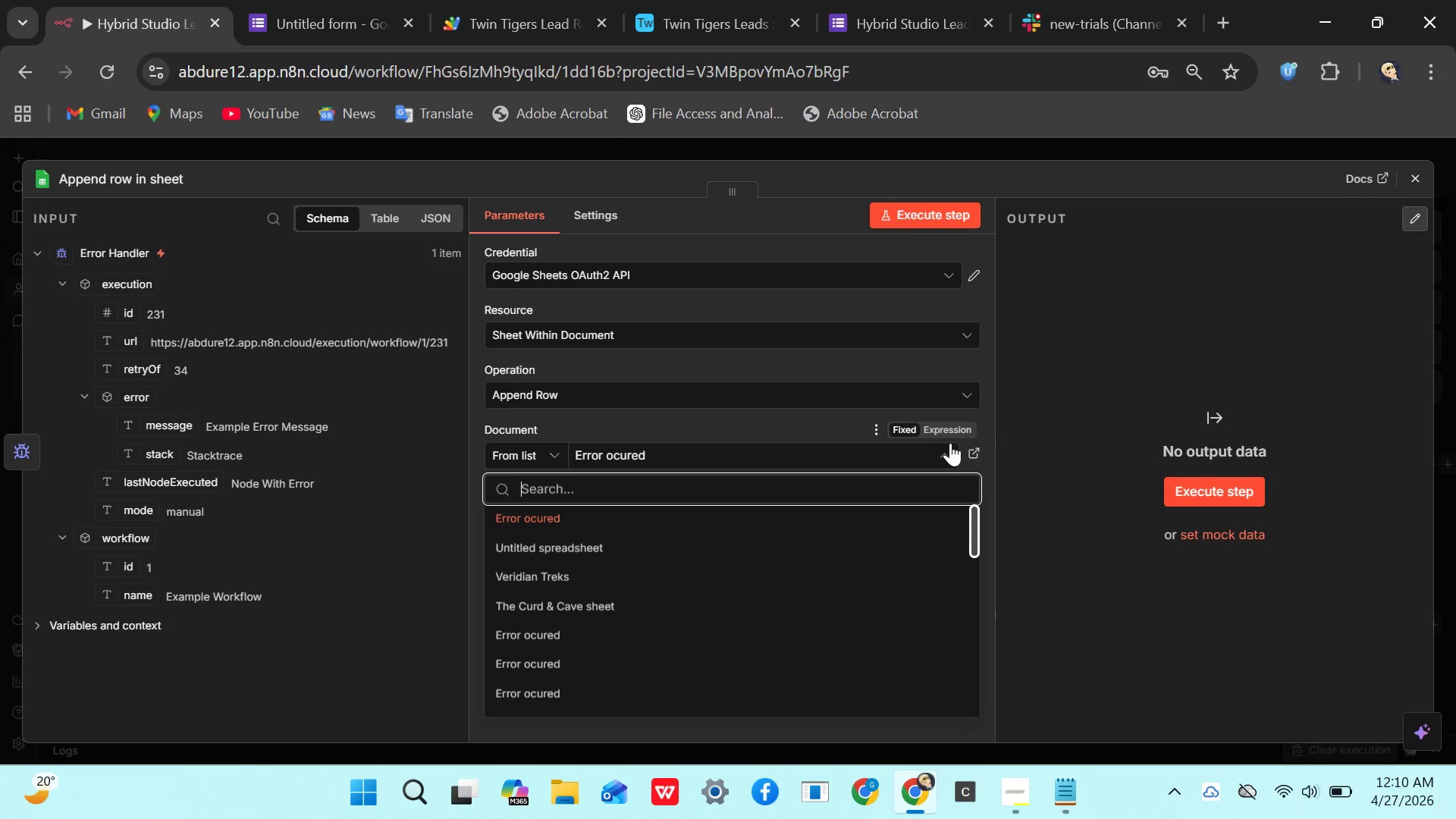 
left_click([1056, 557])
 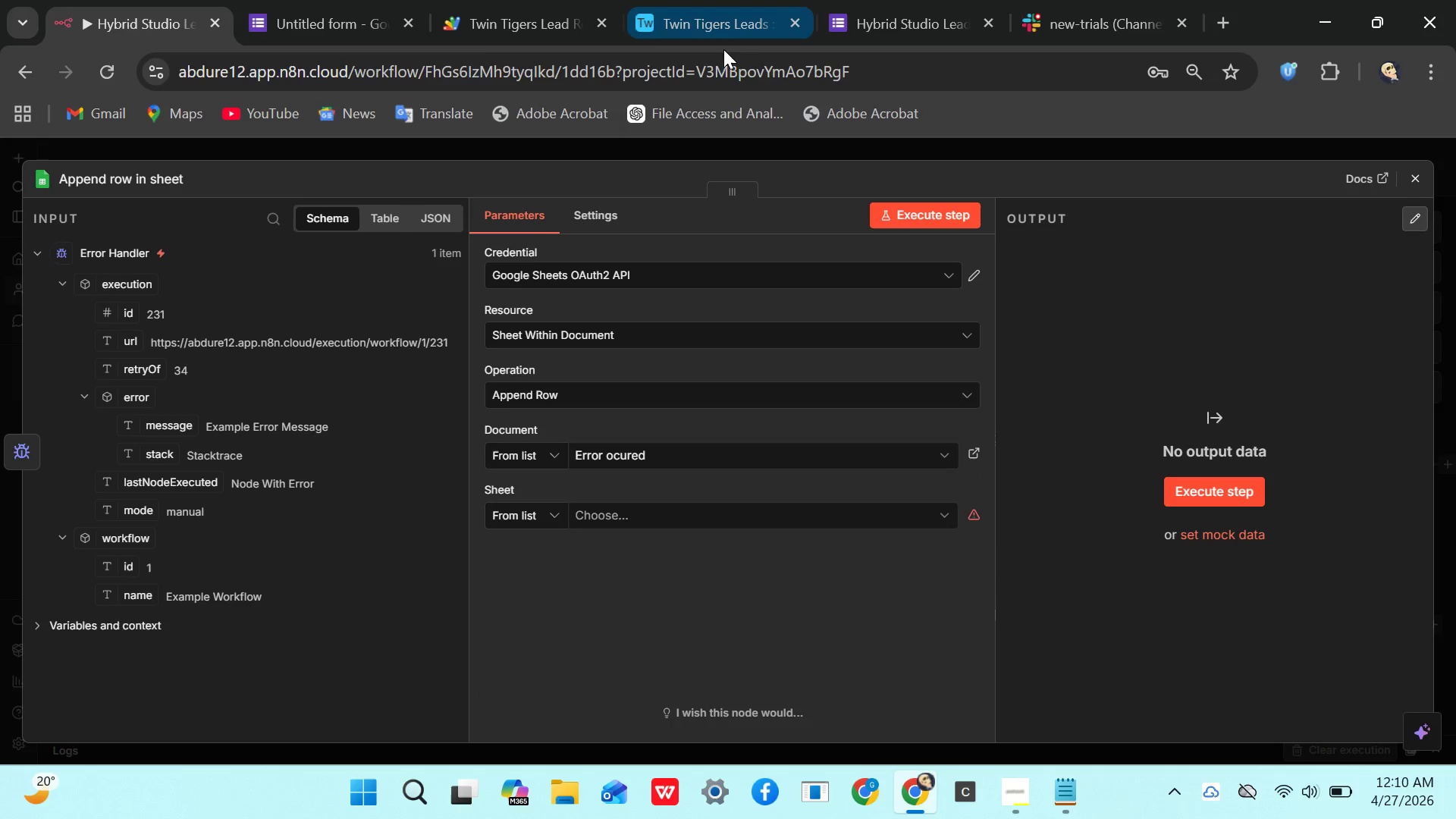 
left_click([321, 22])
 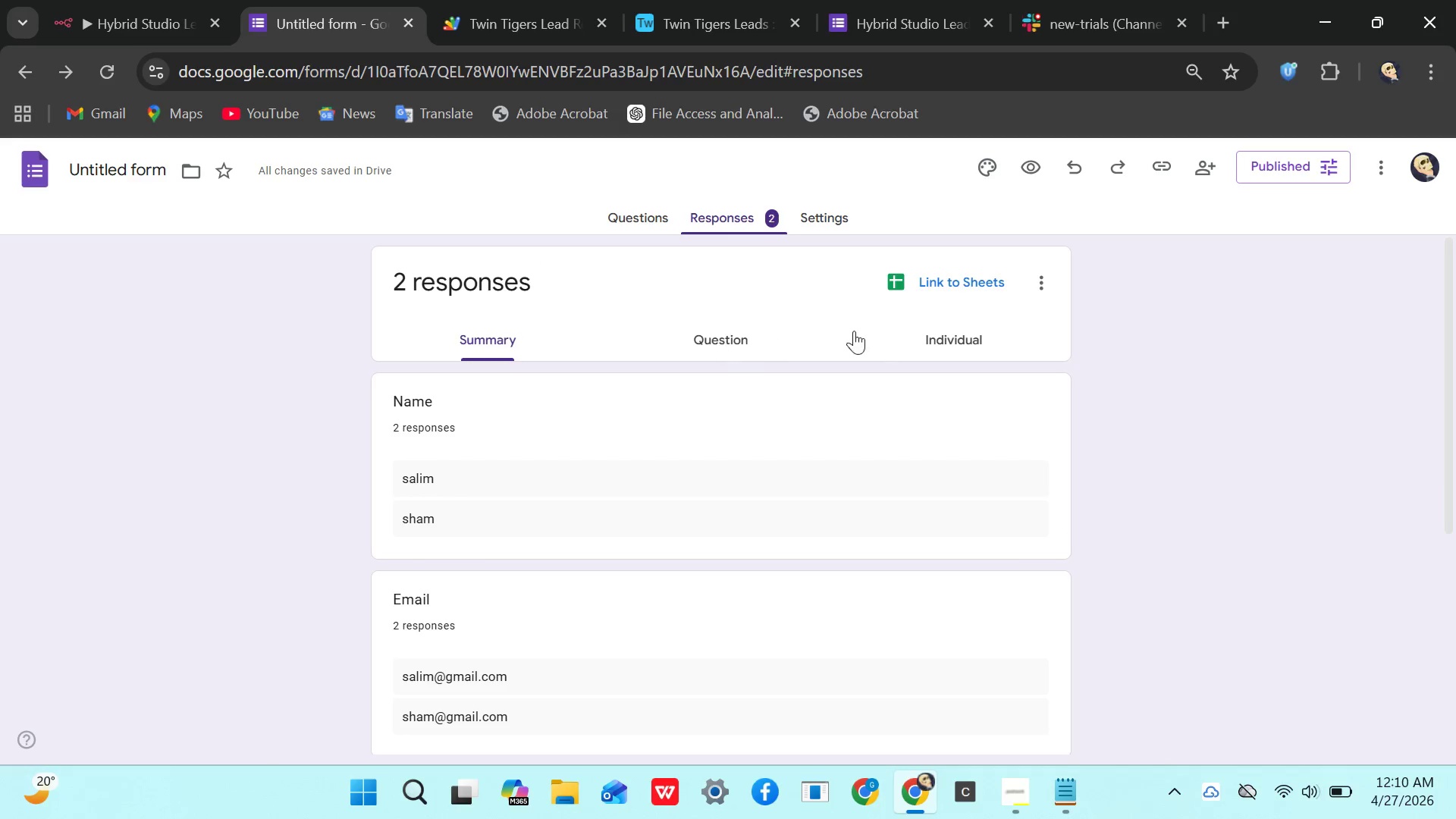 
left_click([919, 289])
 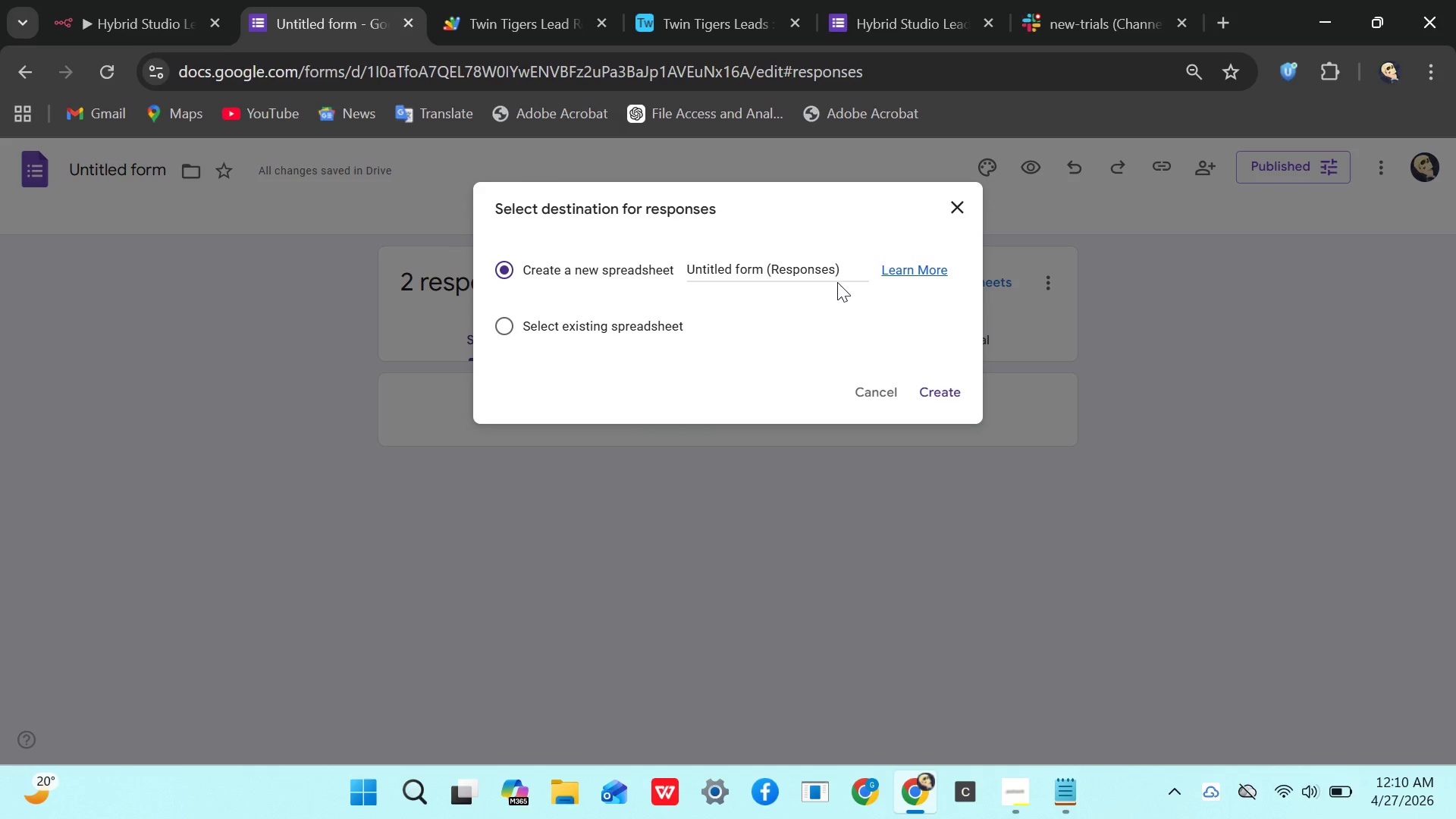 
left_click([843, 259])
 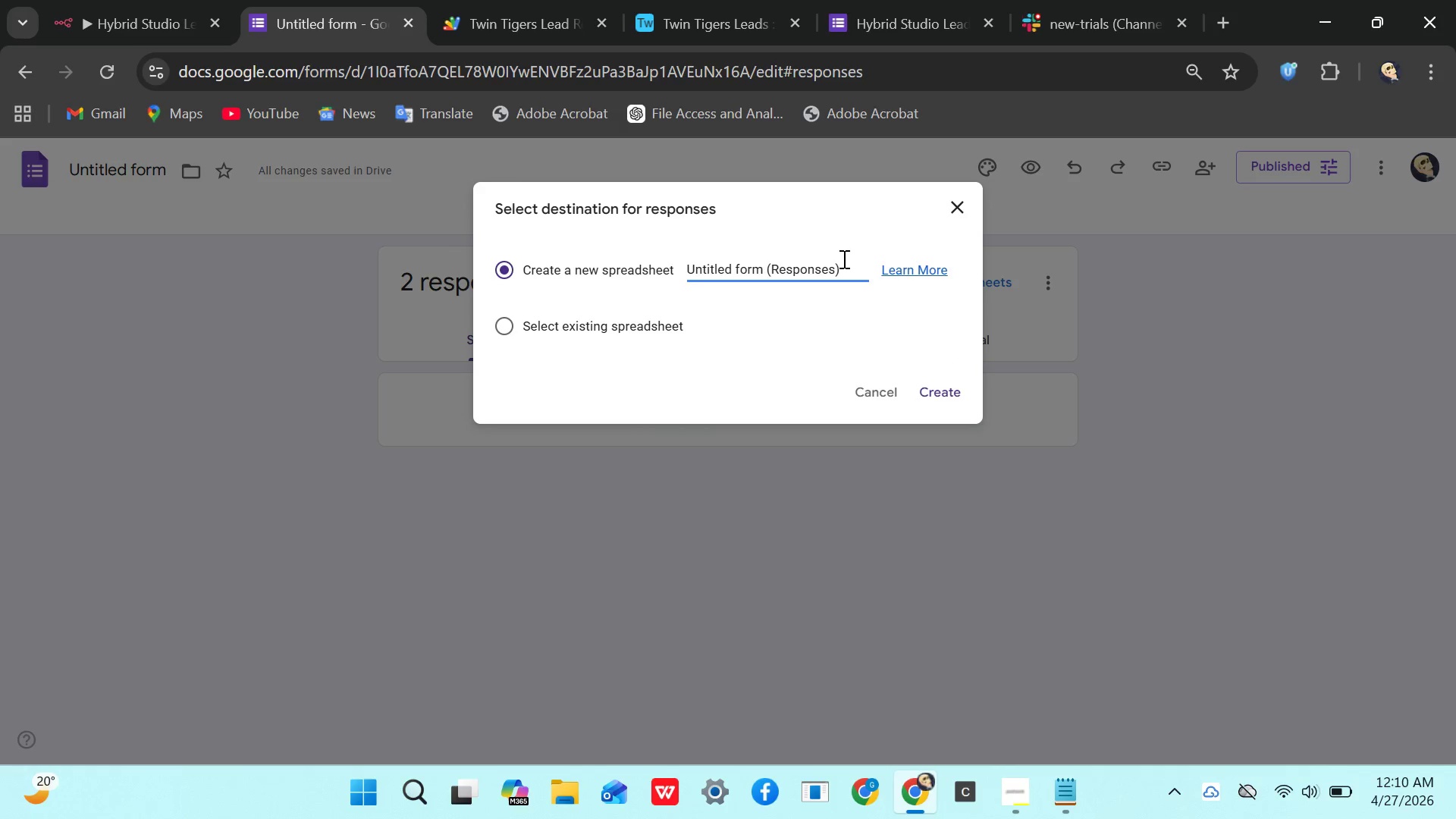 
type(\)
key(Backspace)
type(error )
key(Backspace)
key(Backspace)
key(Backspace)
key(Backspace)
key(Backspace)
key(Backspace)
key(Backspace)
key(Backspace)
type(ER)
key(Backspace)
type(rror catalog)
 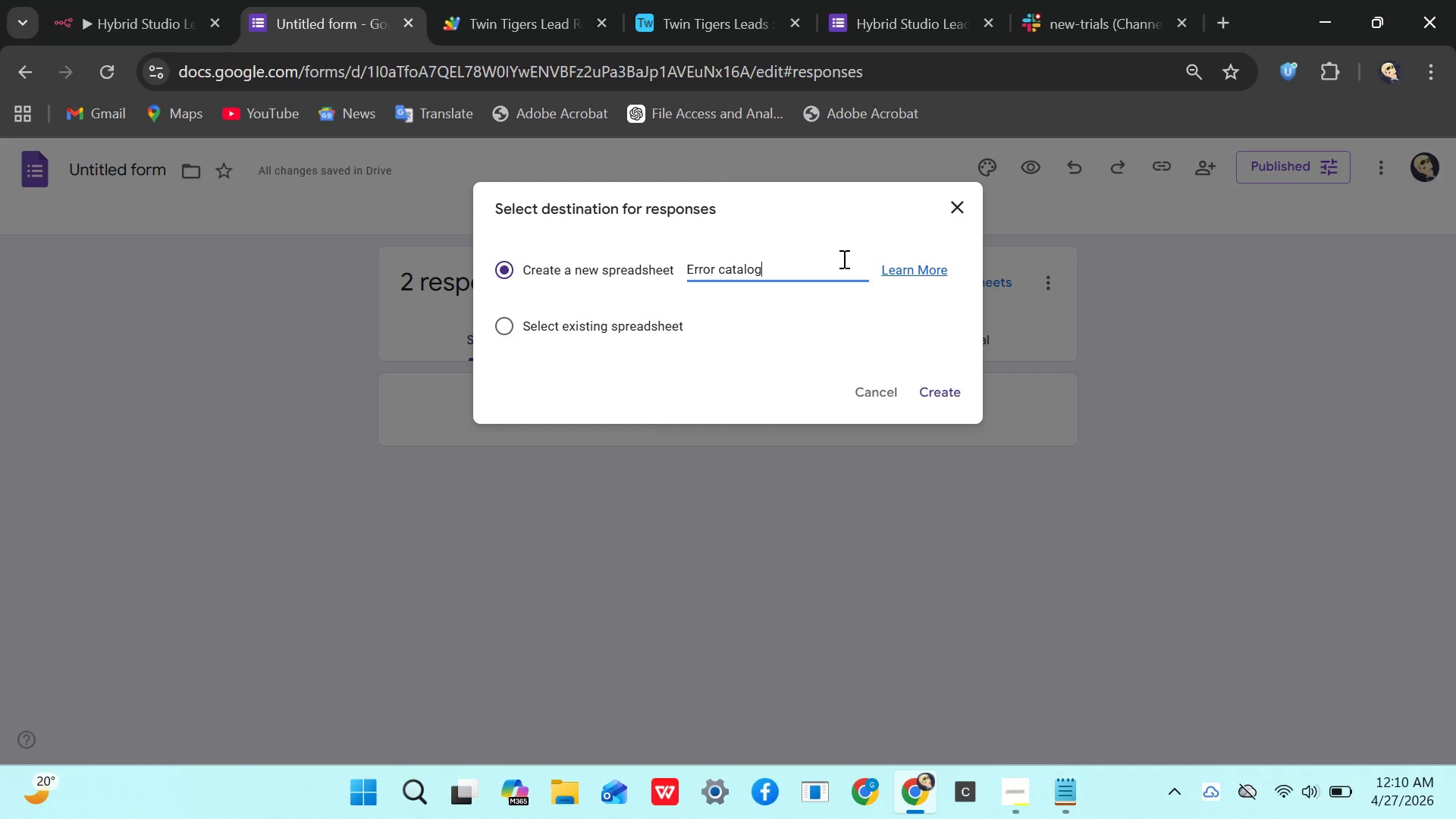 
left_click([940, 395])
 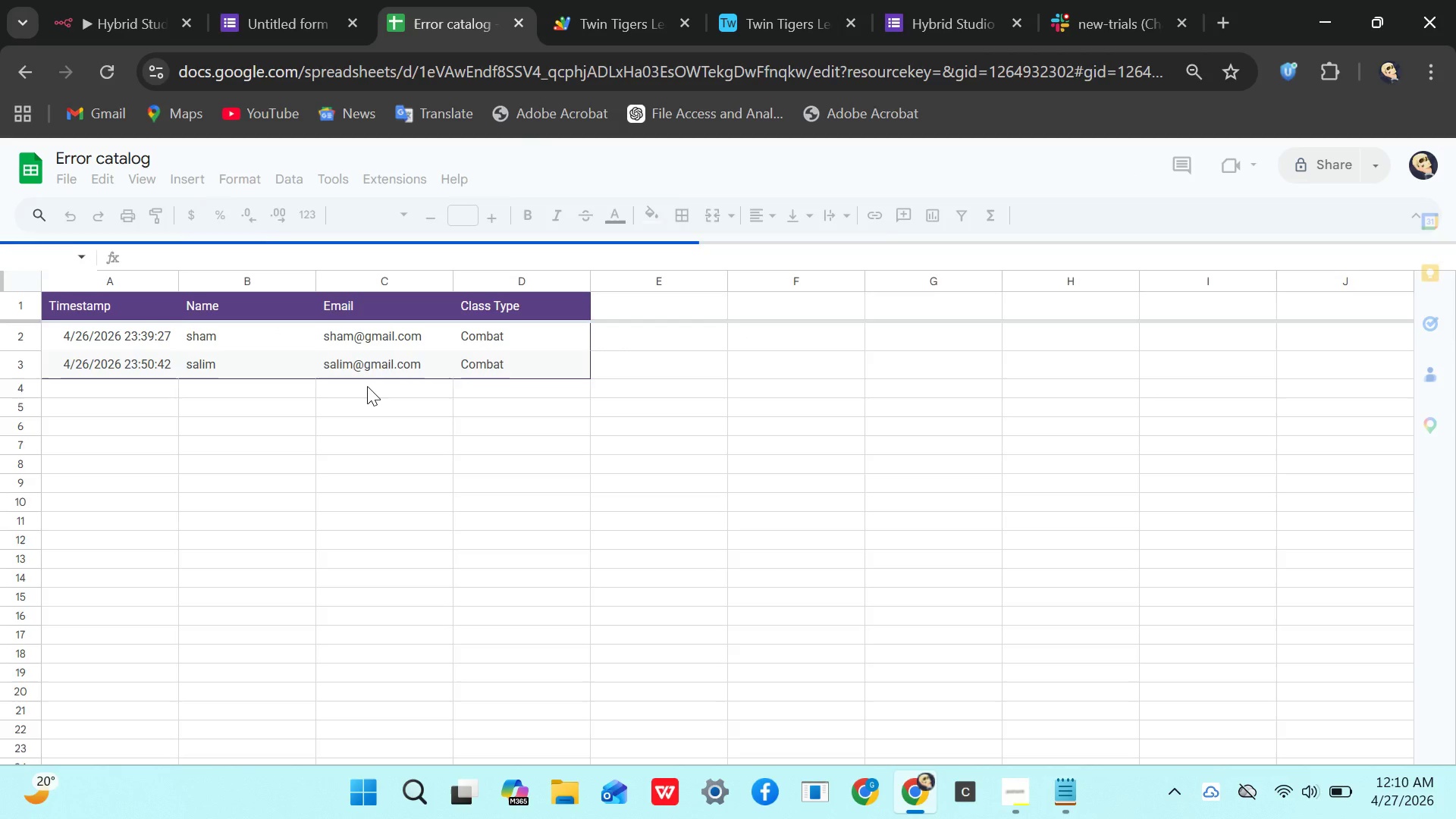 
wait(13.61)
 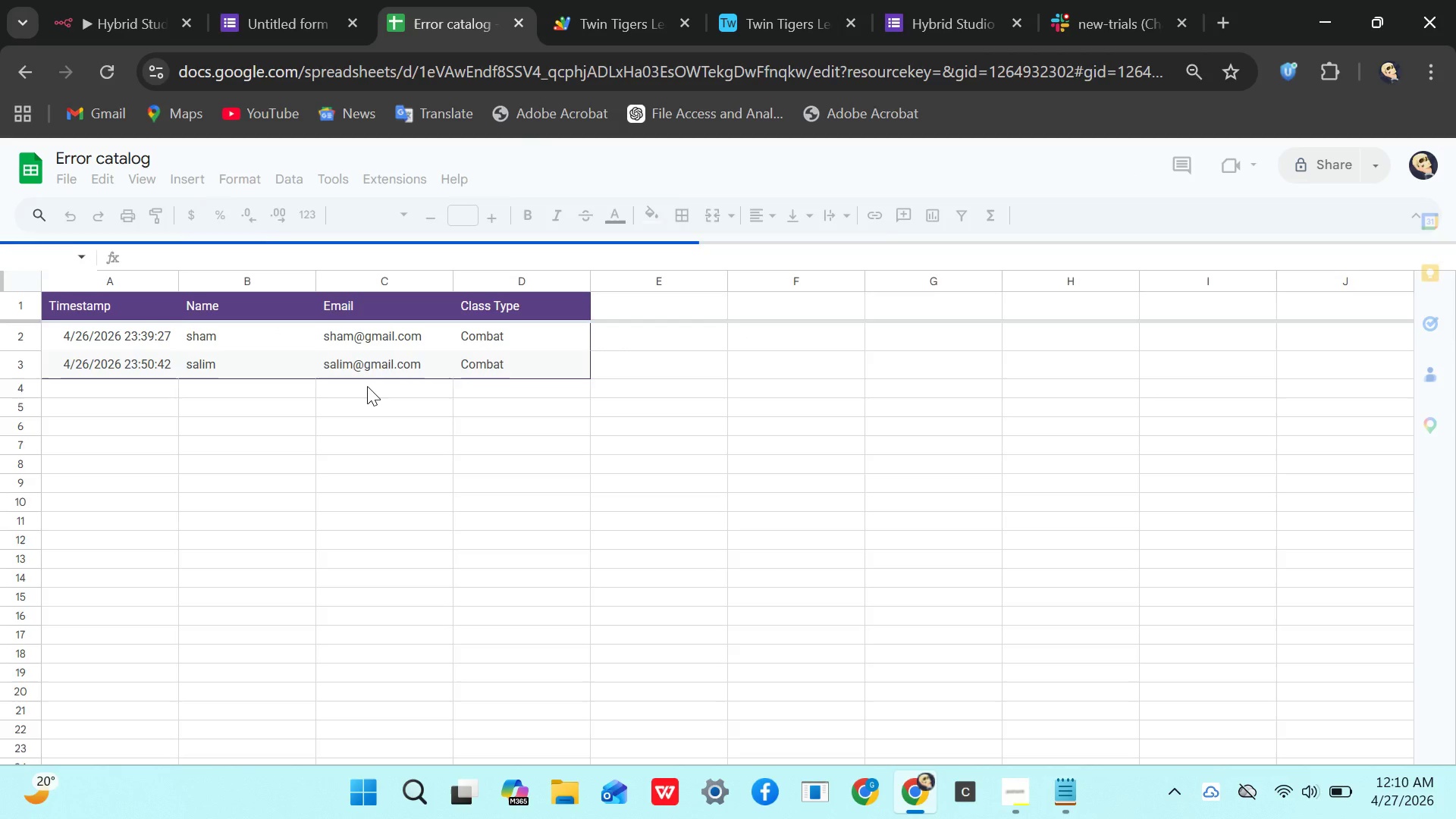 
left_click([52, 742])
 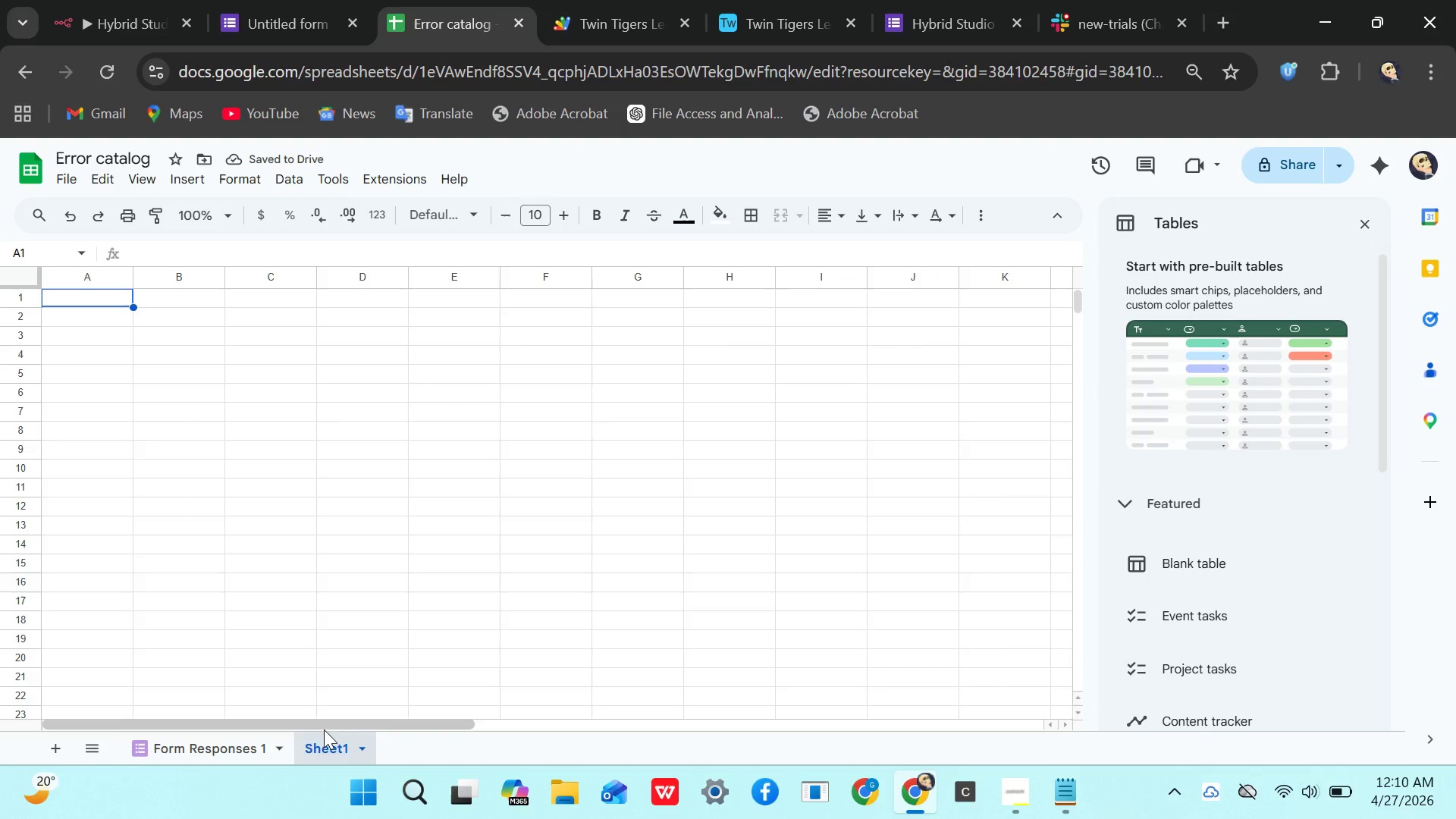 
wait(6.42)
 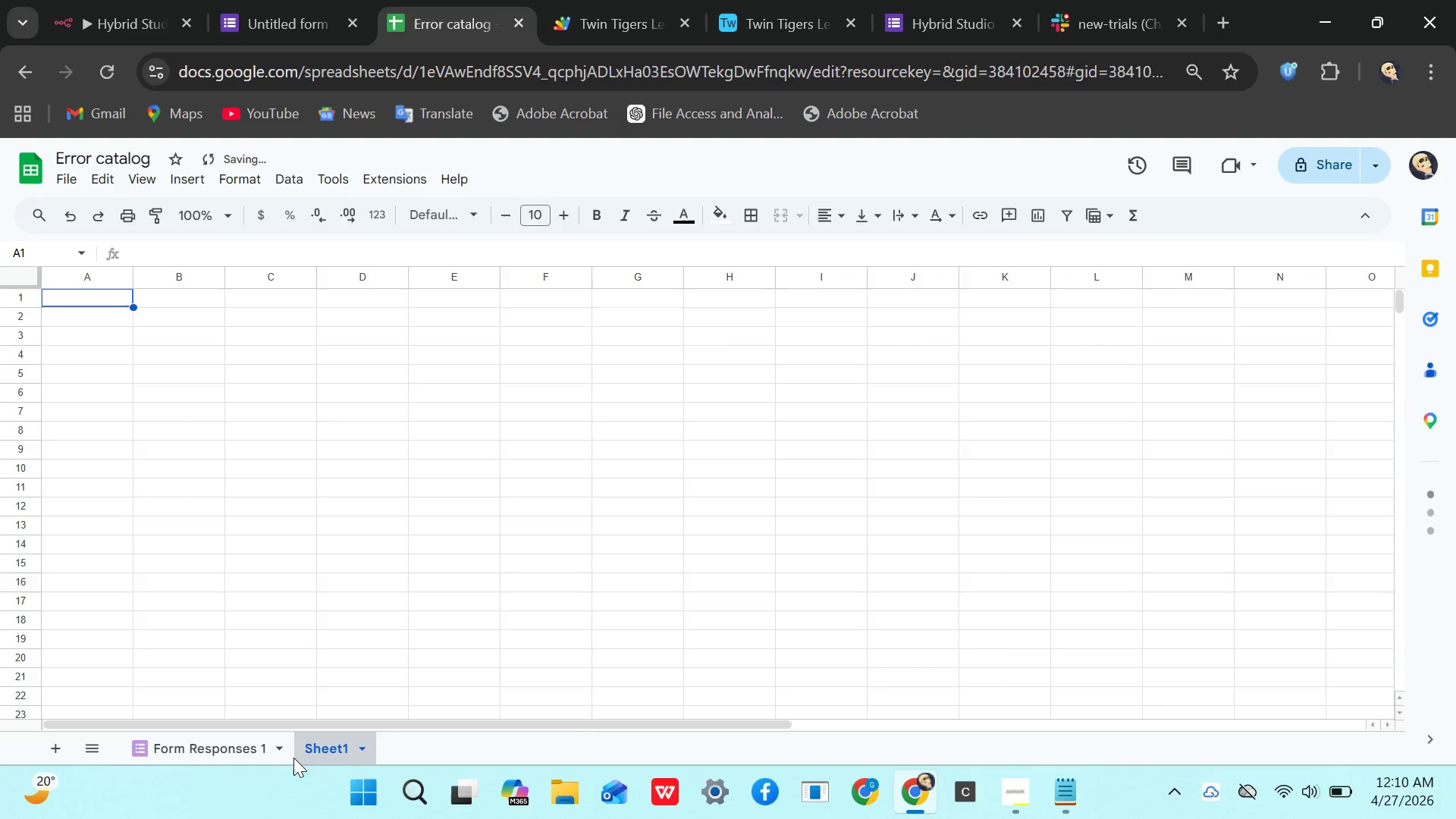 
left_click([349, 742])
 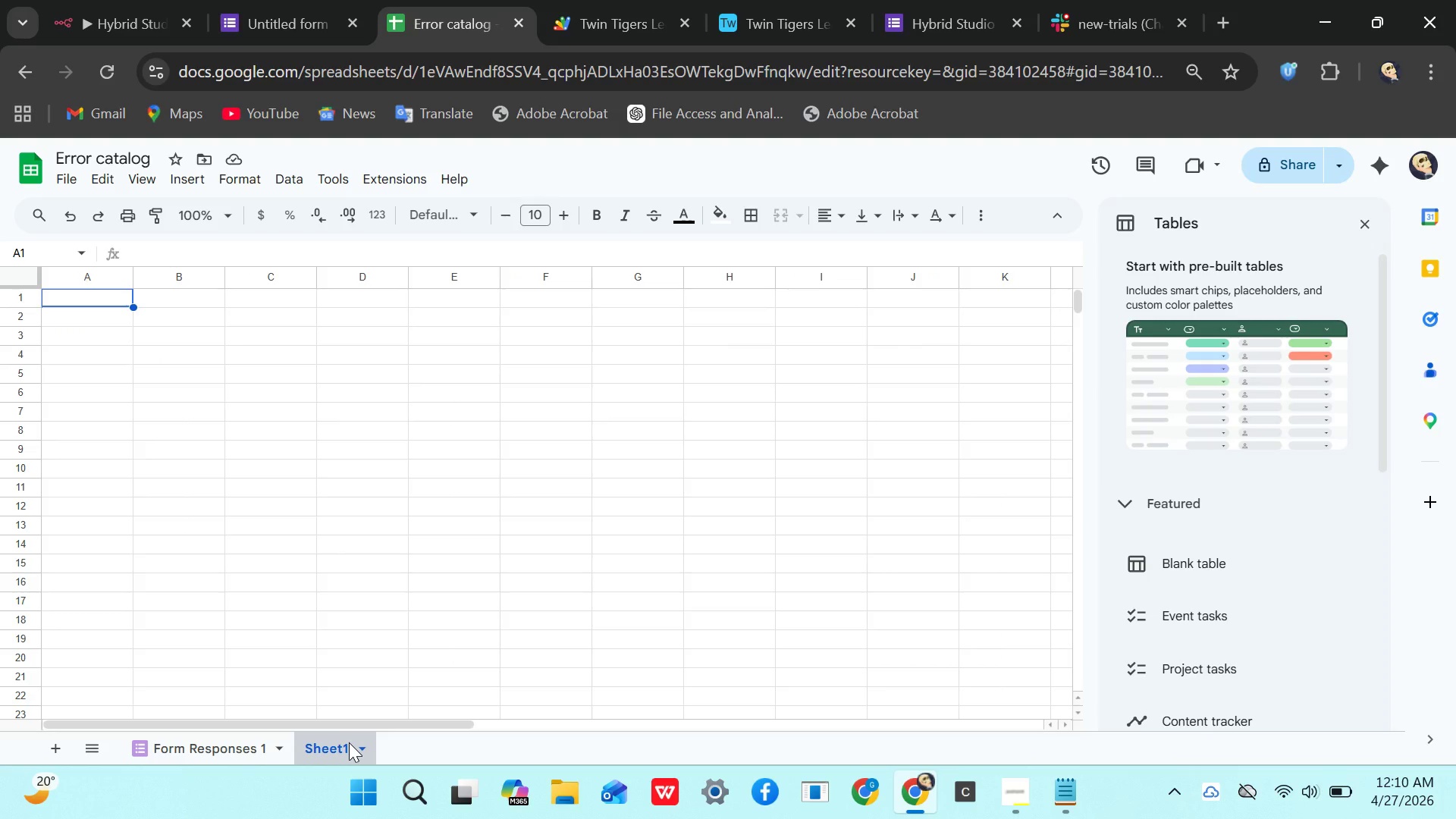 
left_click([349, 742])
 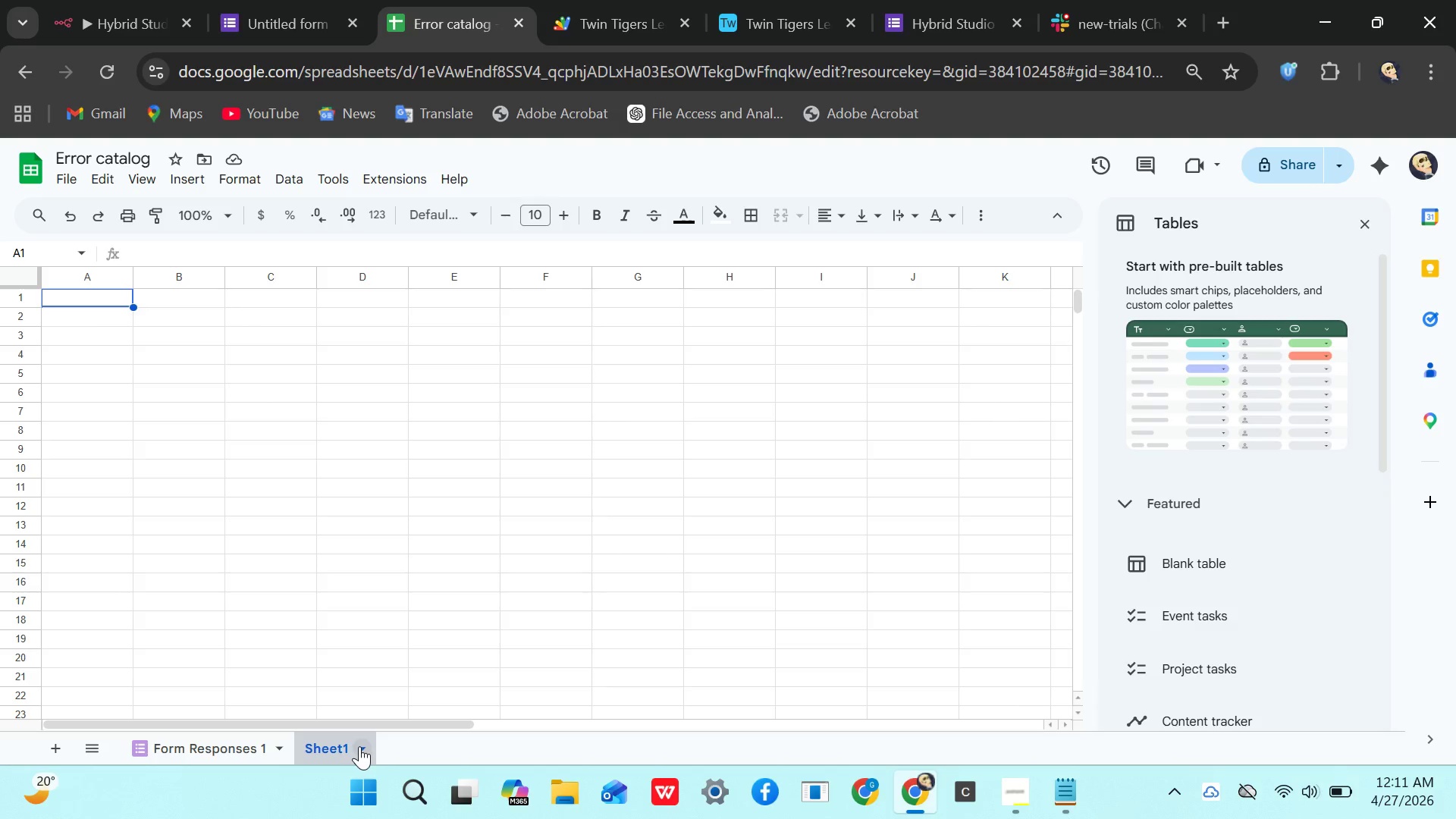 
left_click([360, 746])
 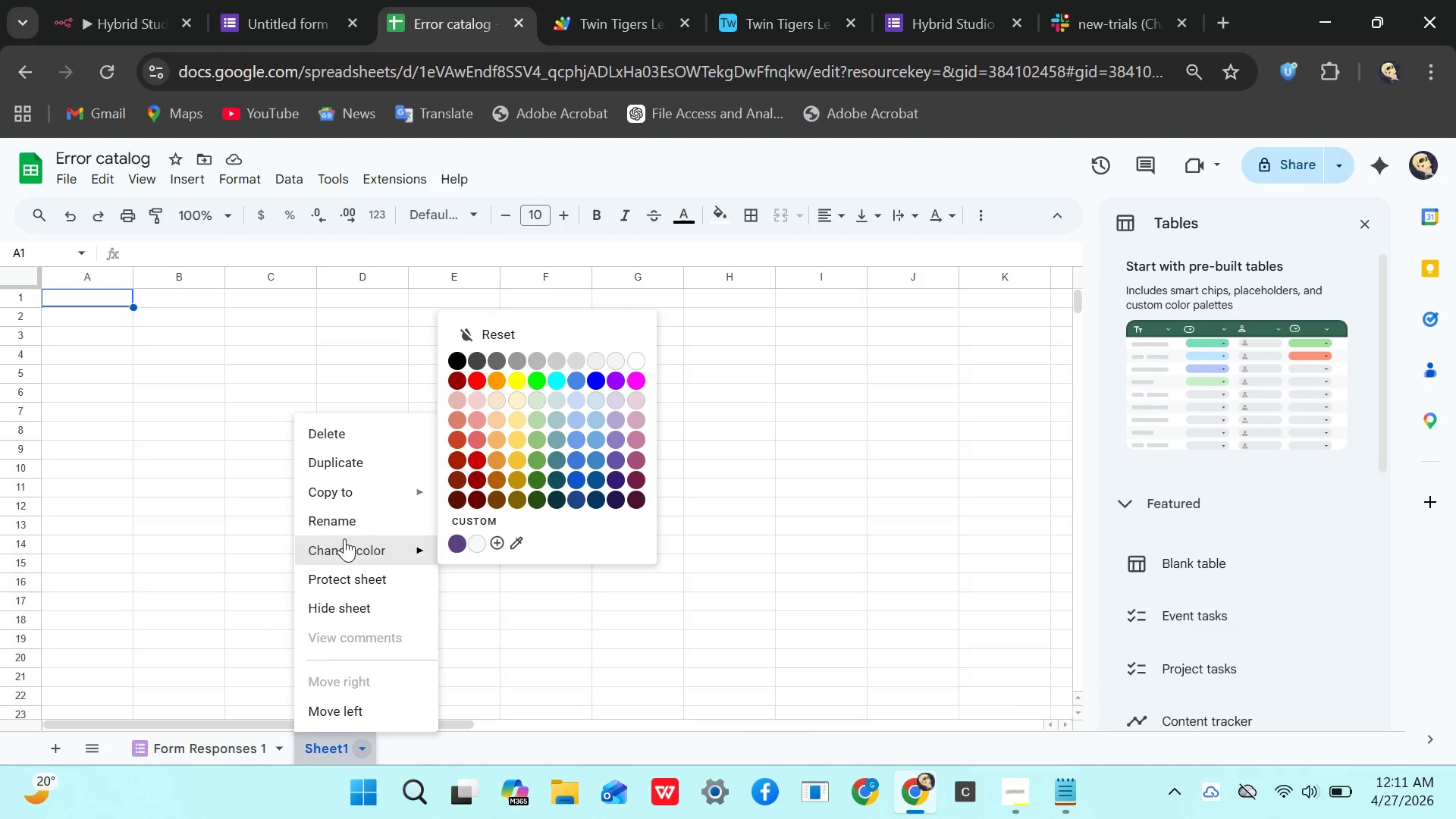 
left_click([349, 528])
 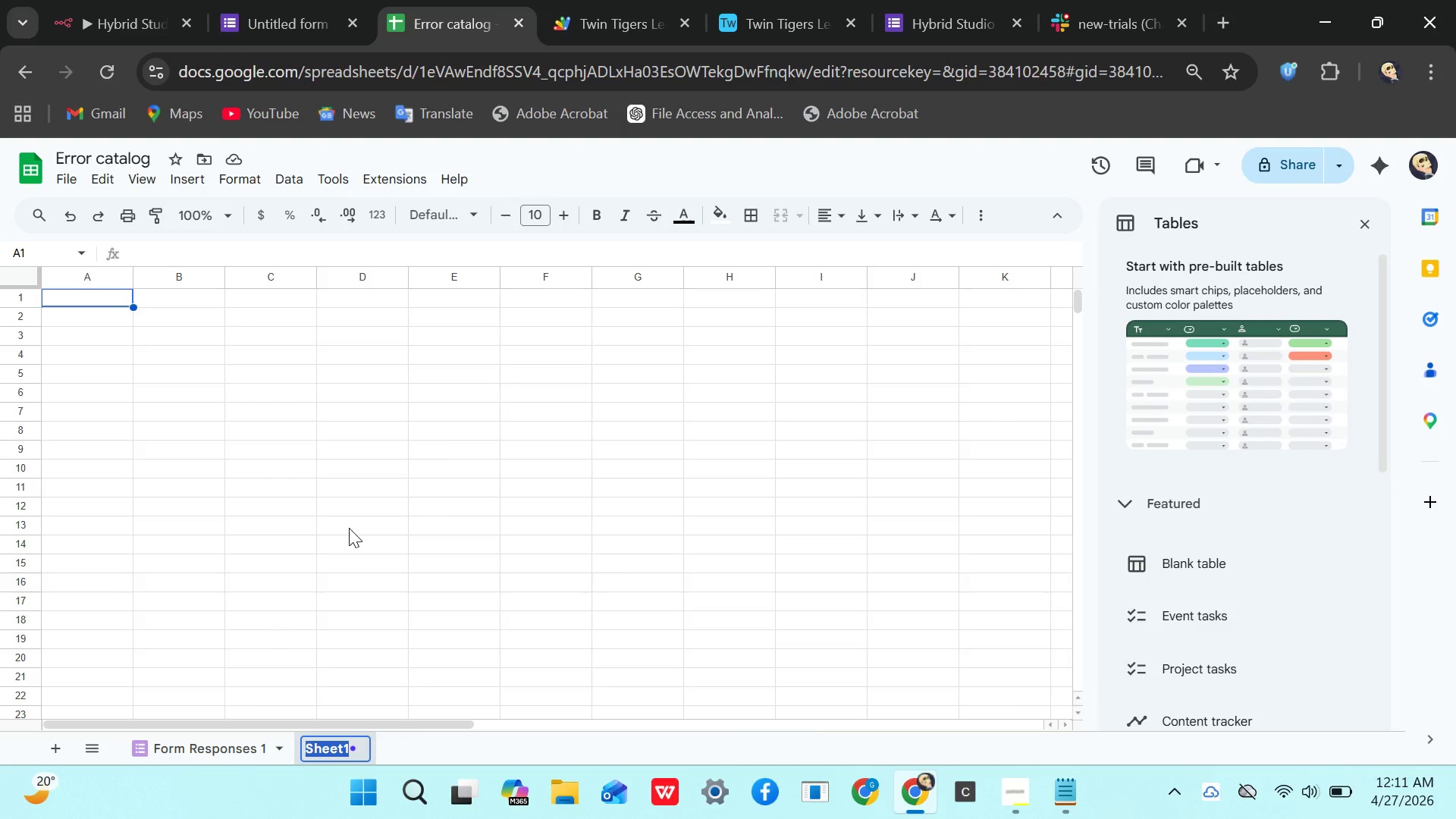 
key(Backspace)
type(error log)
 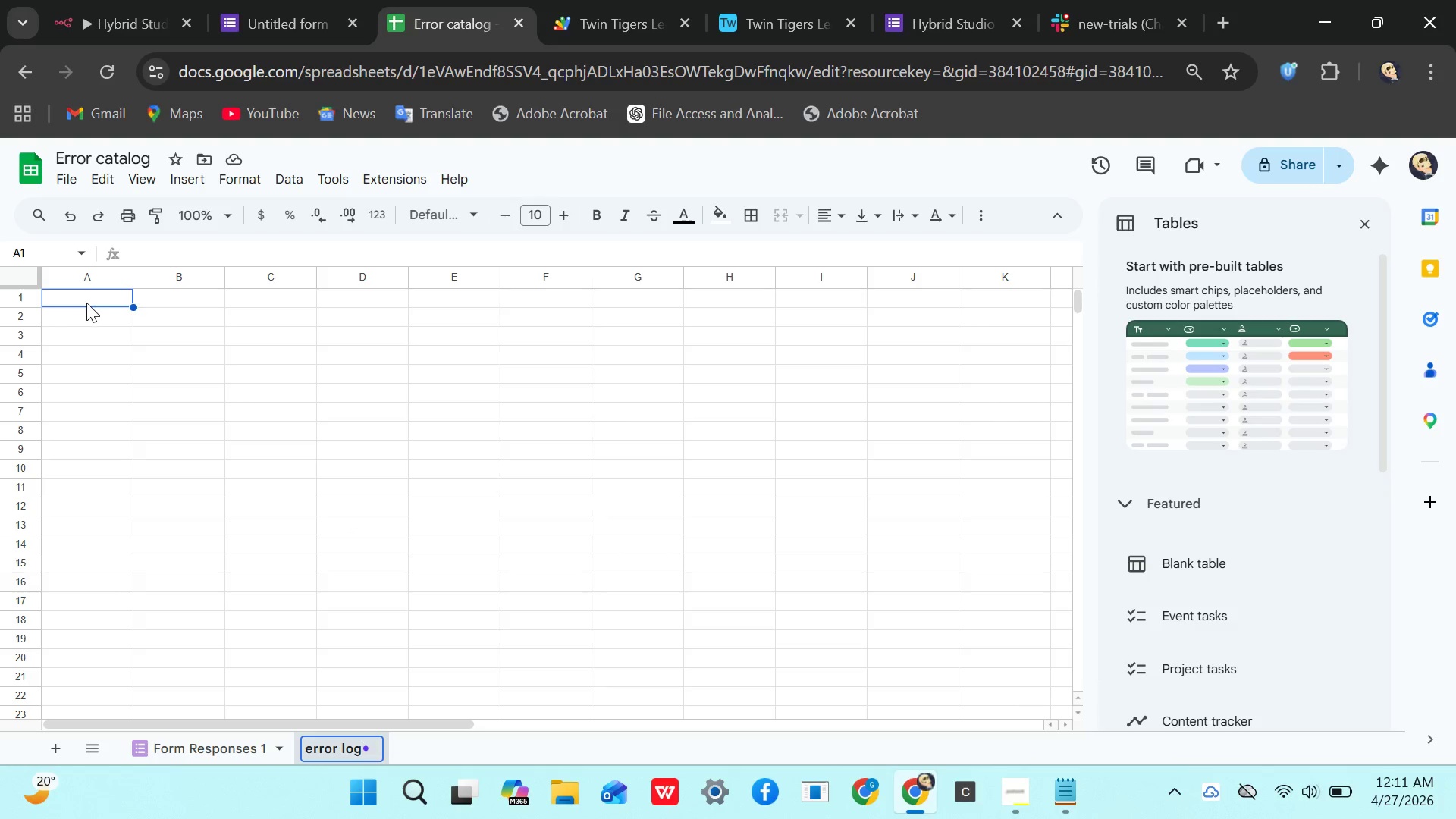 
left_click([86, 293])
 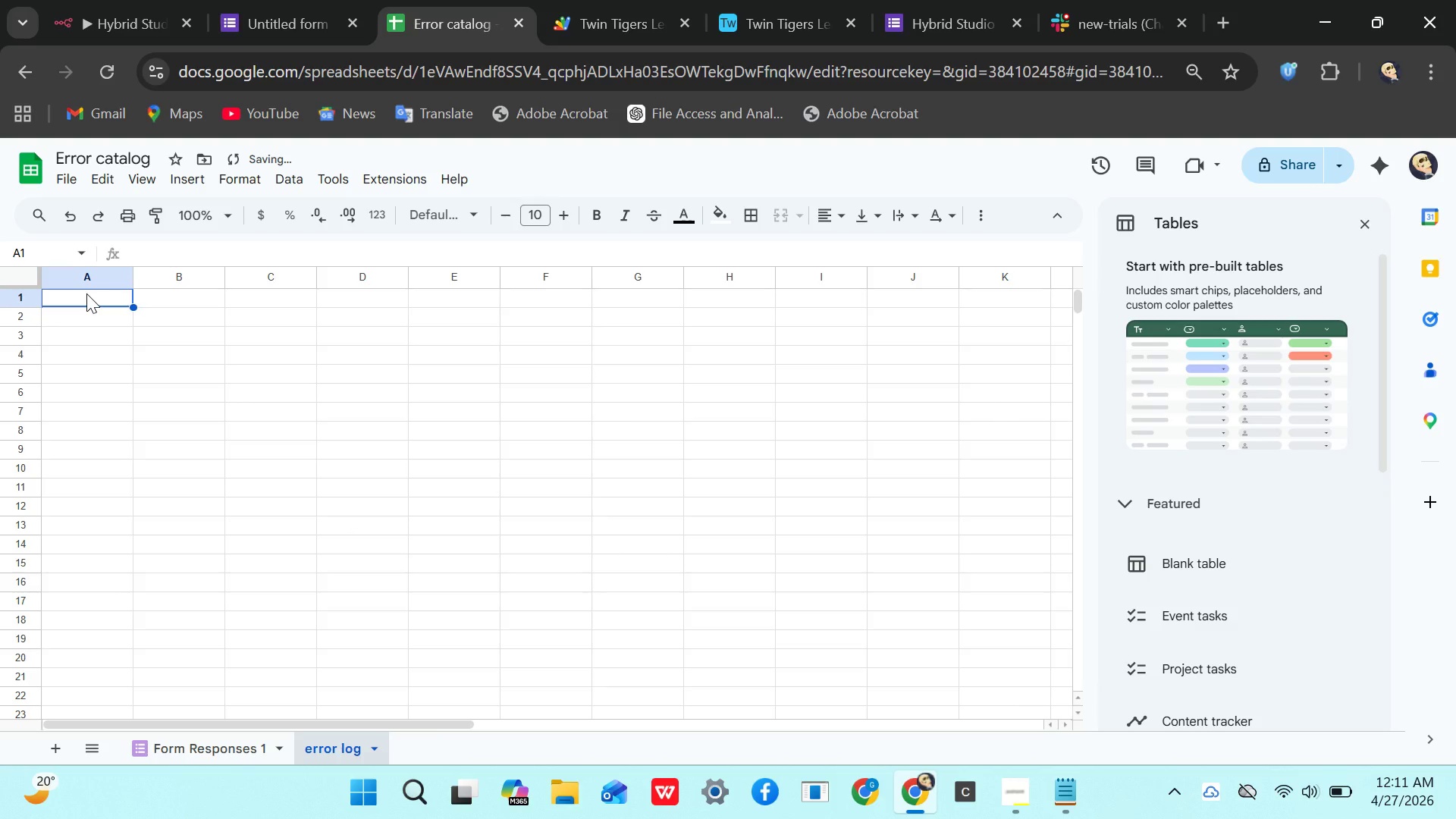 
type(name)
 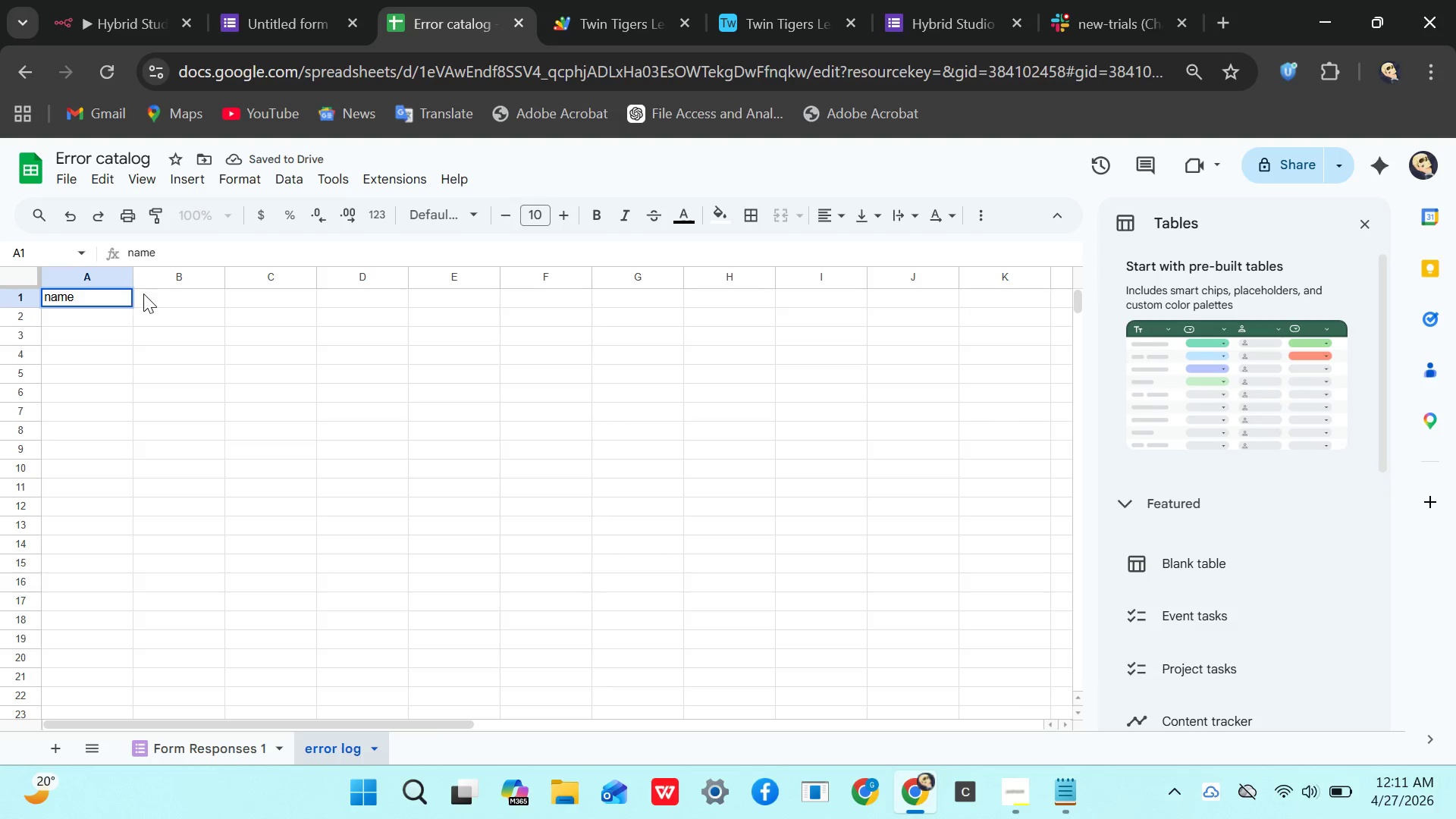 
left_click([145, 293])
 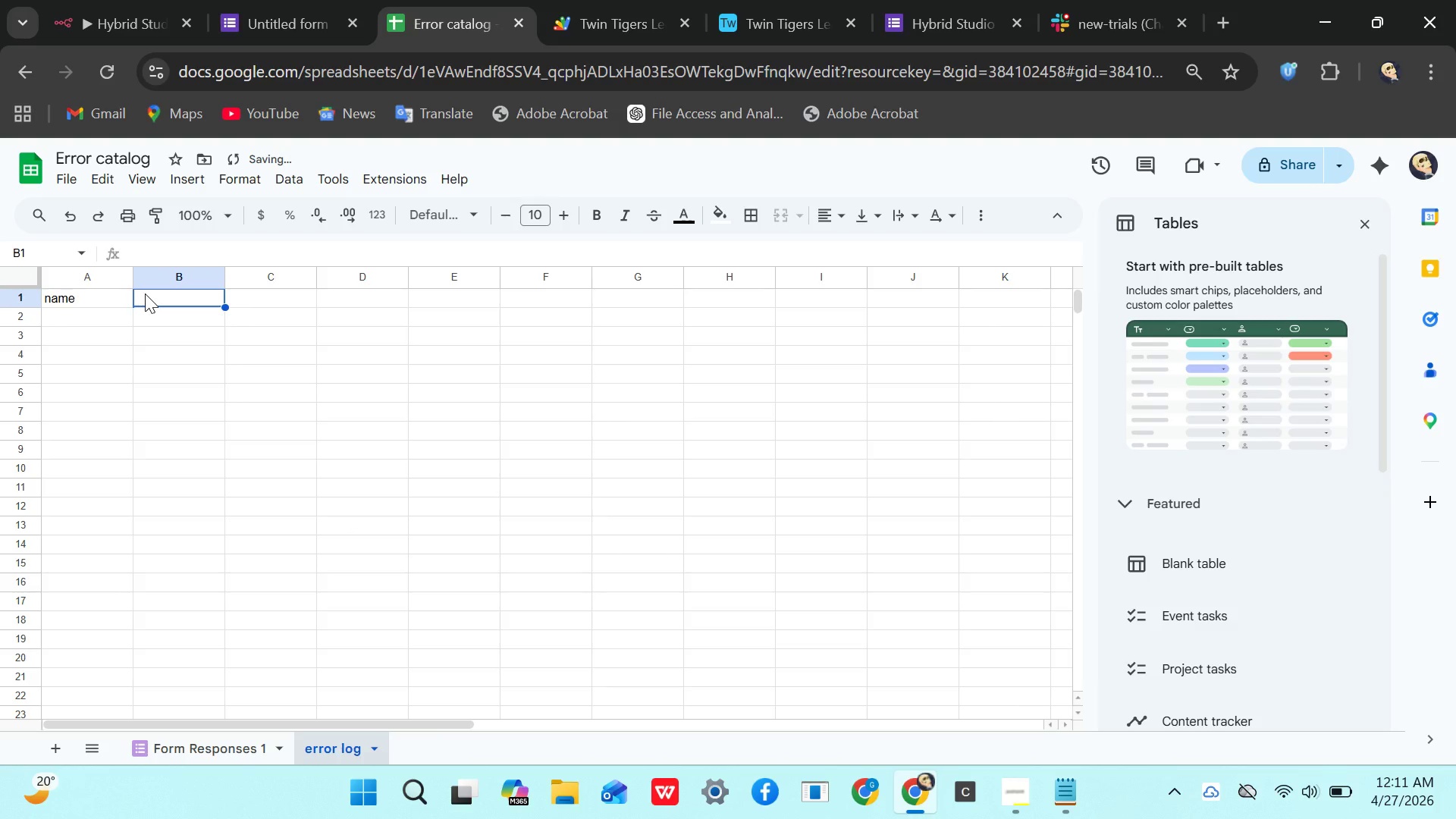 
type(error id)
 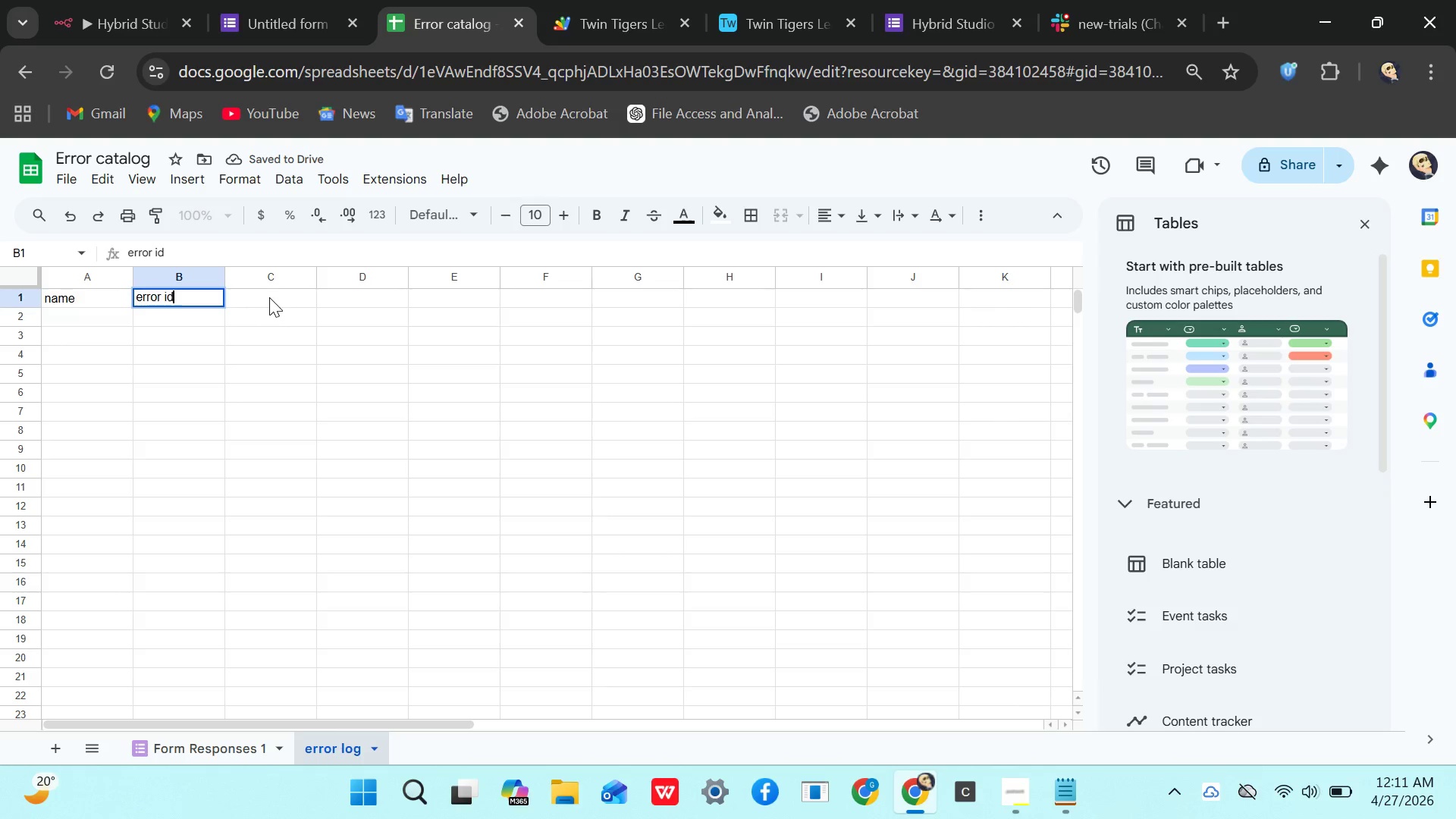 
left_click([270, 297])
 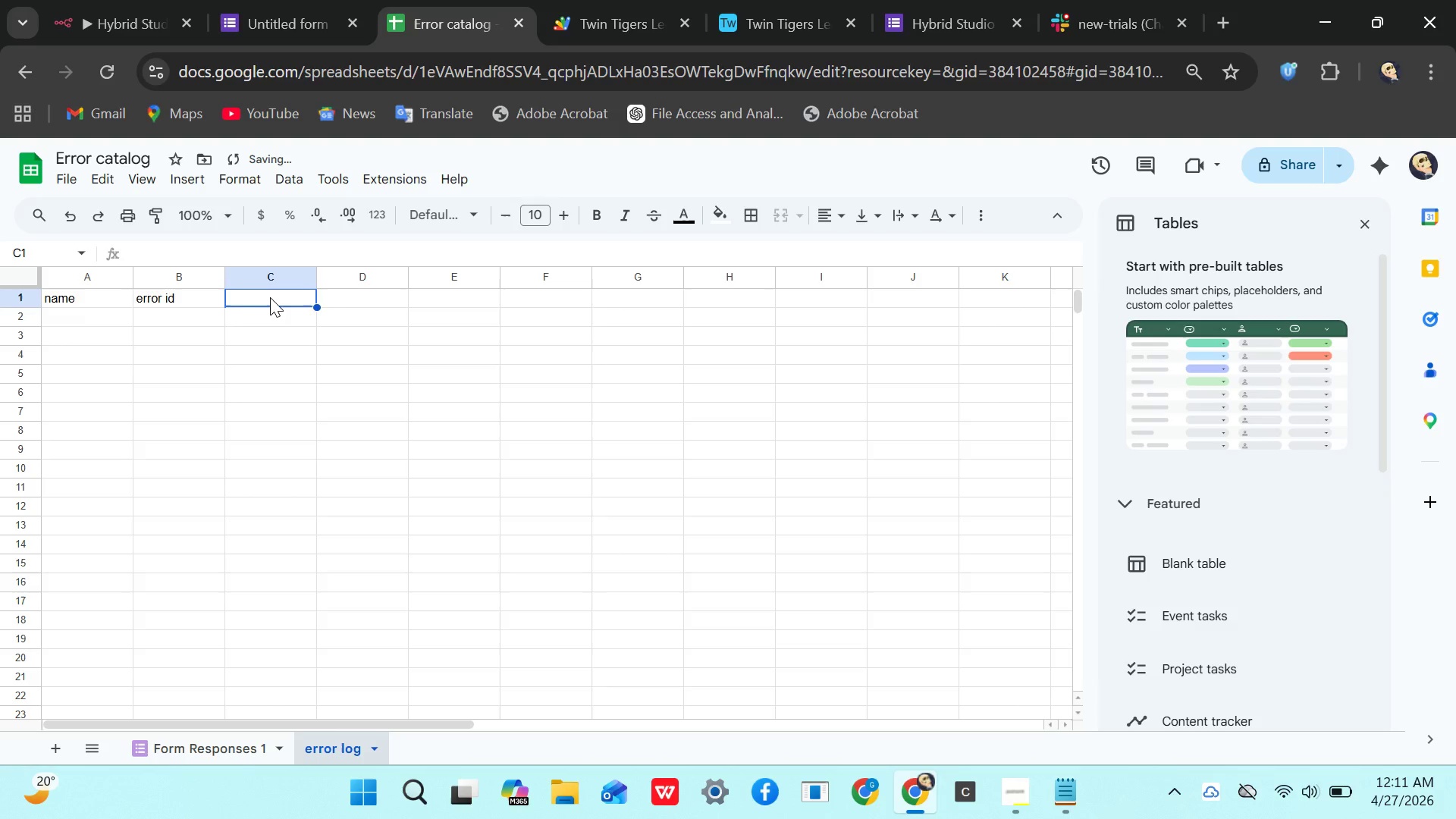 
type(node)
 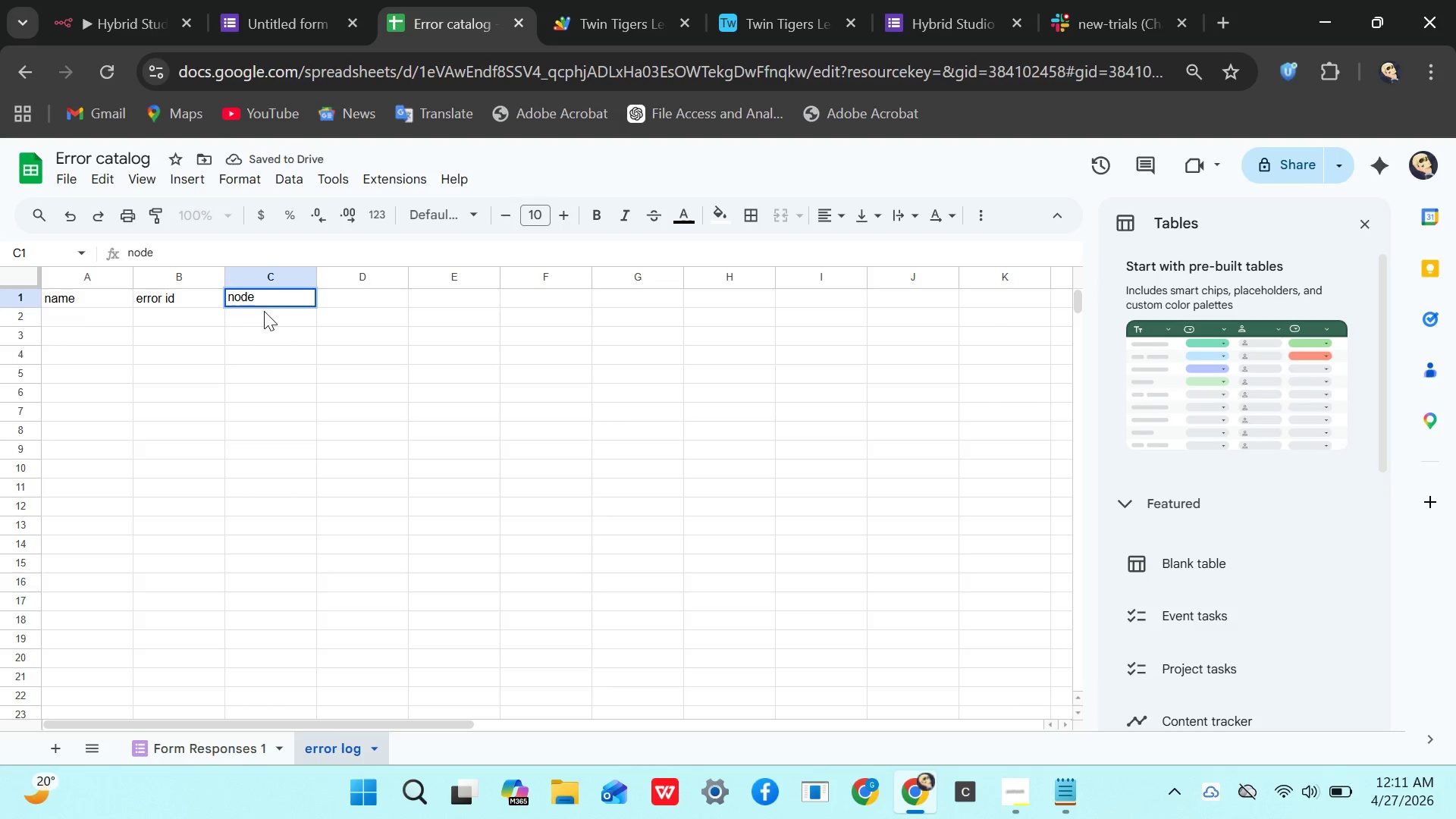 
left_click([264, 311])
 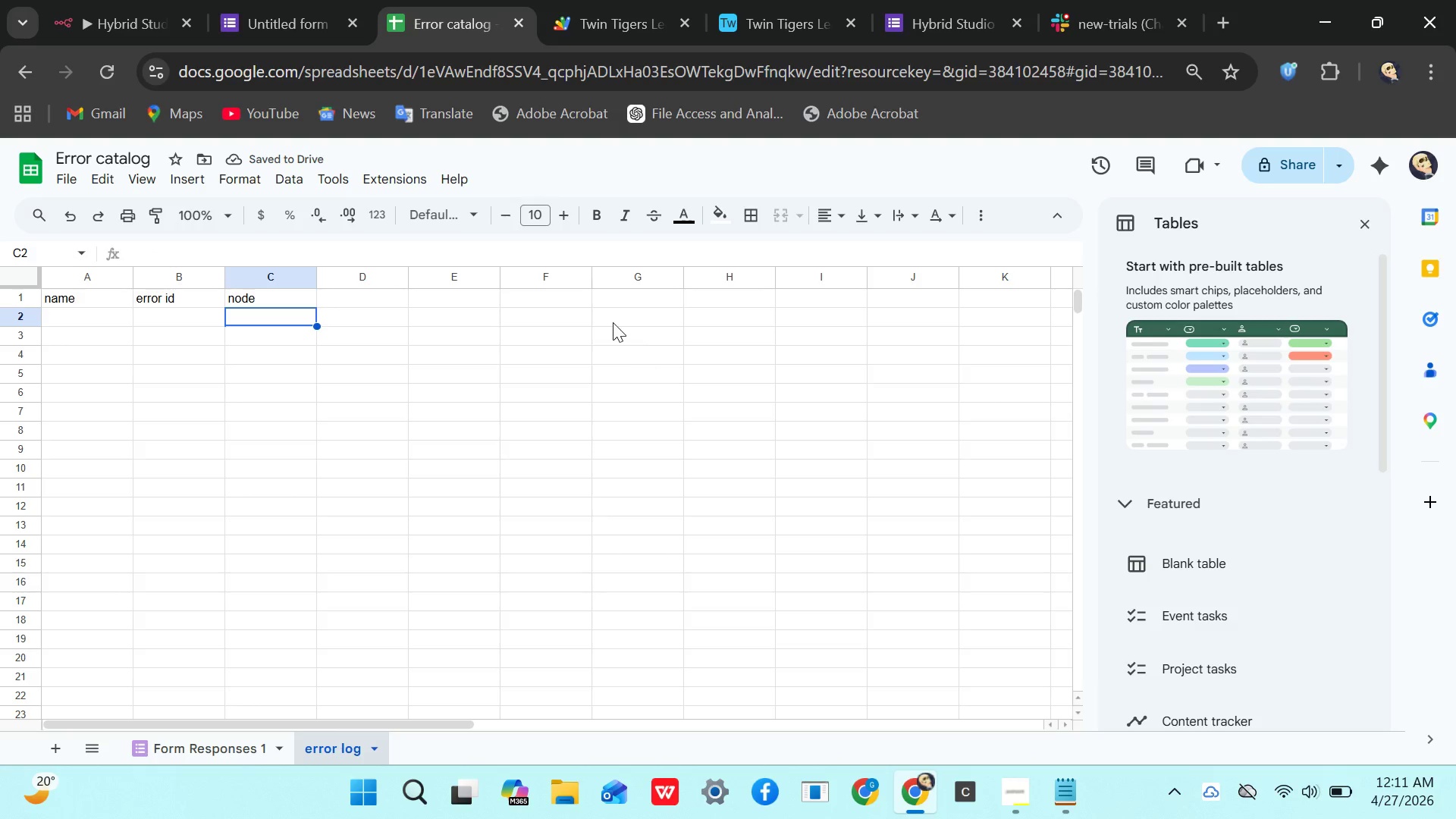 
left_click([124, 17])
 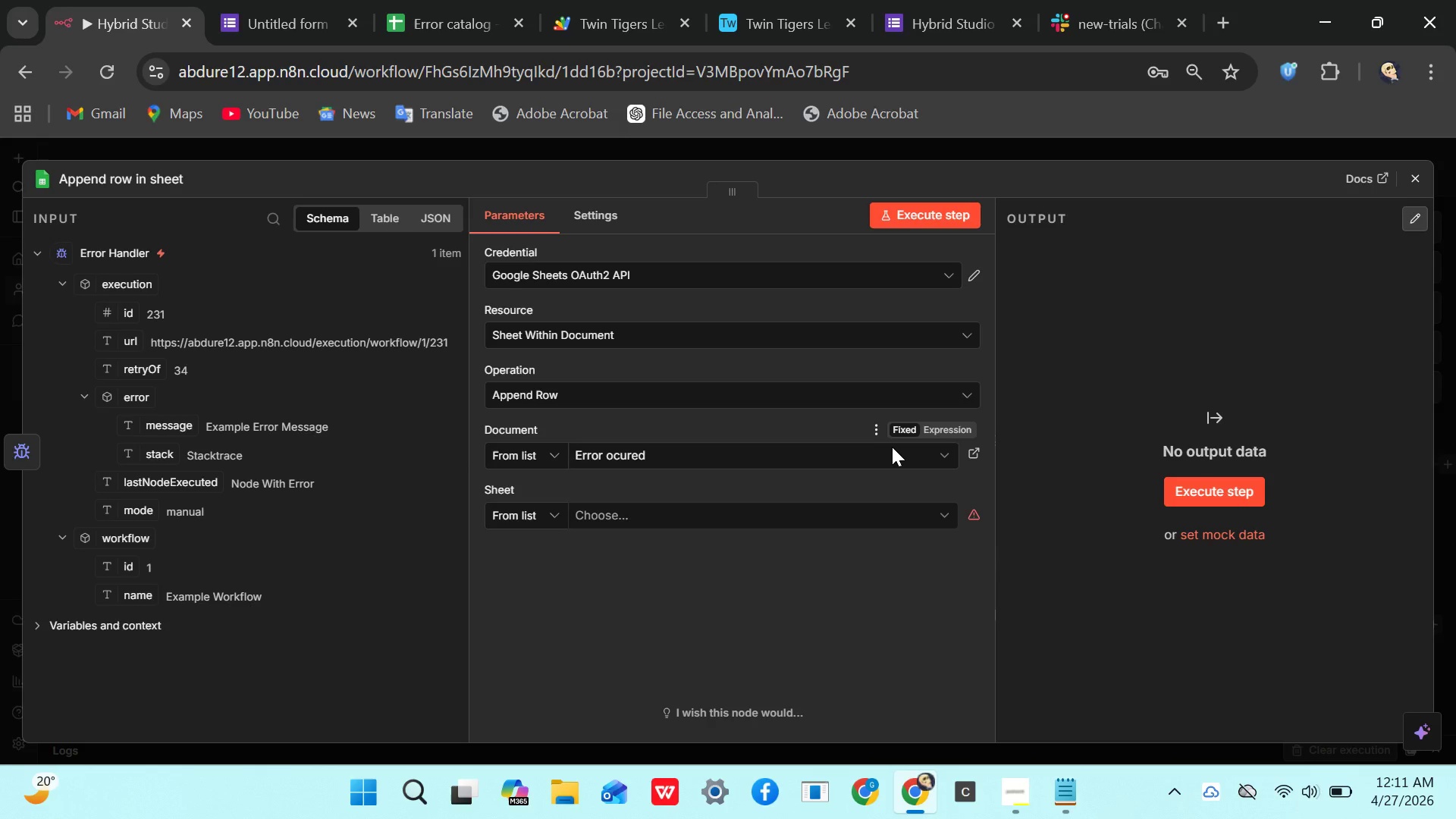 
left_click([898, 447])
 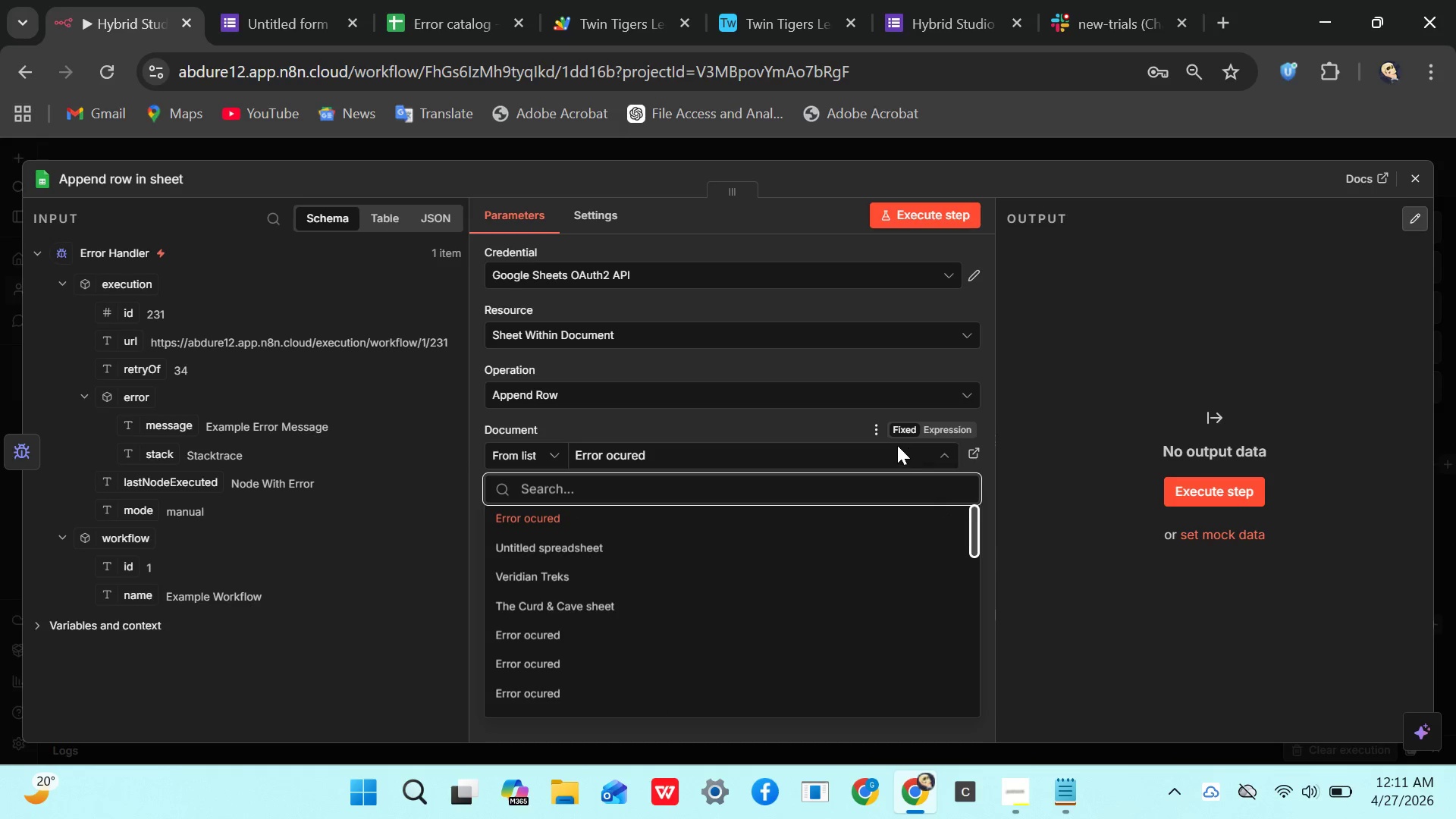 
left_click([880, 435])
 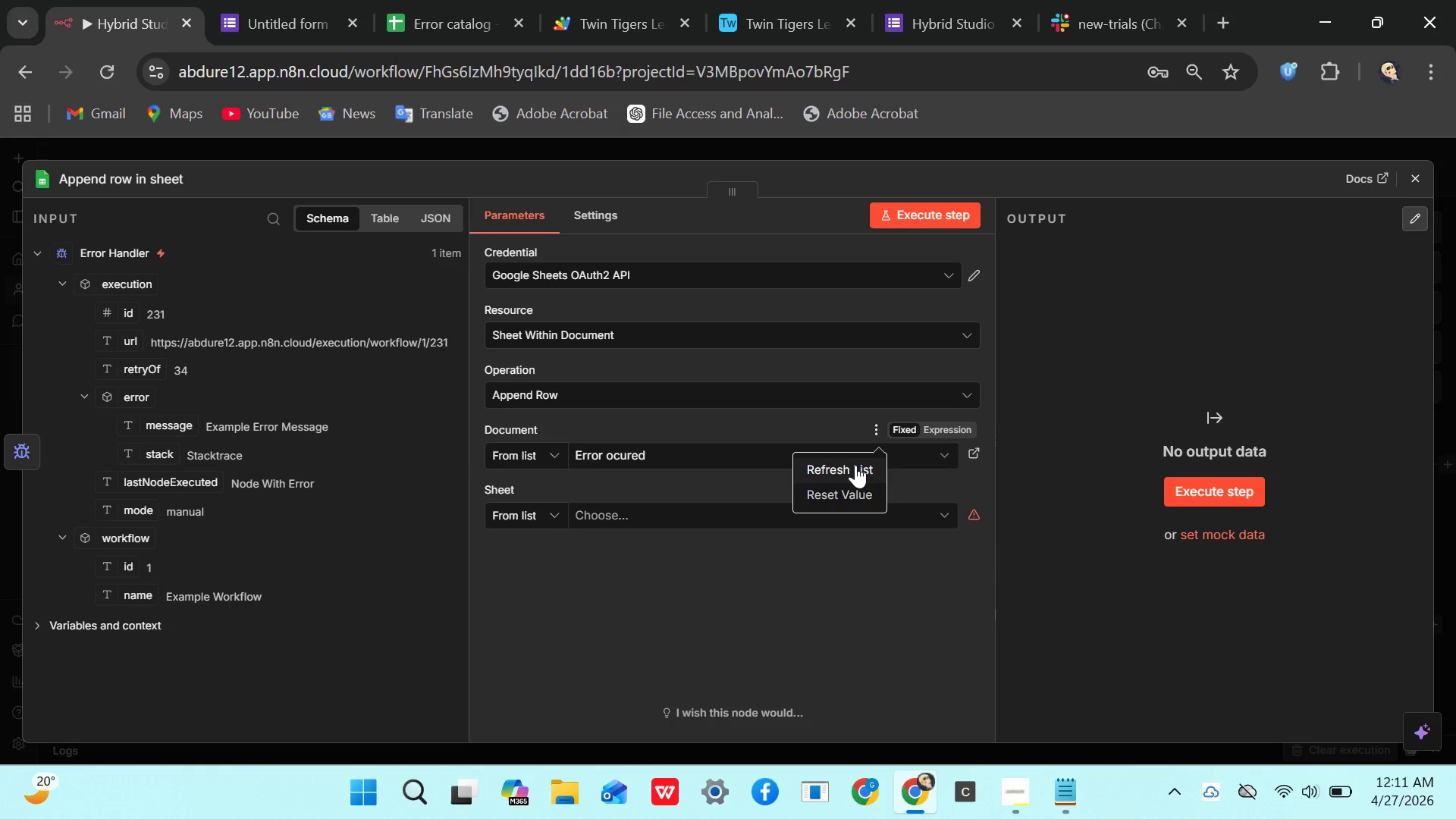 
left_click([855, 466])
 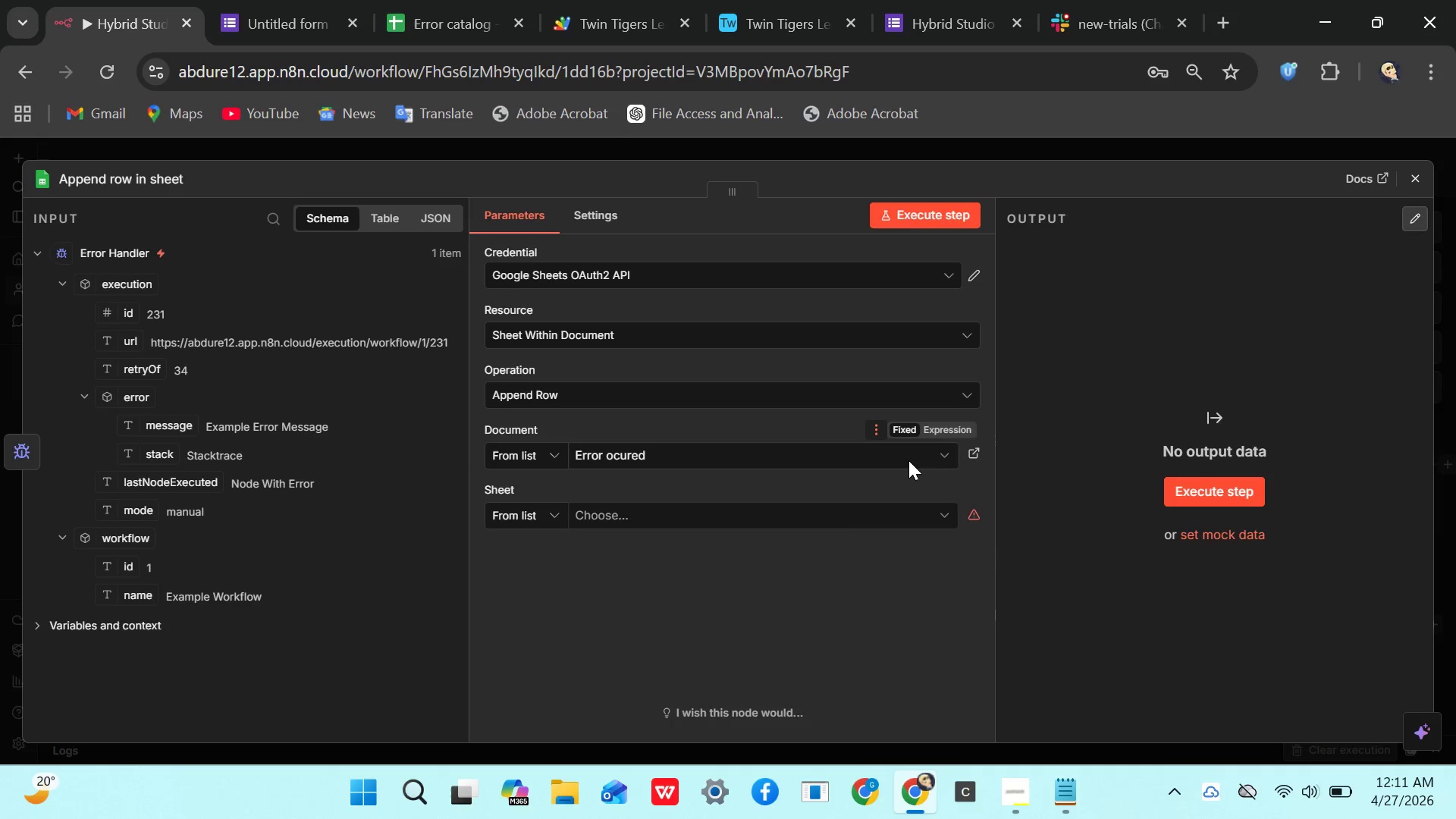 
left_click([915, 457])
 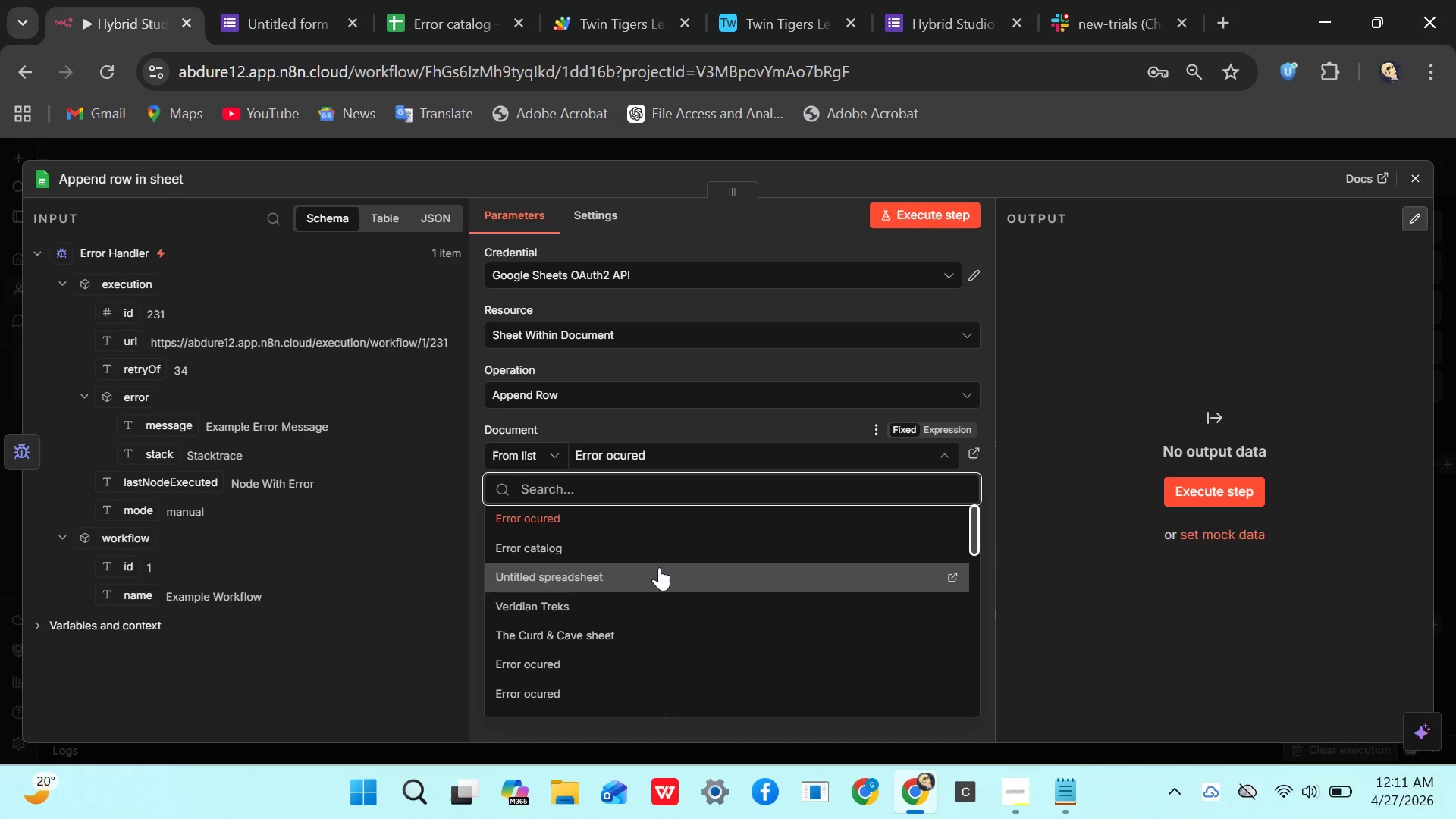 
left_click([660, 549])
 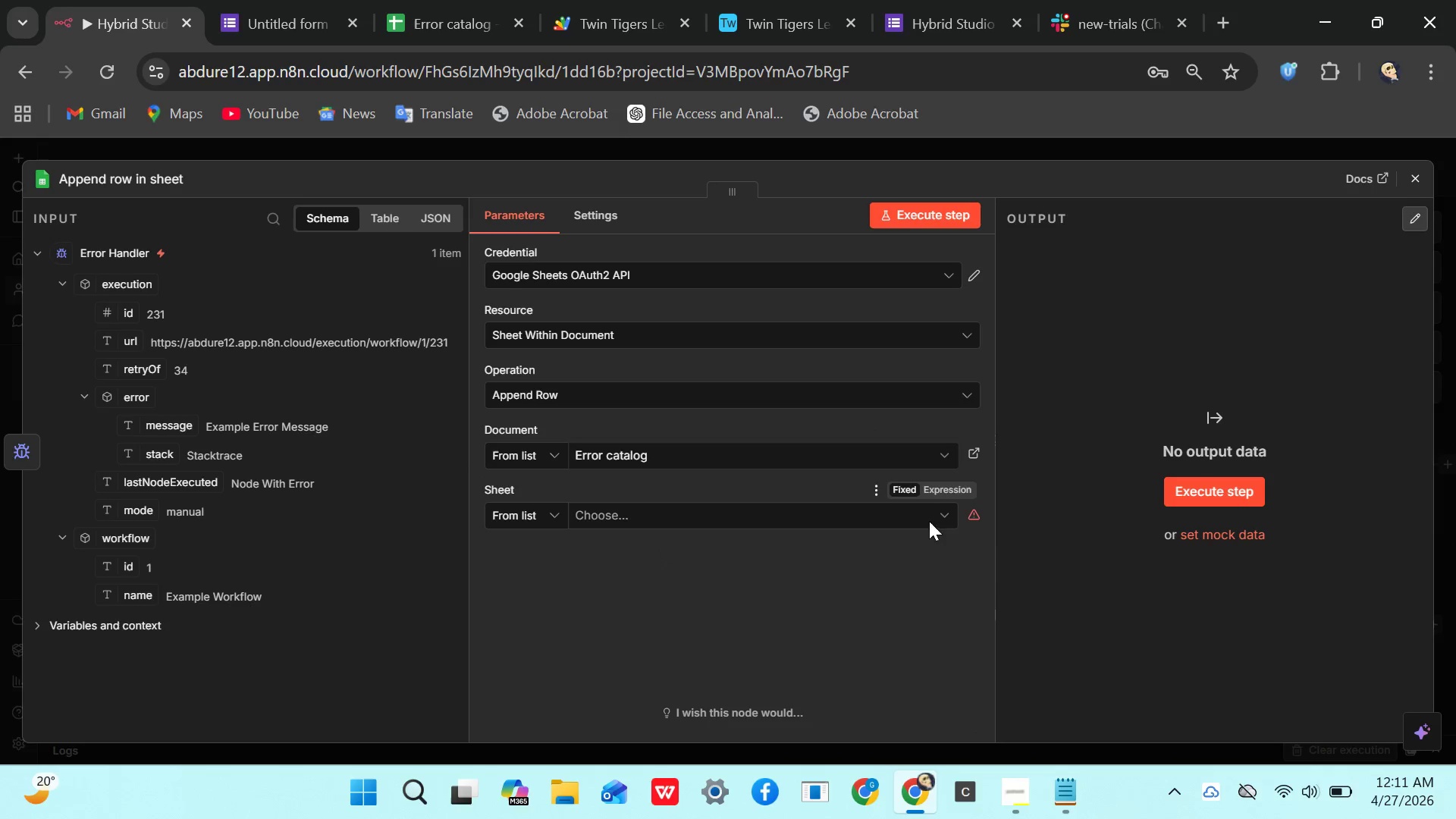 
left_click([940, 521])
 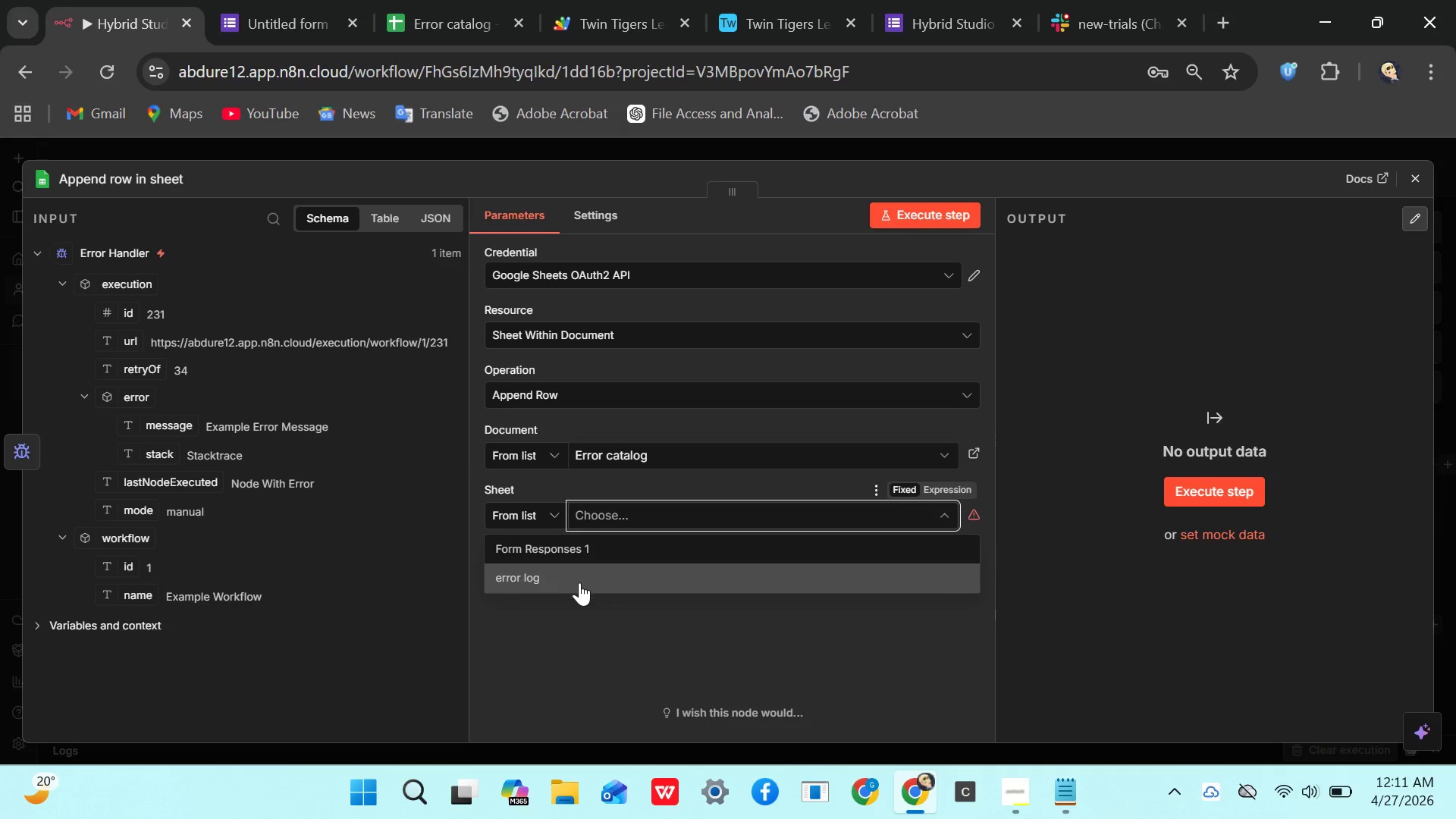 
left_click([563, 585])
 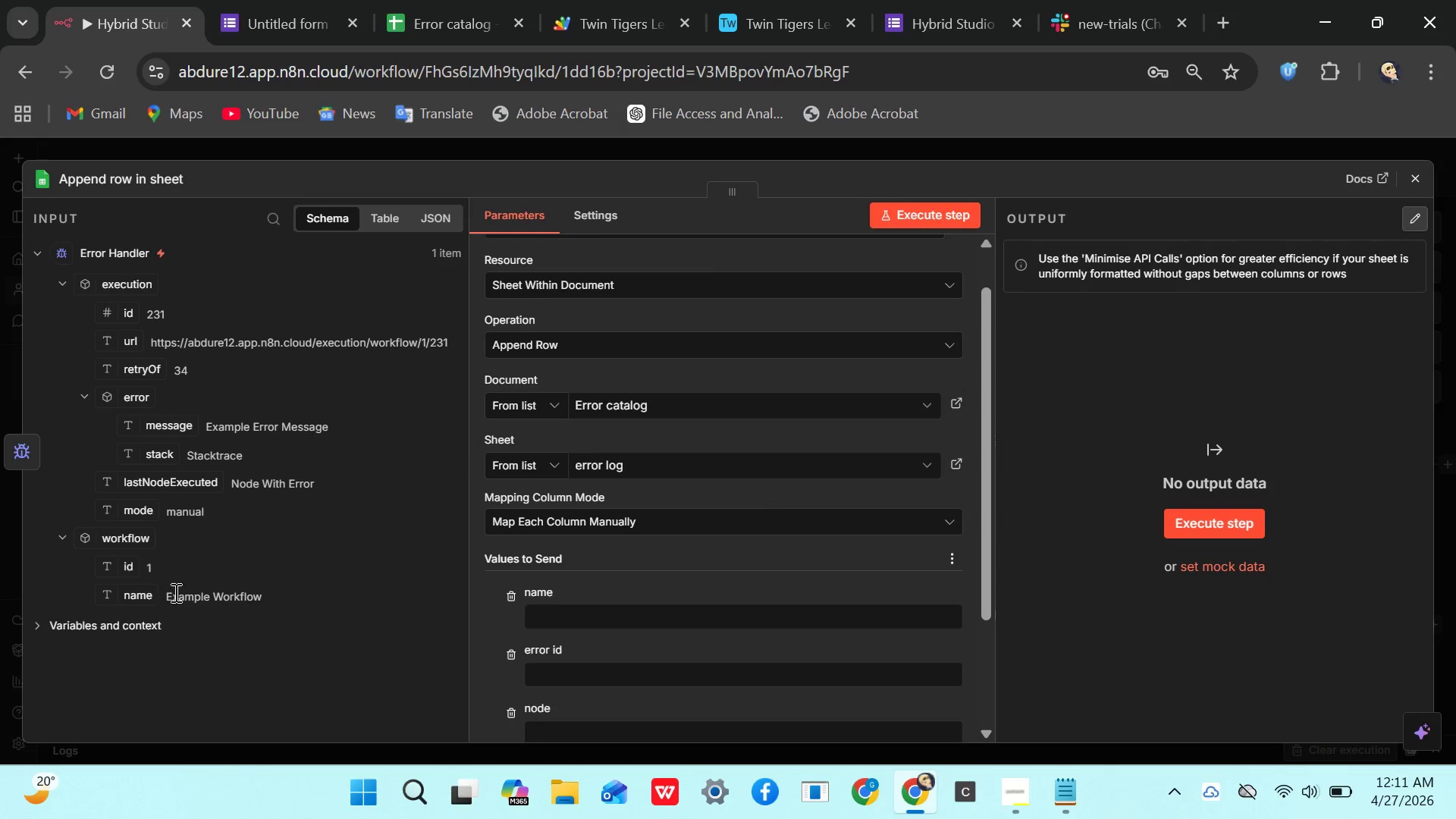 
wait(6.84)
 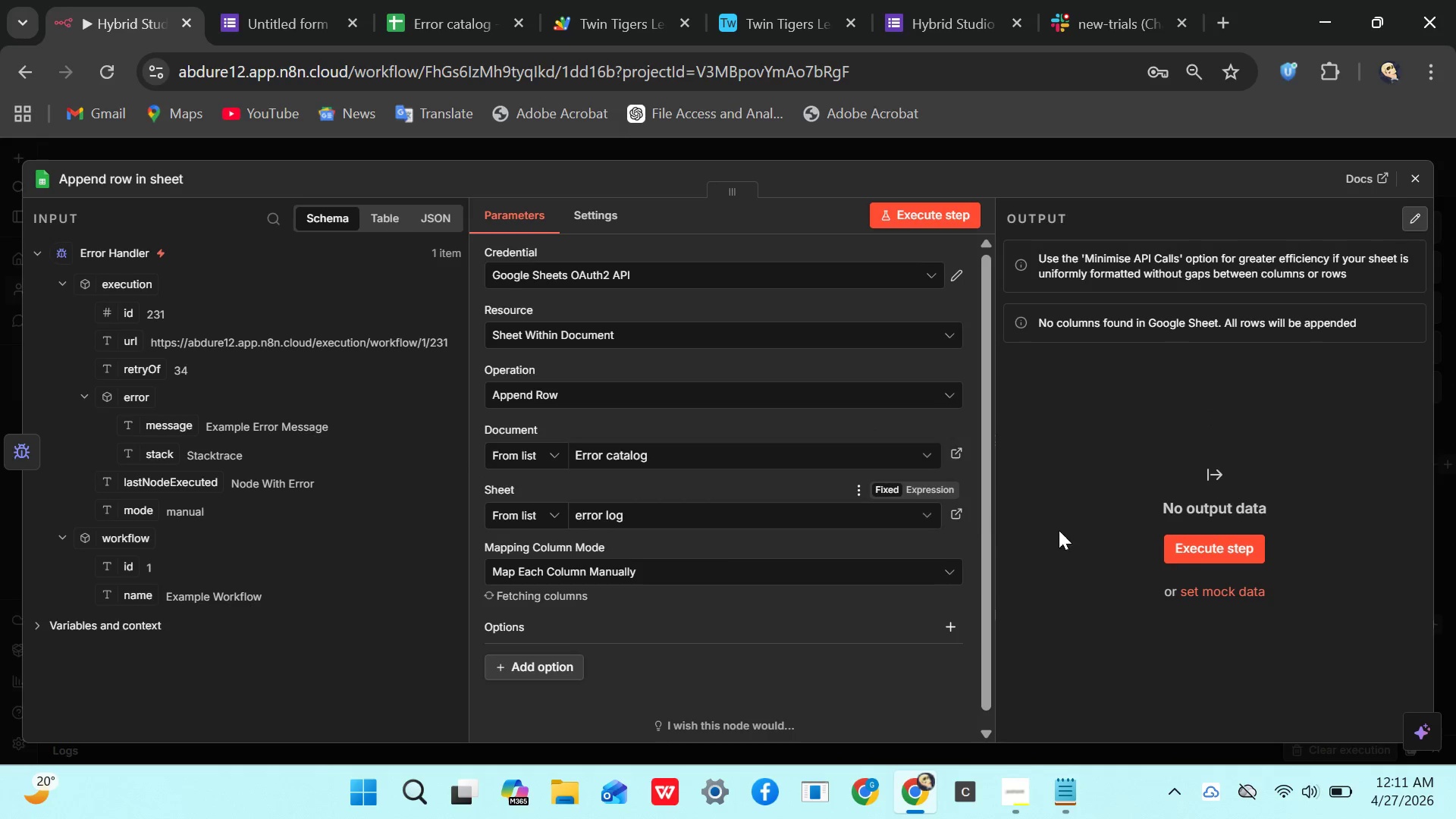 
left_click_drag(start_coordinate=[124, 565], to_coordinate=[563, 672])
 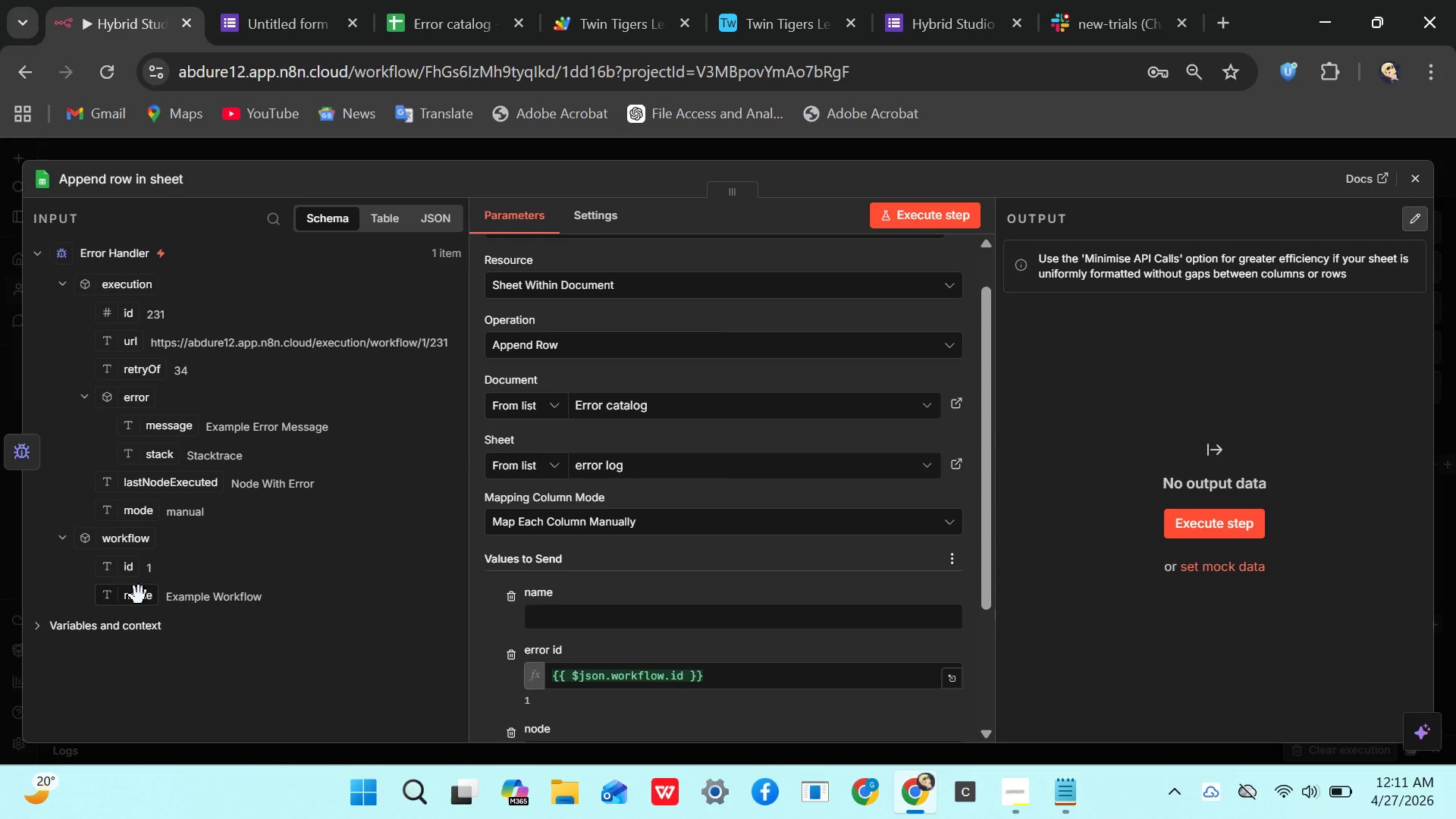 
left_click_drag(start_coordinate=[139, 595], to_coordinate=[586, 620])
 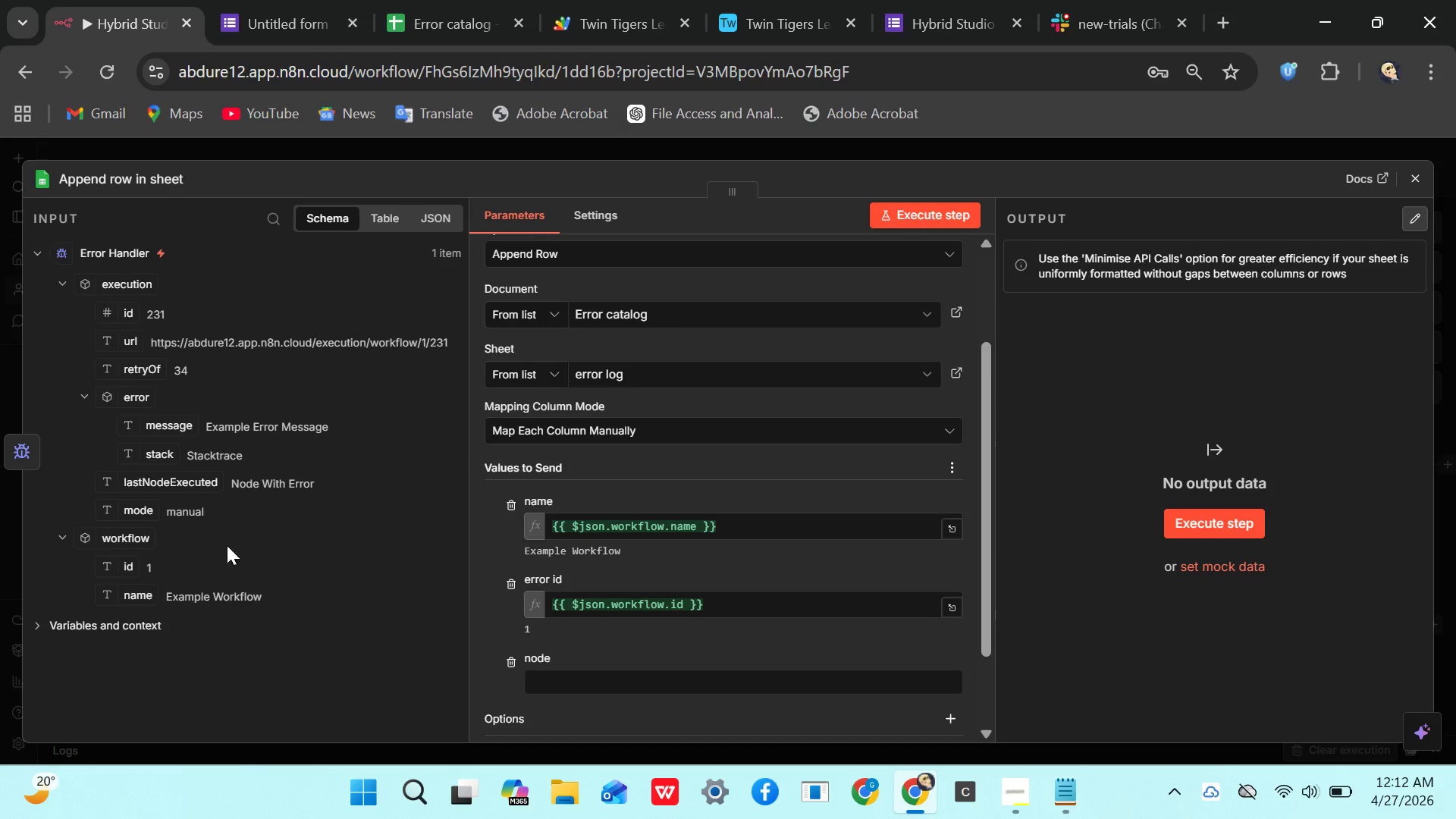 
wait(9.69)
 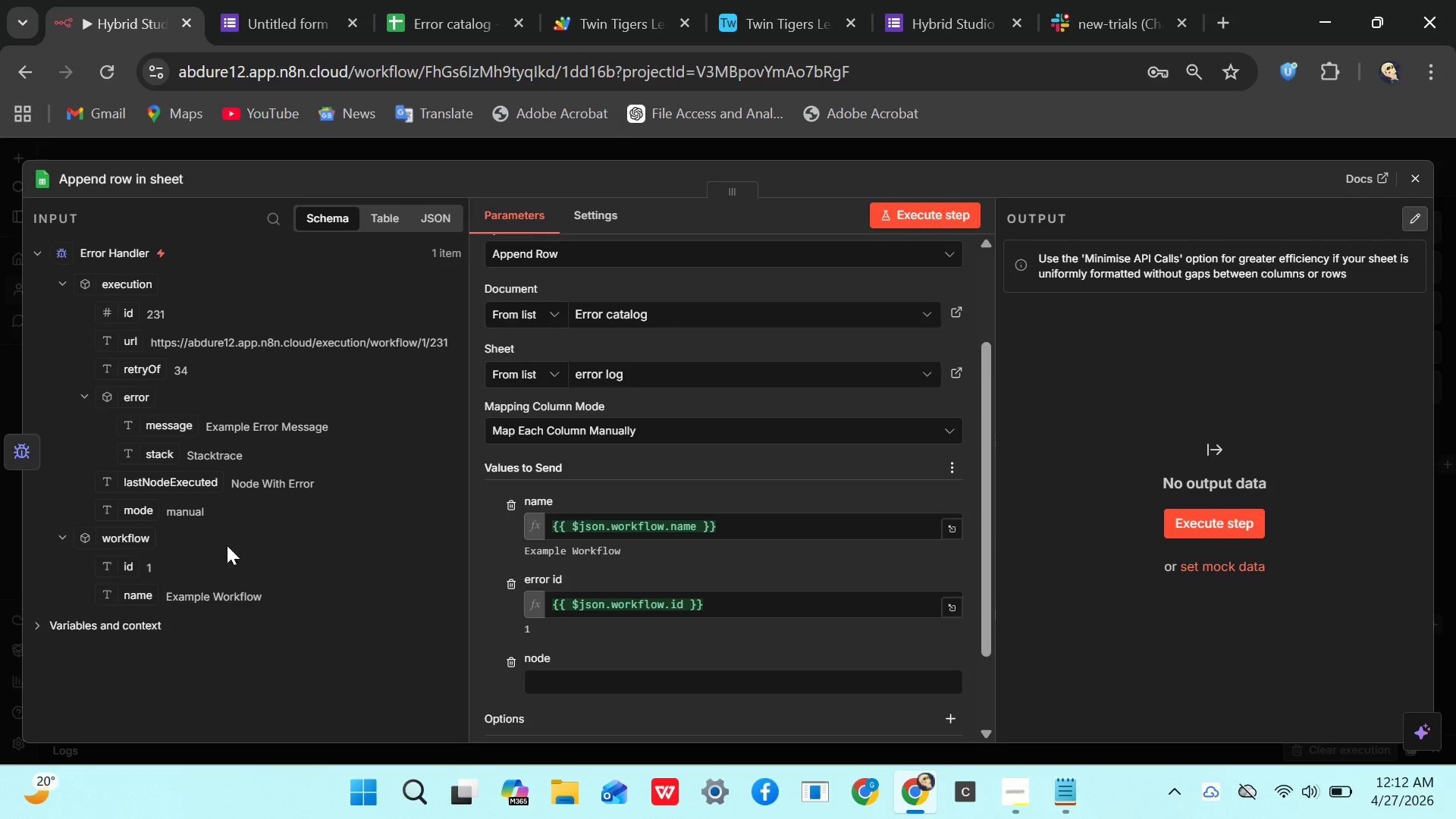 
left_click_drag(start_coordinate=[136, 512], to_coordinate=[561, 678])
 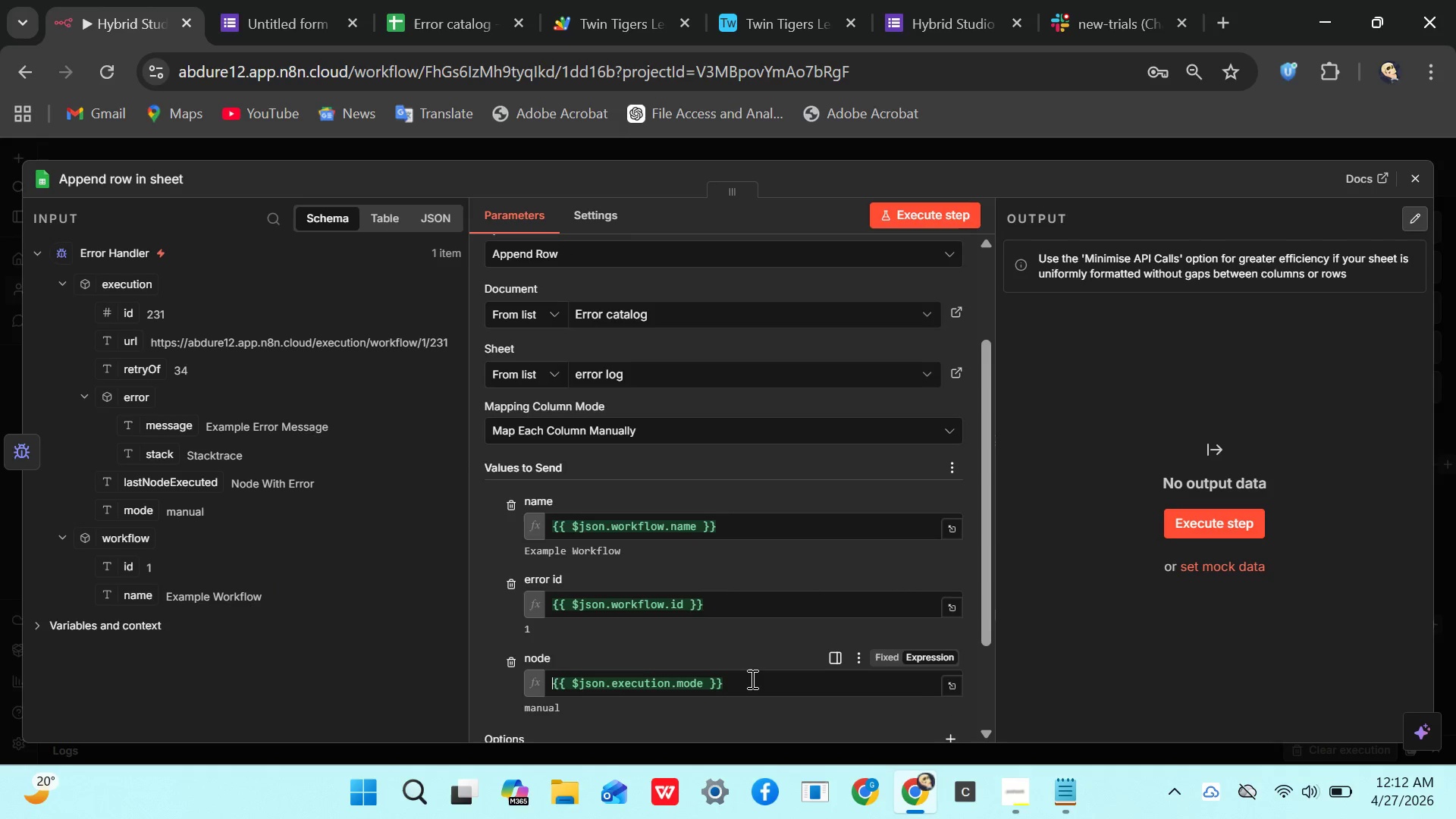 
wait(5.14)
 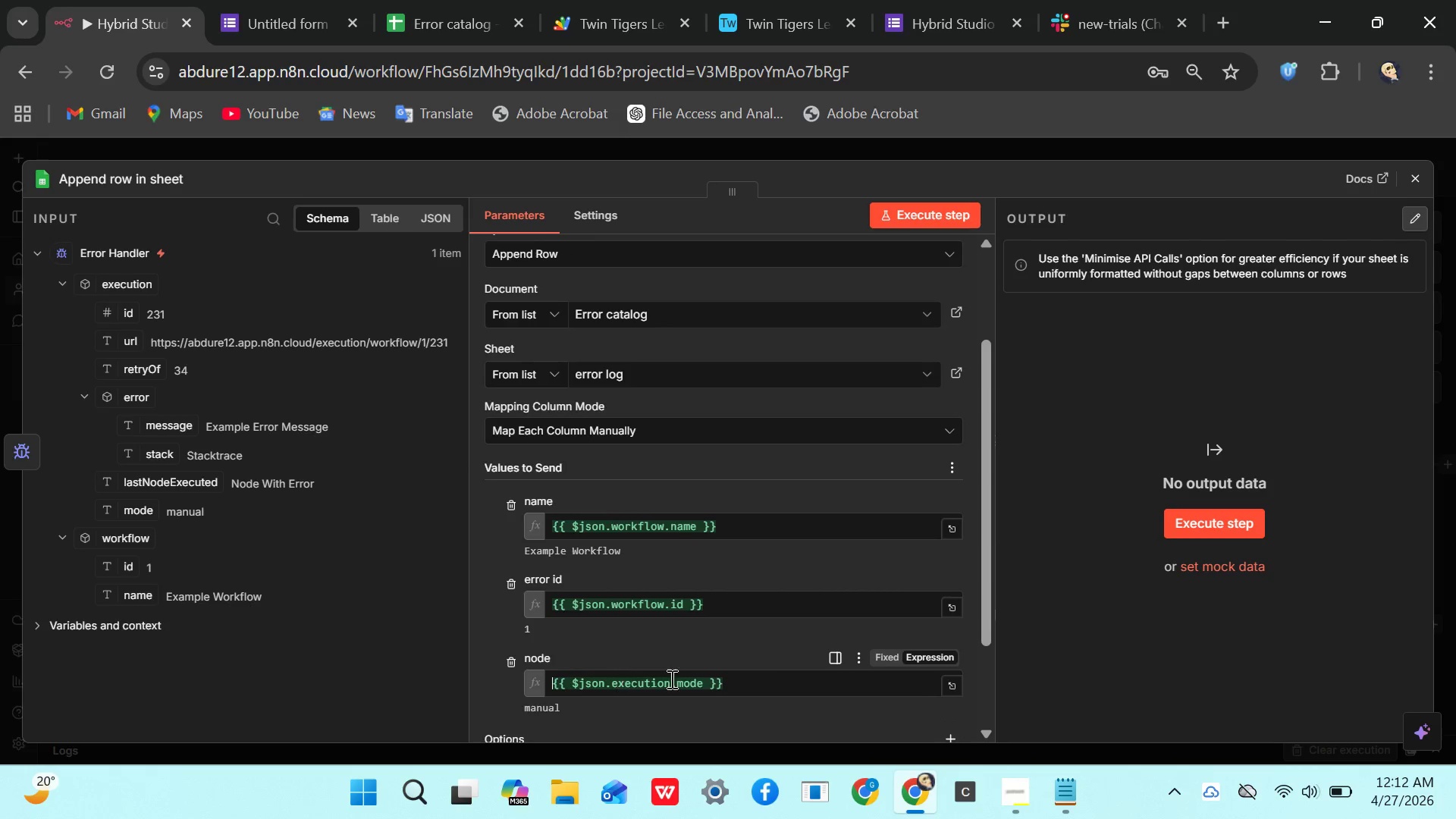 
left_click([93, 622])
 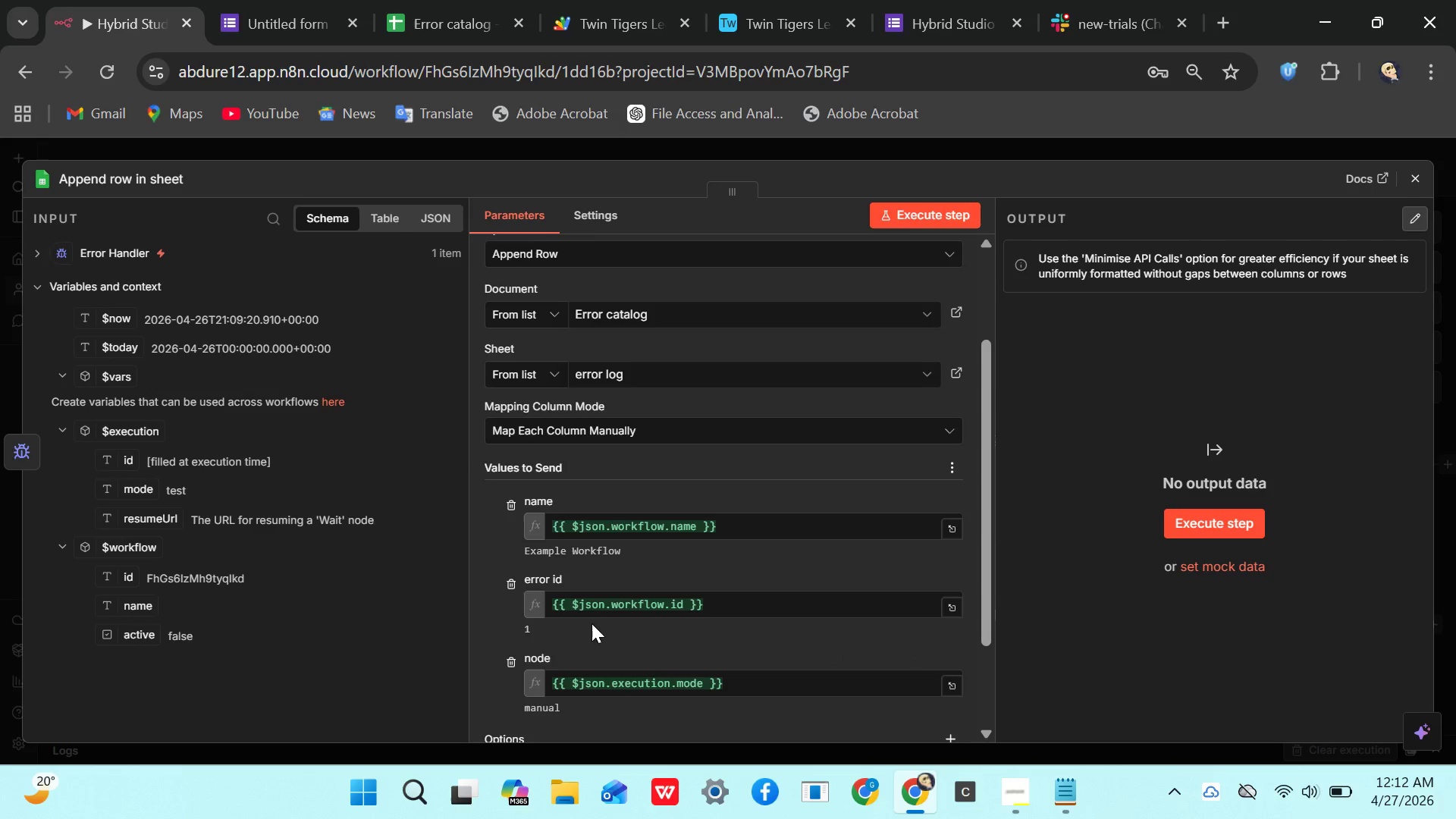 
left_click([756, 682])
 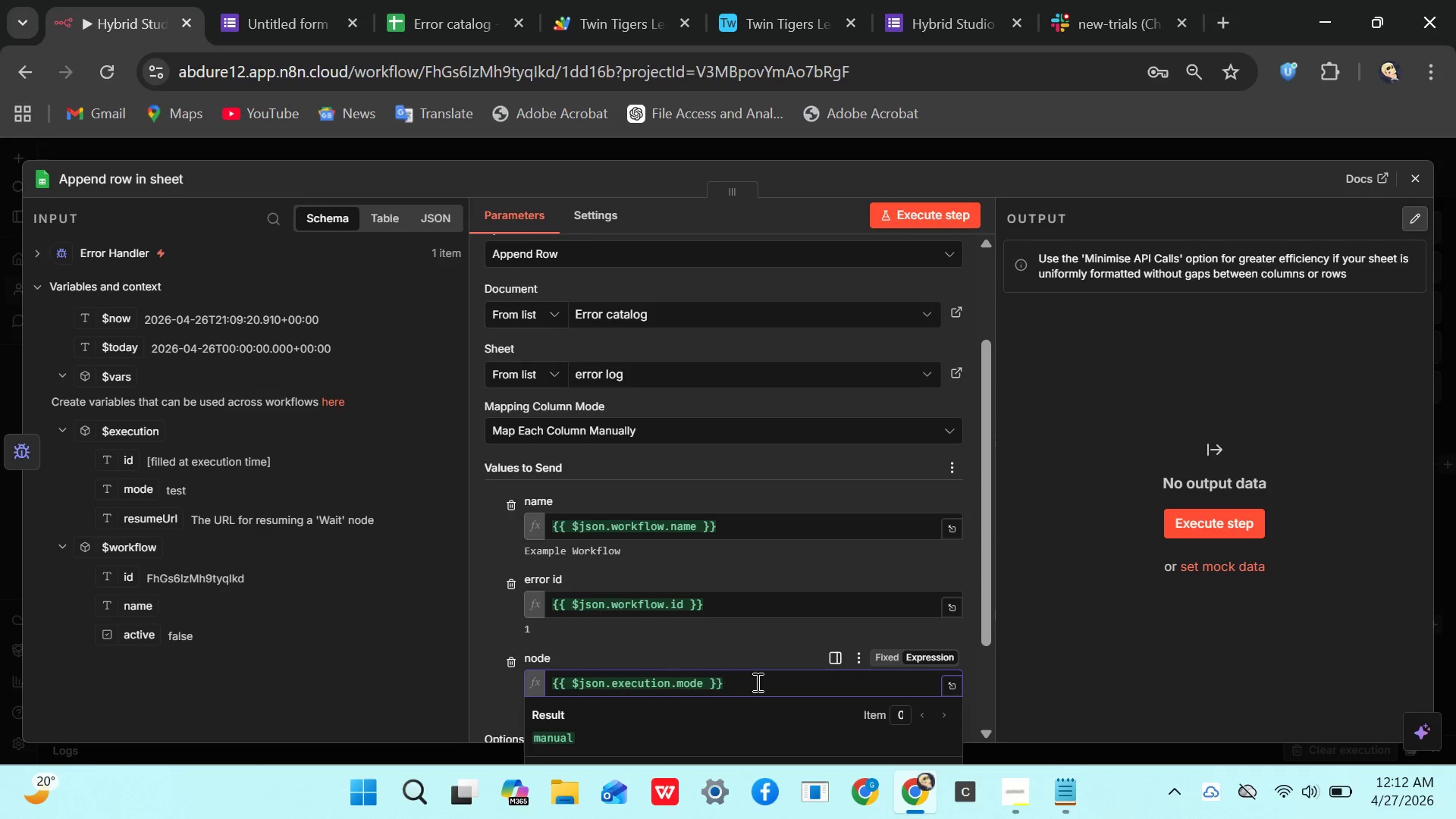 
hold_key(key=Backspace, duration=1.5)
 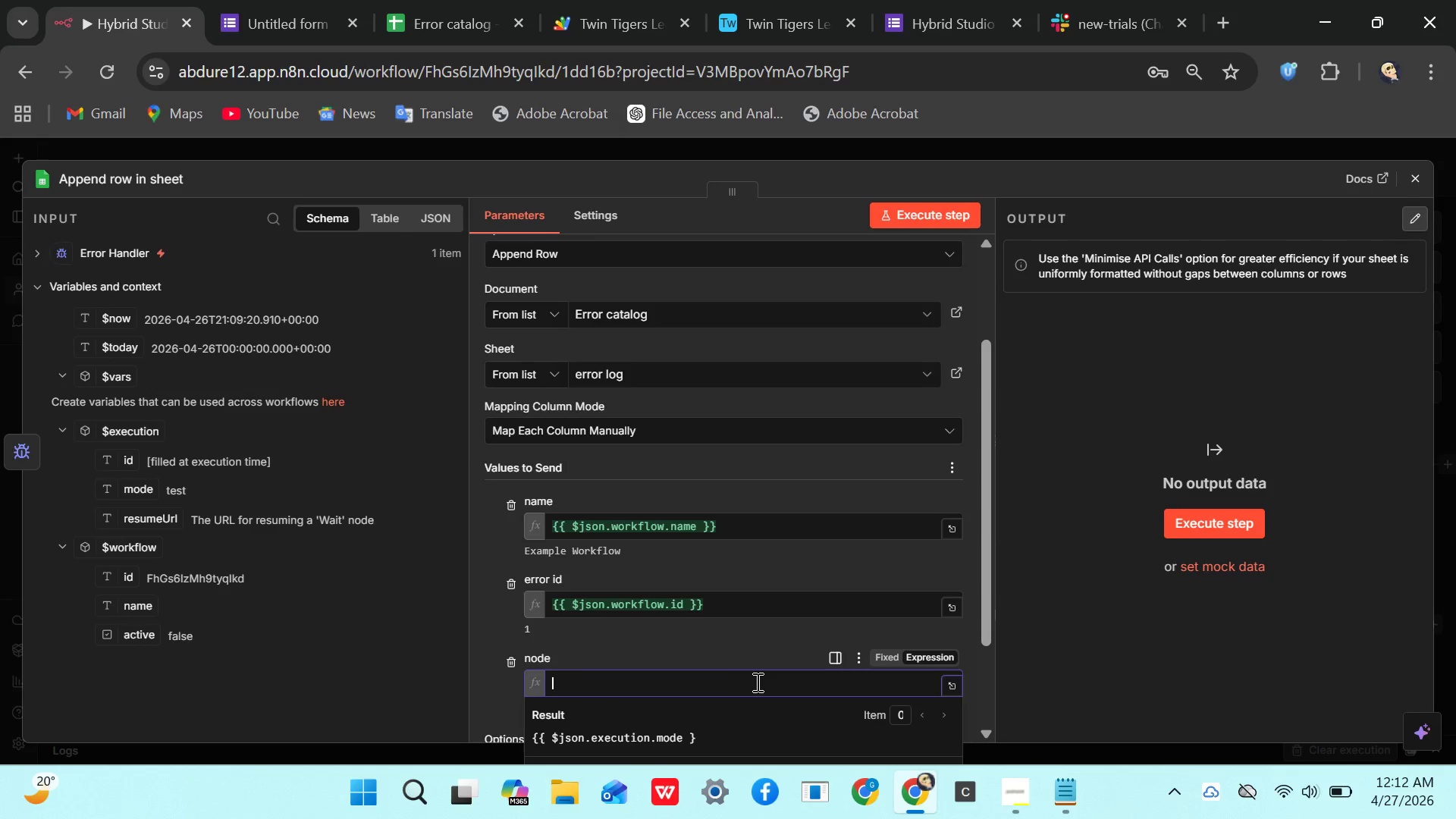 
key(Backspace)
 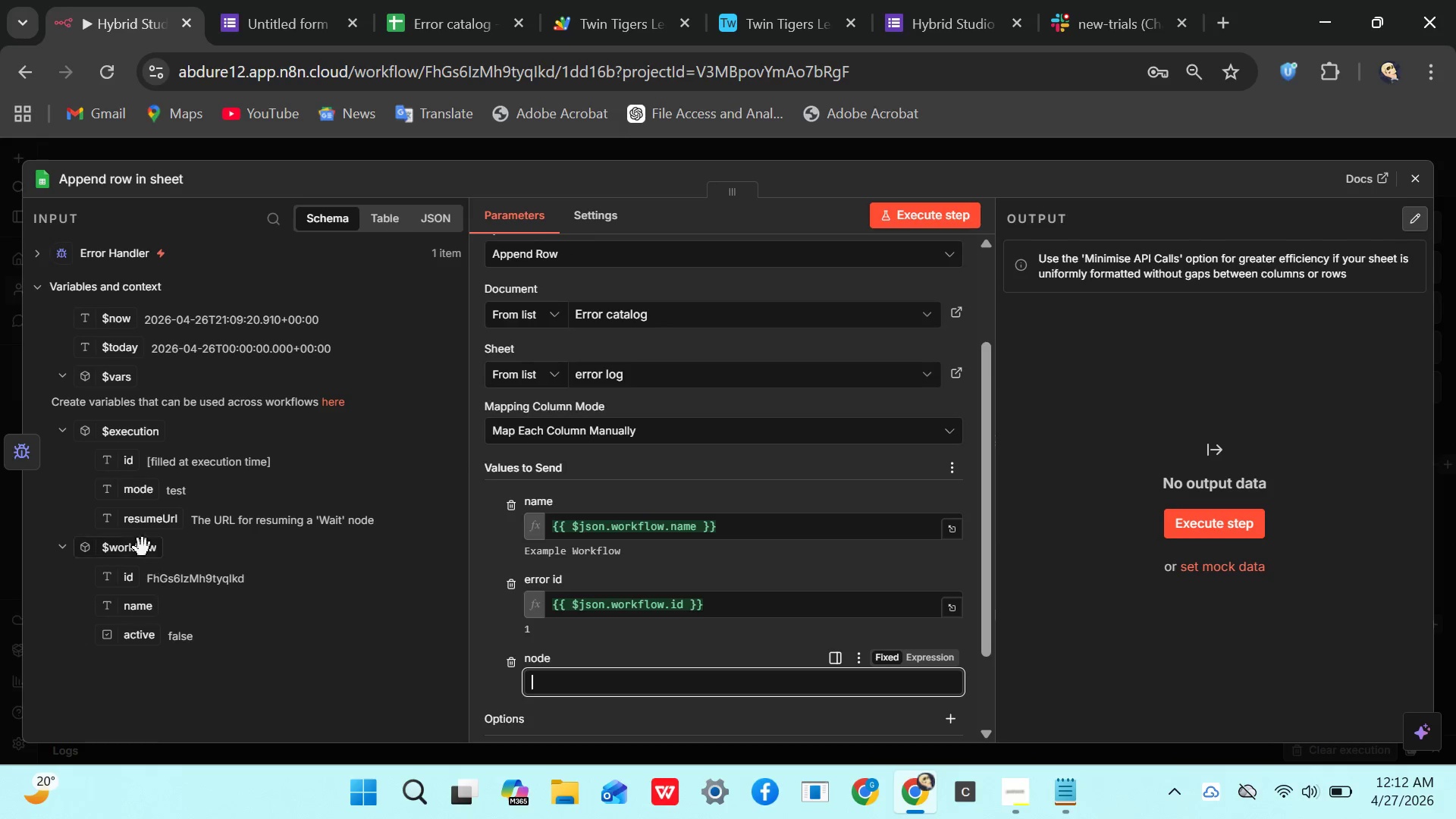 
wait(8.81)
 